 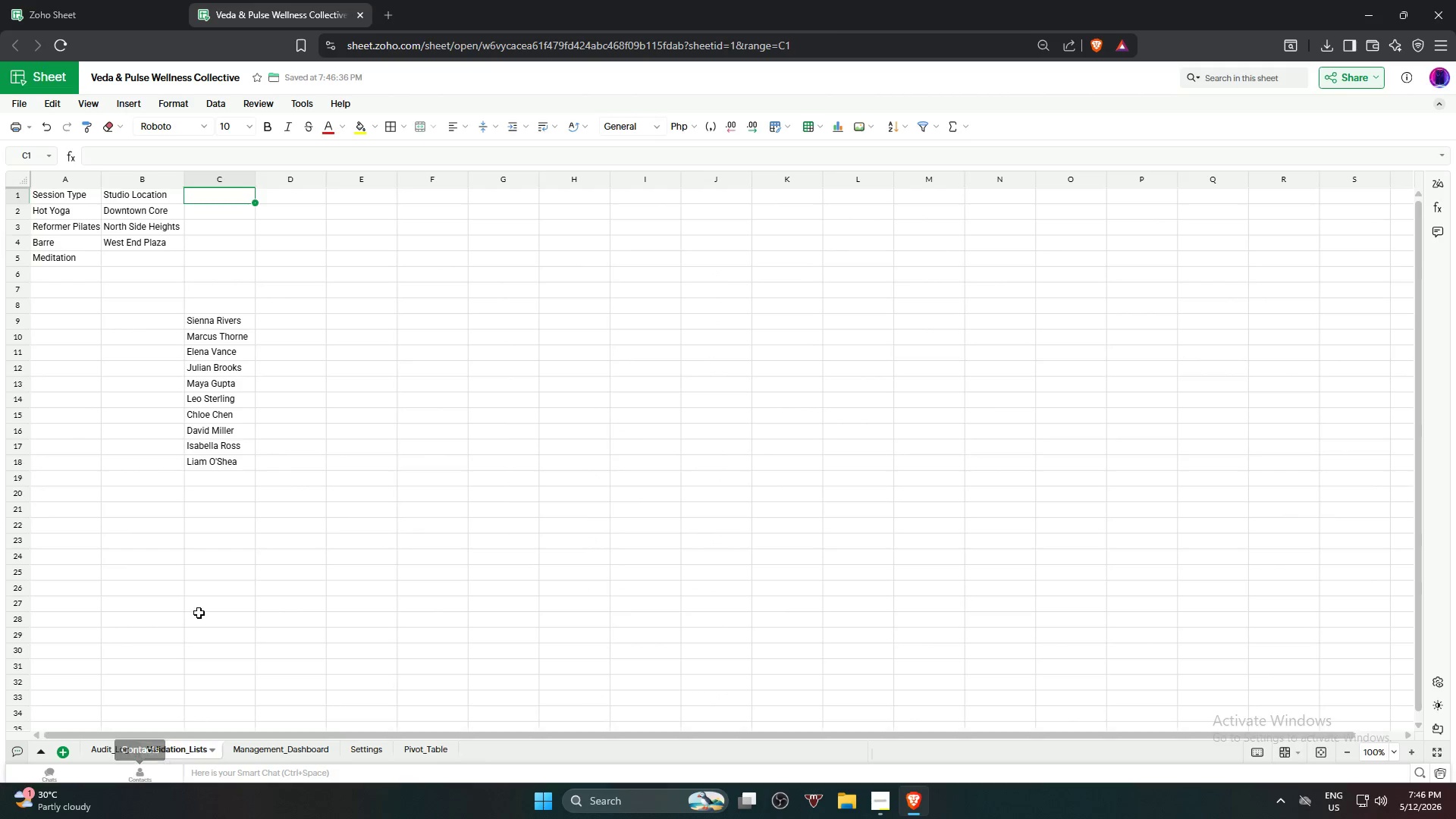 
left_click([218, 201])
 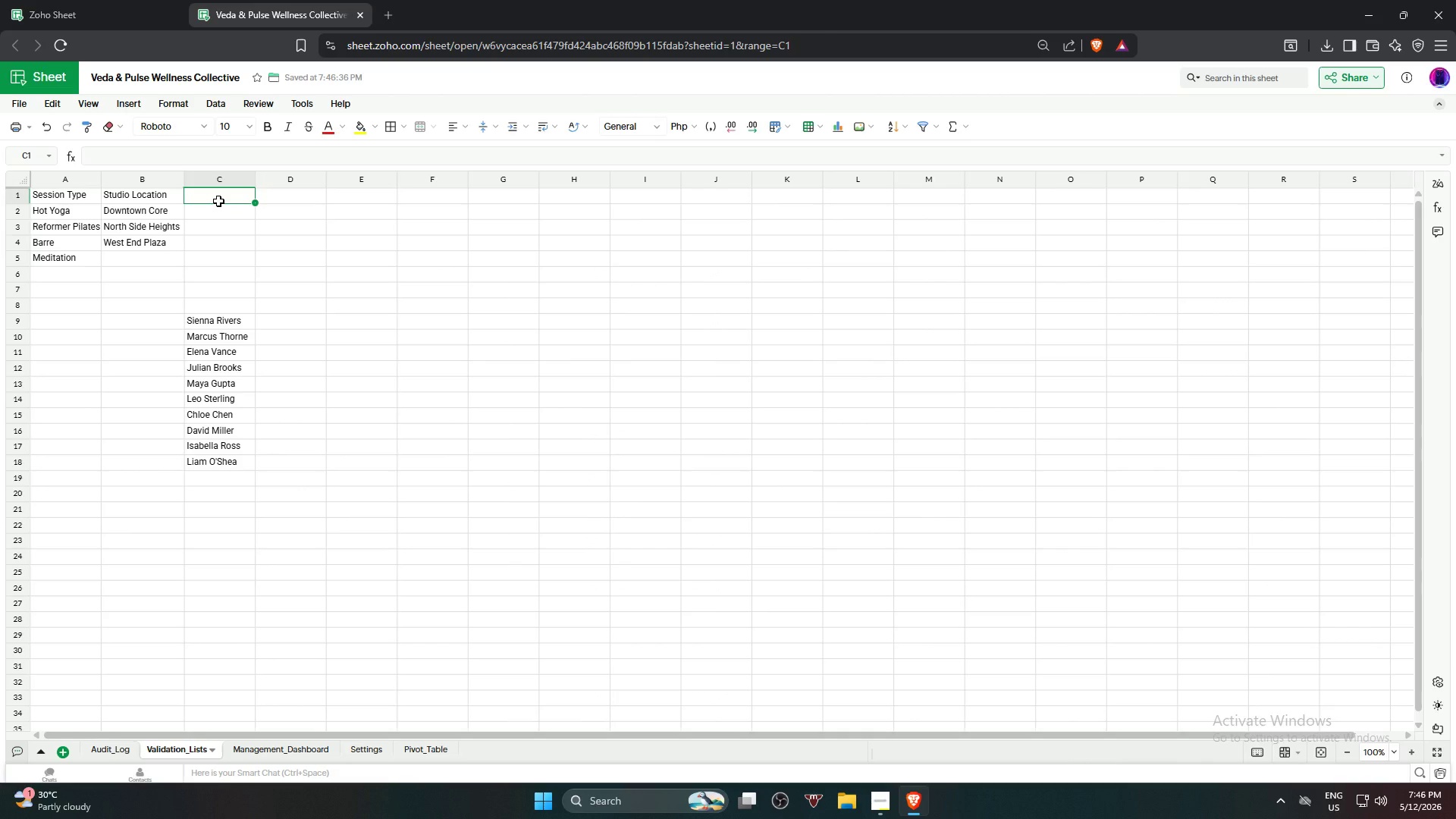 
type(Instructor B)
key(Backspace)
type(NAme)
key(Backspace)
key(Backspace)
key(Backspace)
type(ame)
 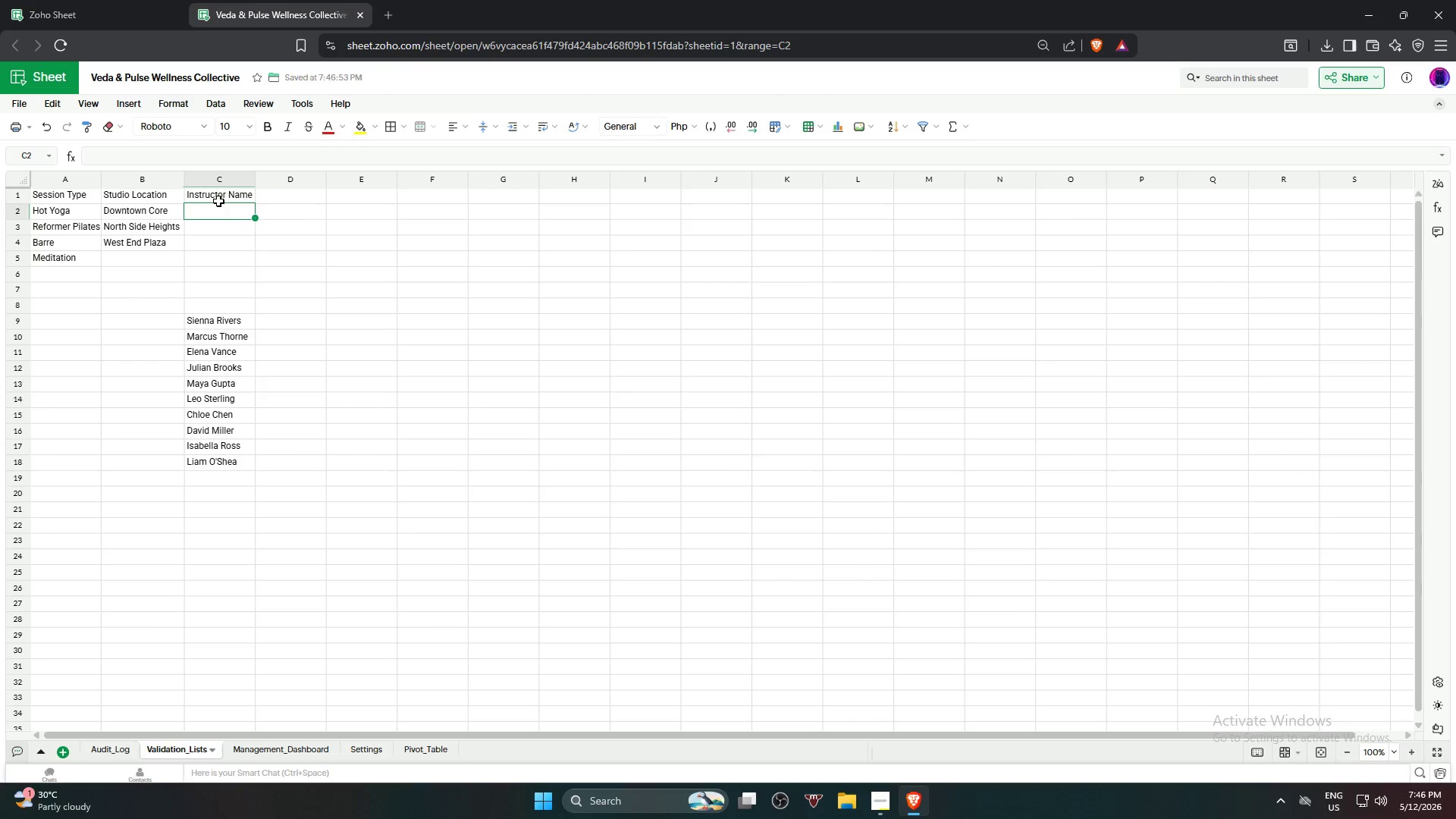 
 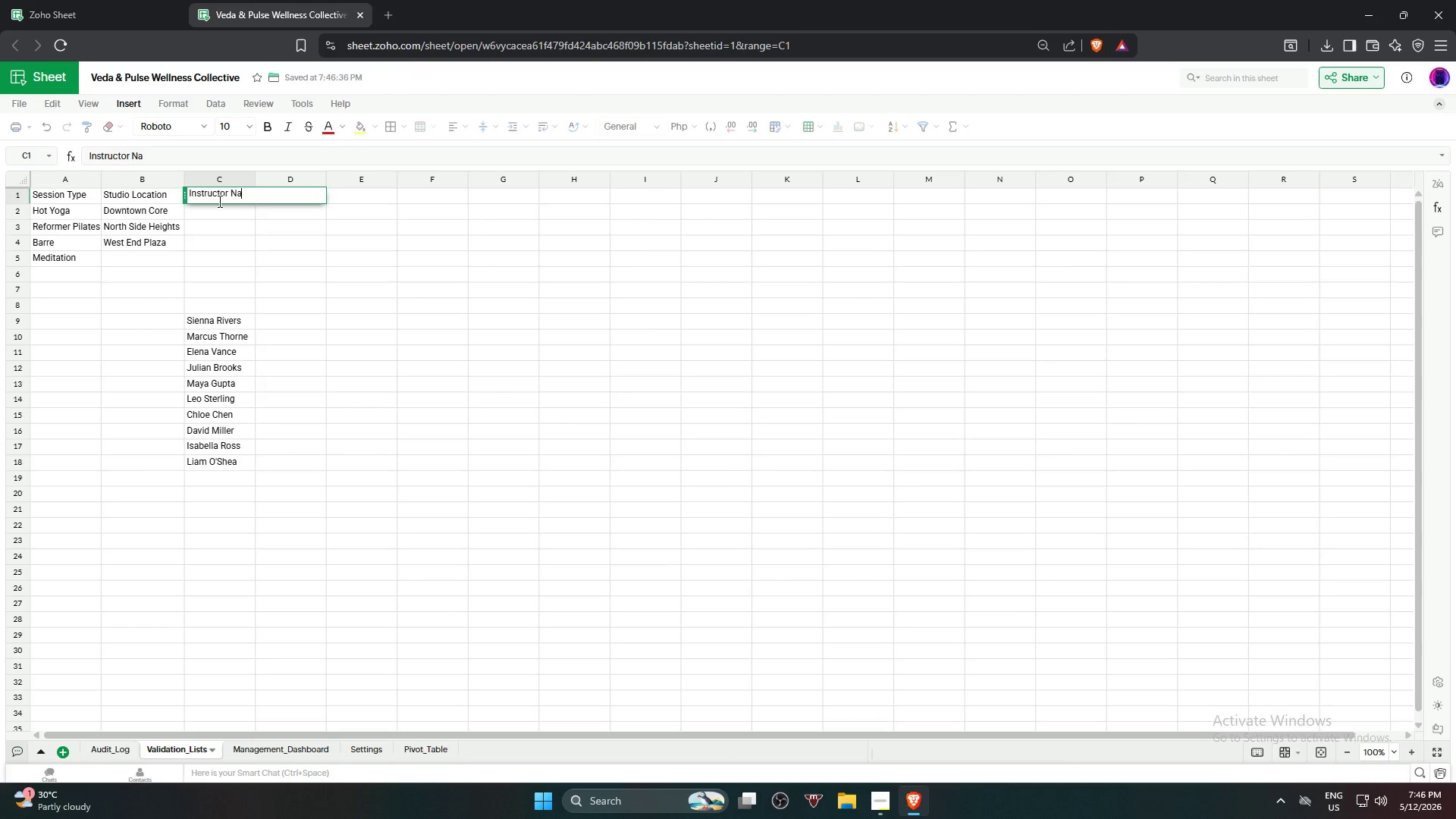 
key(Enter)
 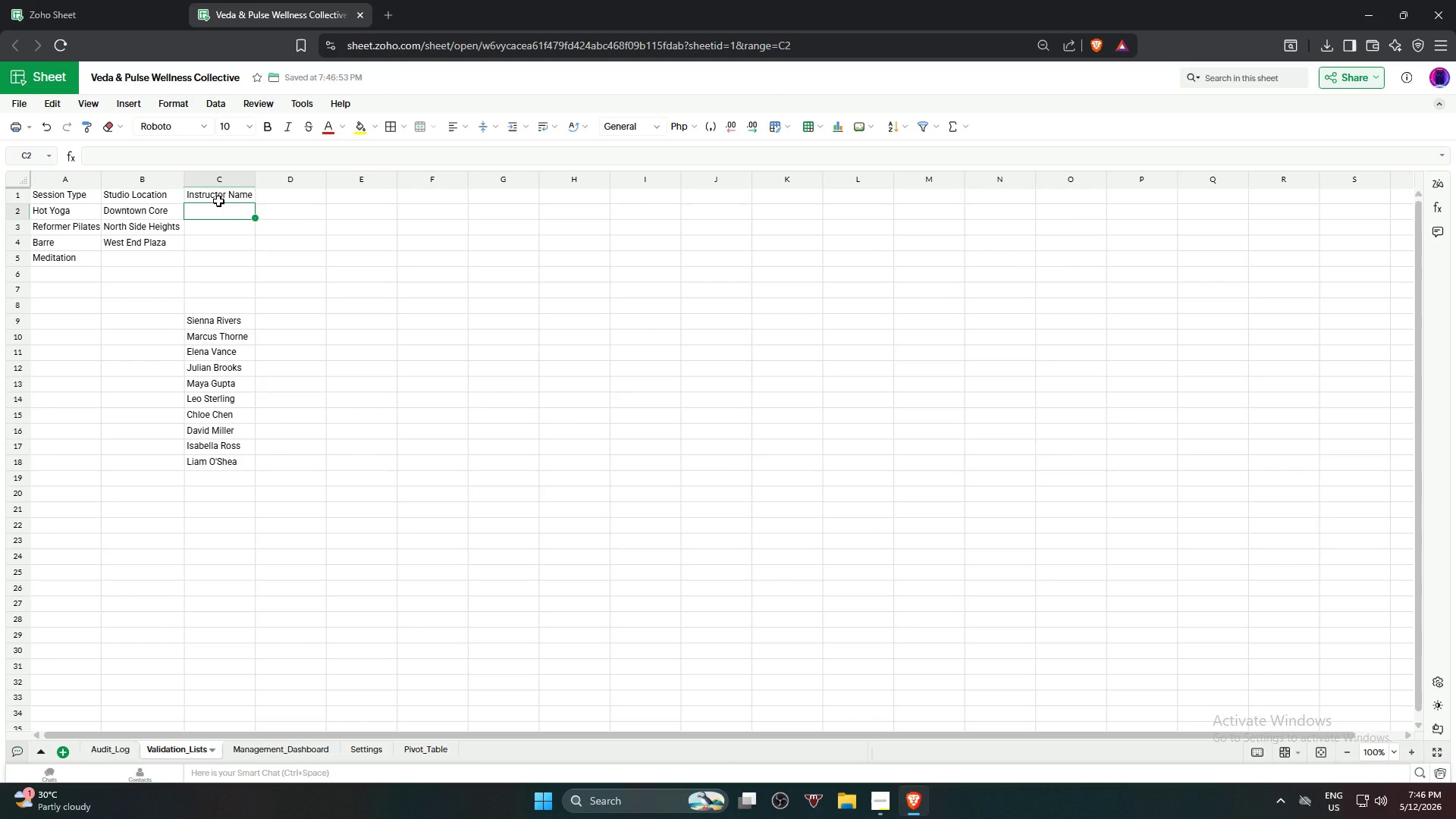 
type(Sienna Ricer)
key(Backspace)
key(Backspace)
key(Backspace)
type(vers)
 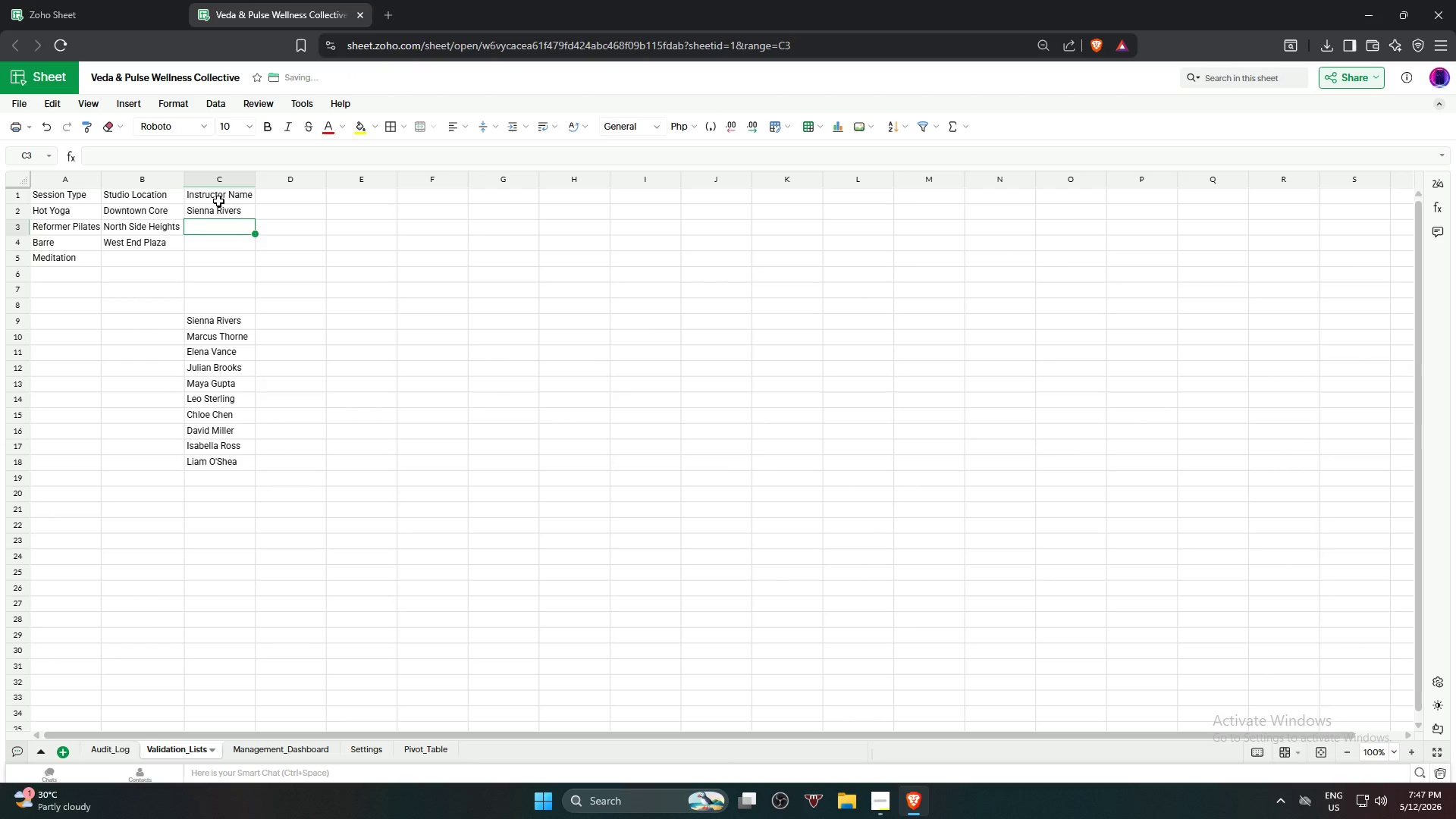 
 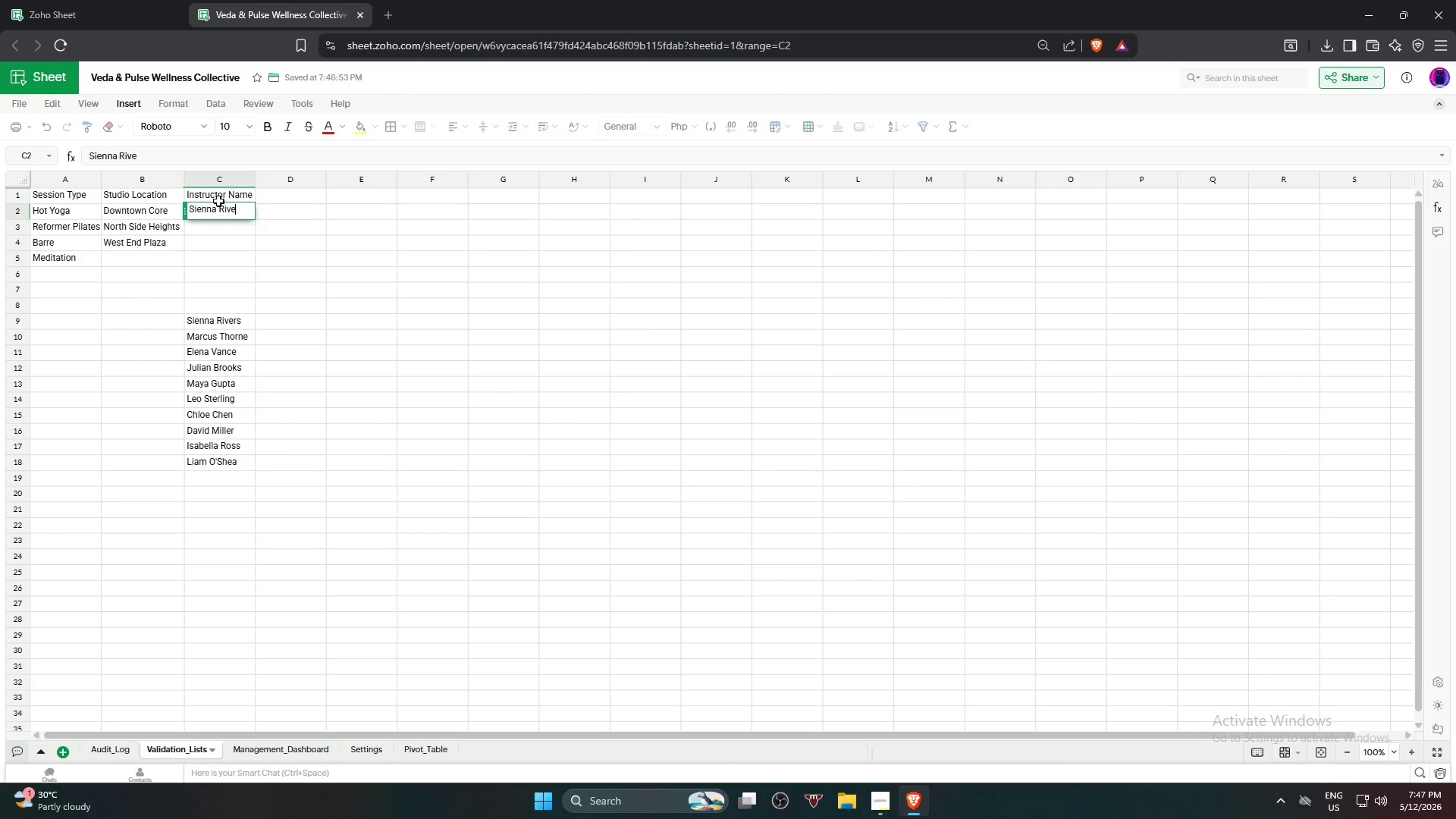 
key(Enter)
 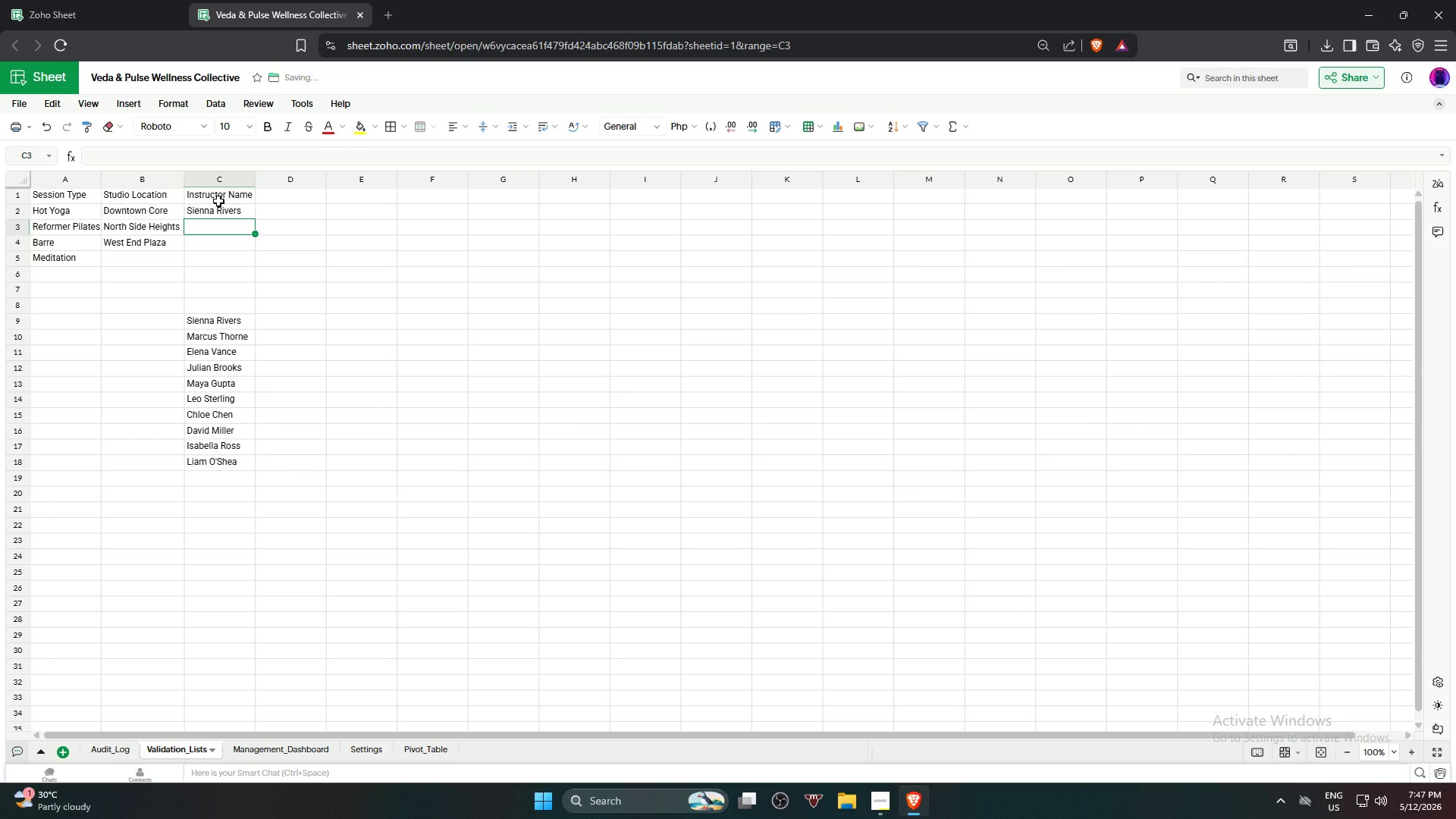 
type(Marcus Thorne)
 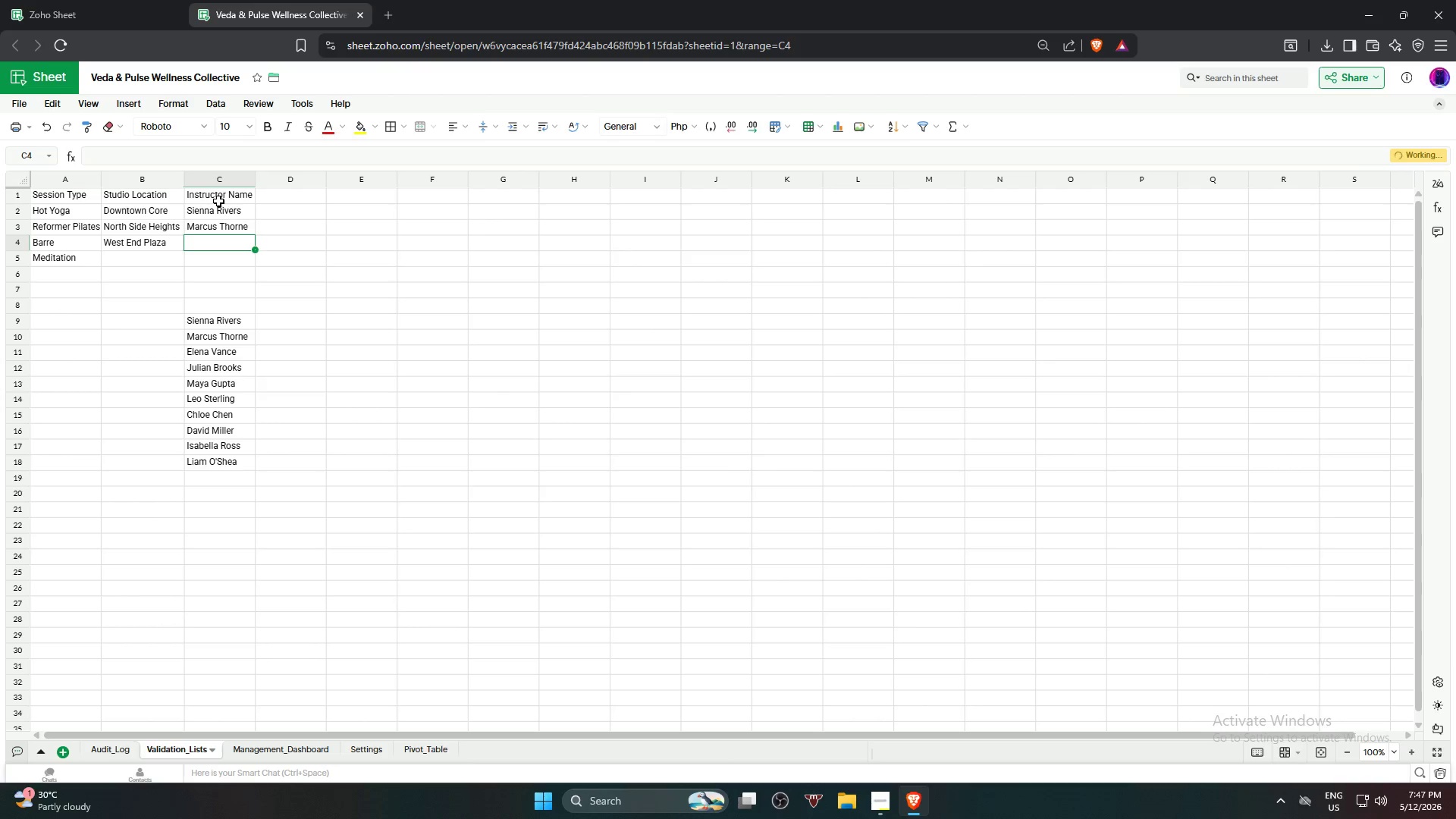 
 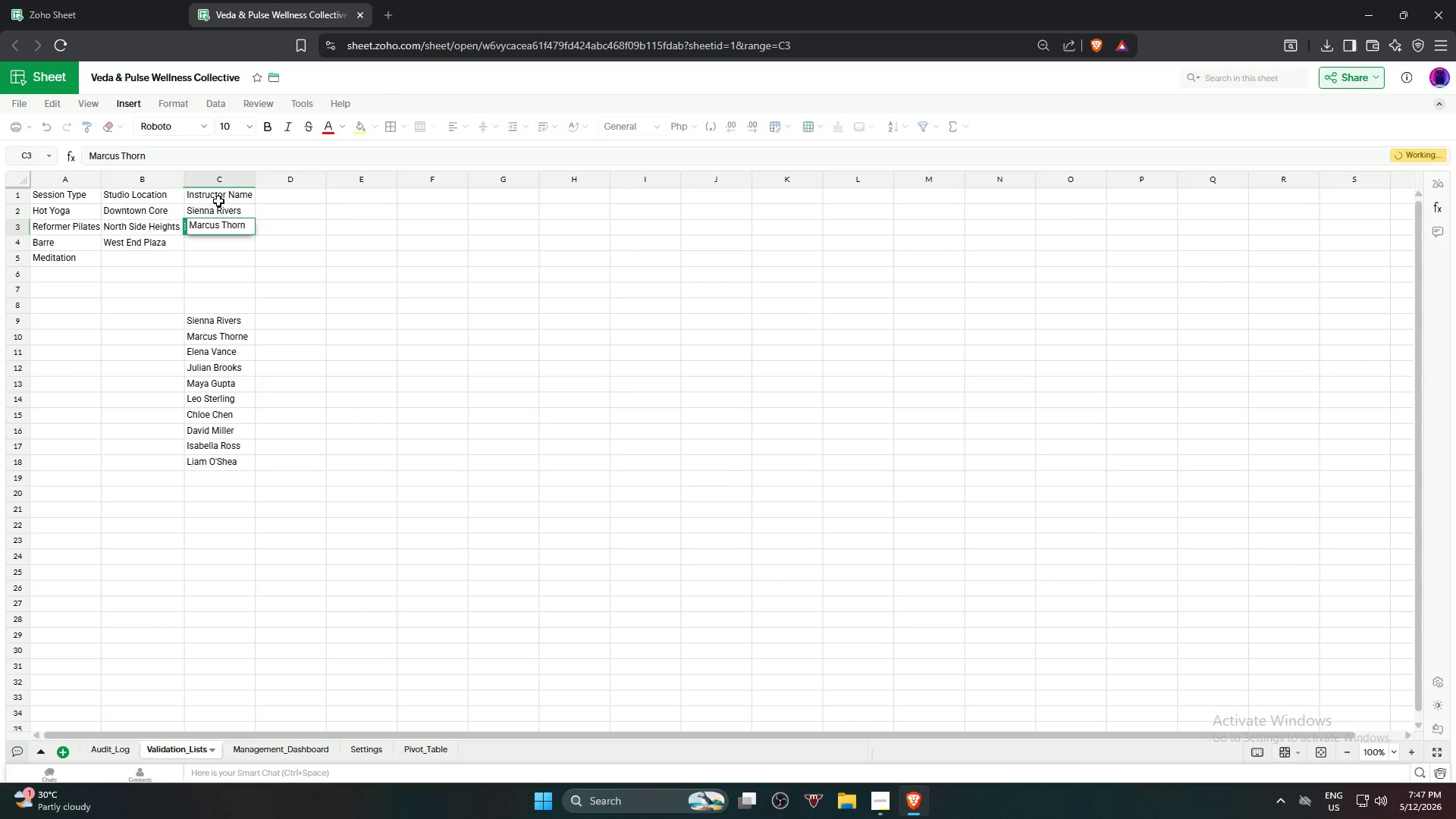 
key(Enter)
 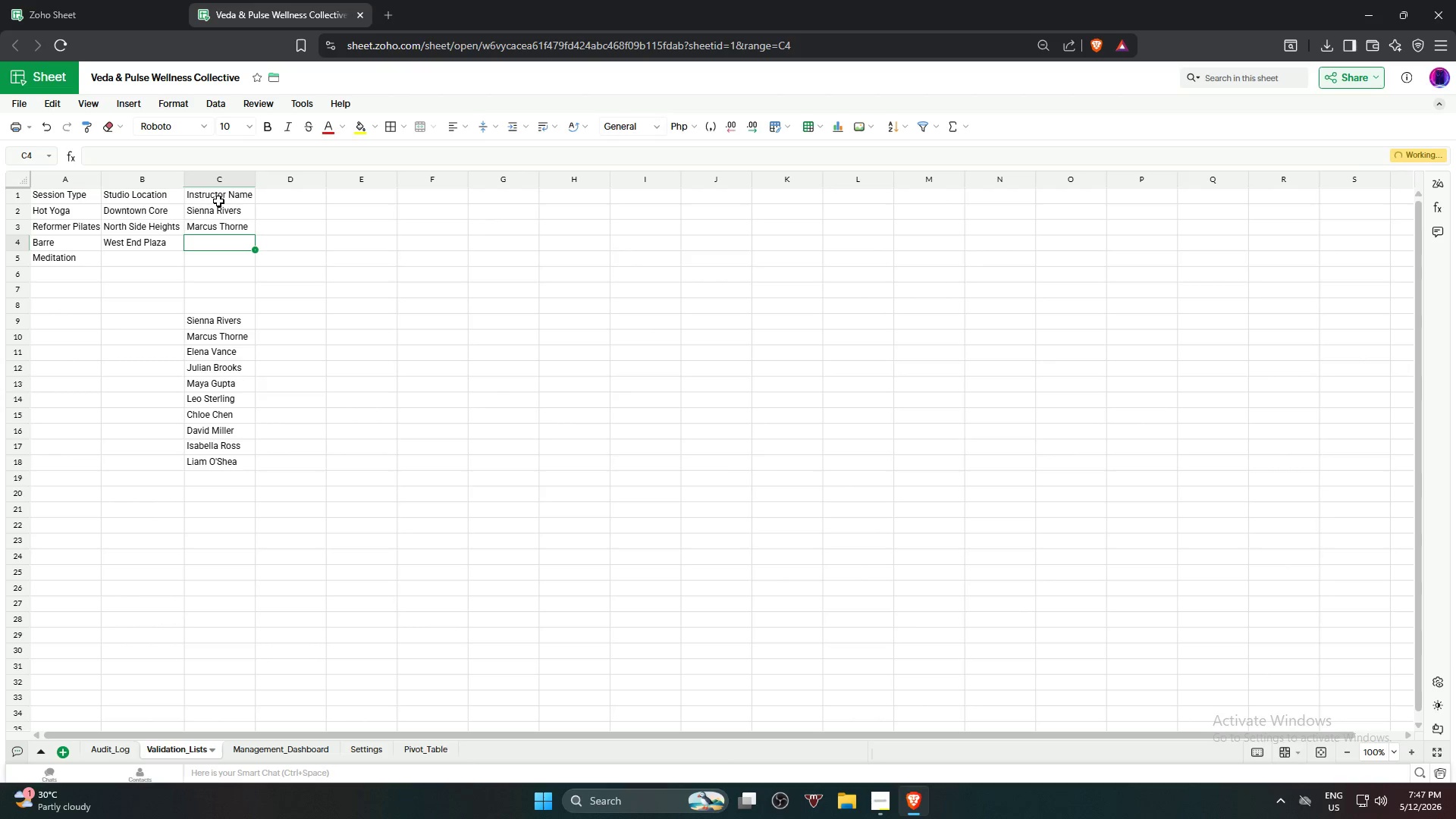 
type(Elea)
key(Backspace)
type(na Vance)
 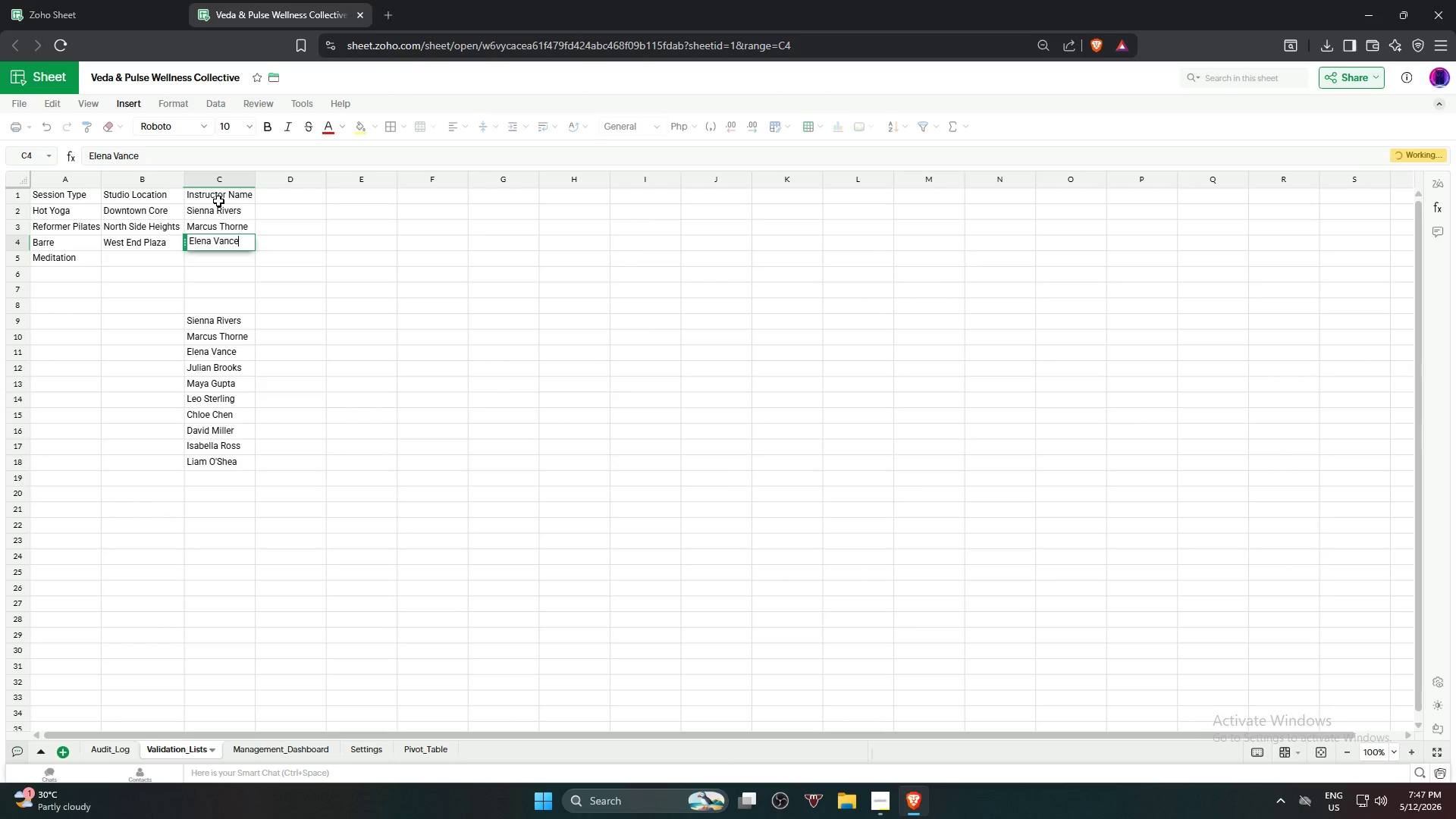 
key(Enter)
 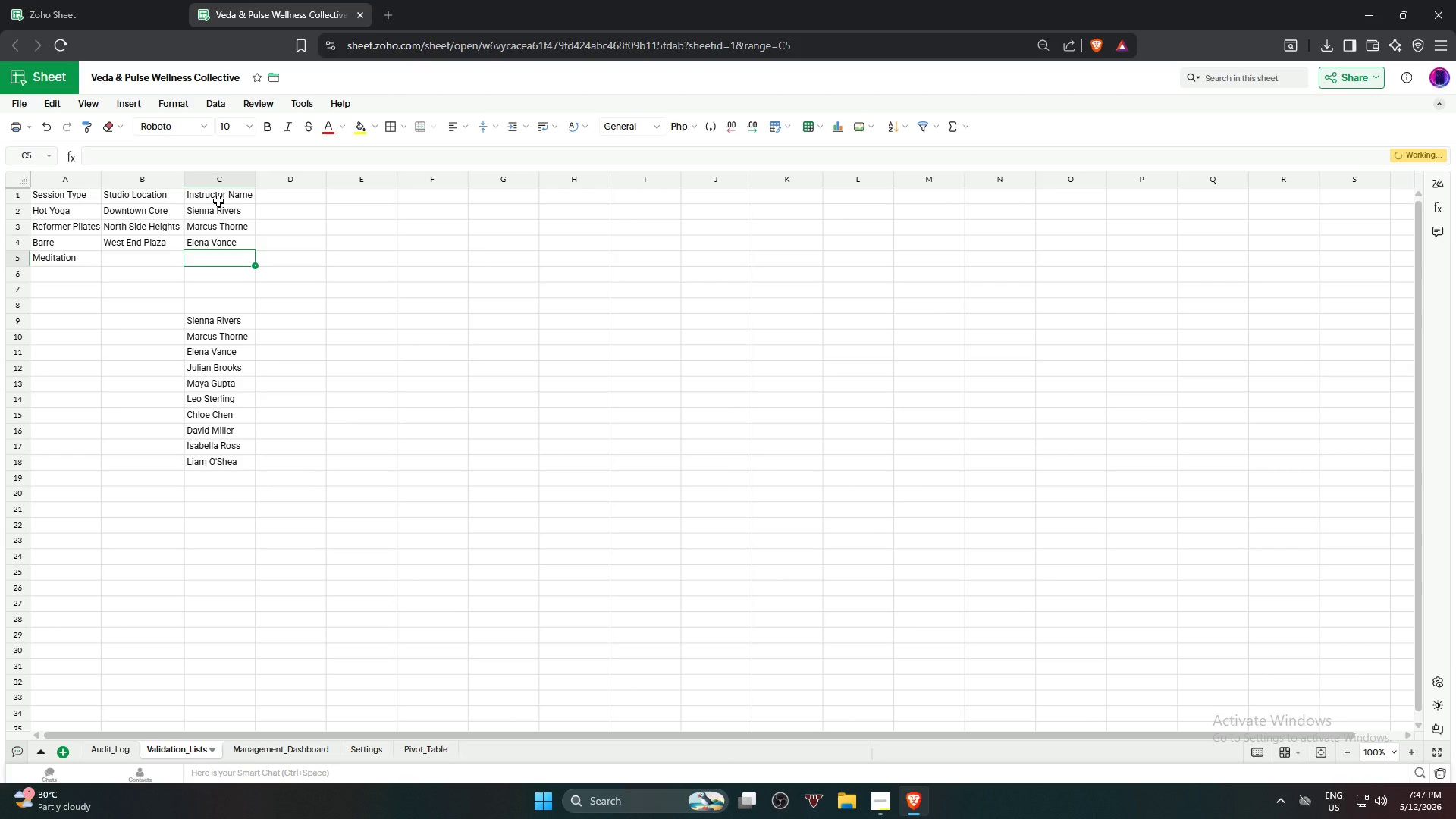 
type(Julian Brooks)
 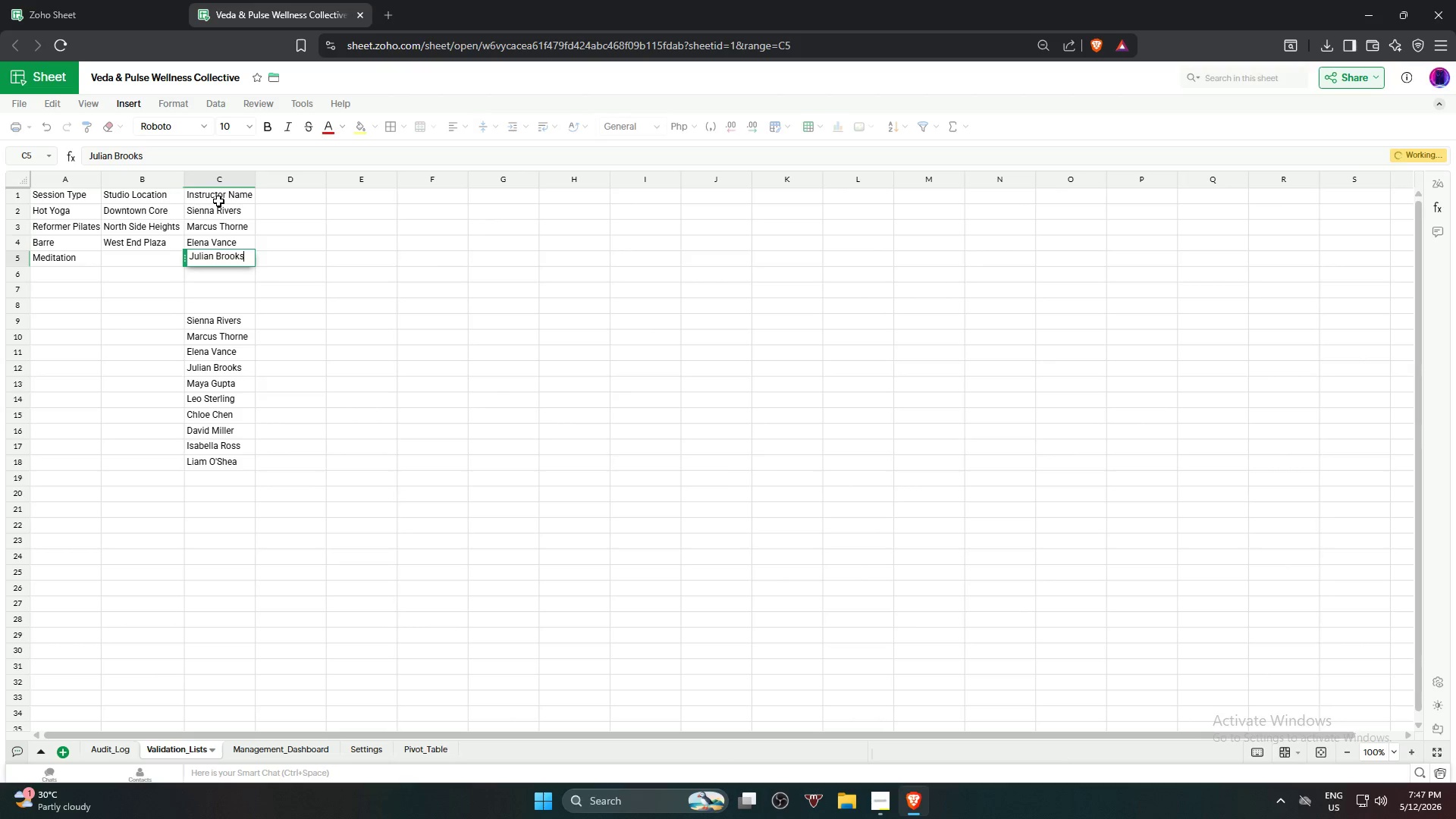 
key(Enter)
 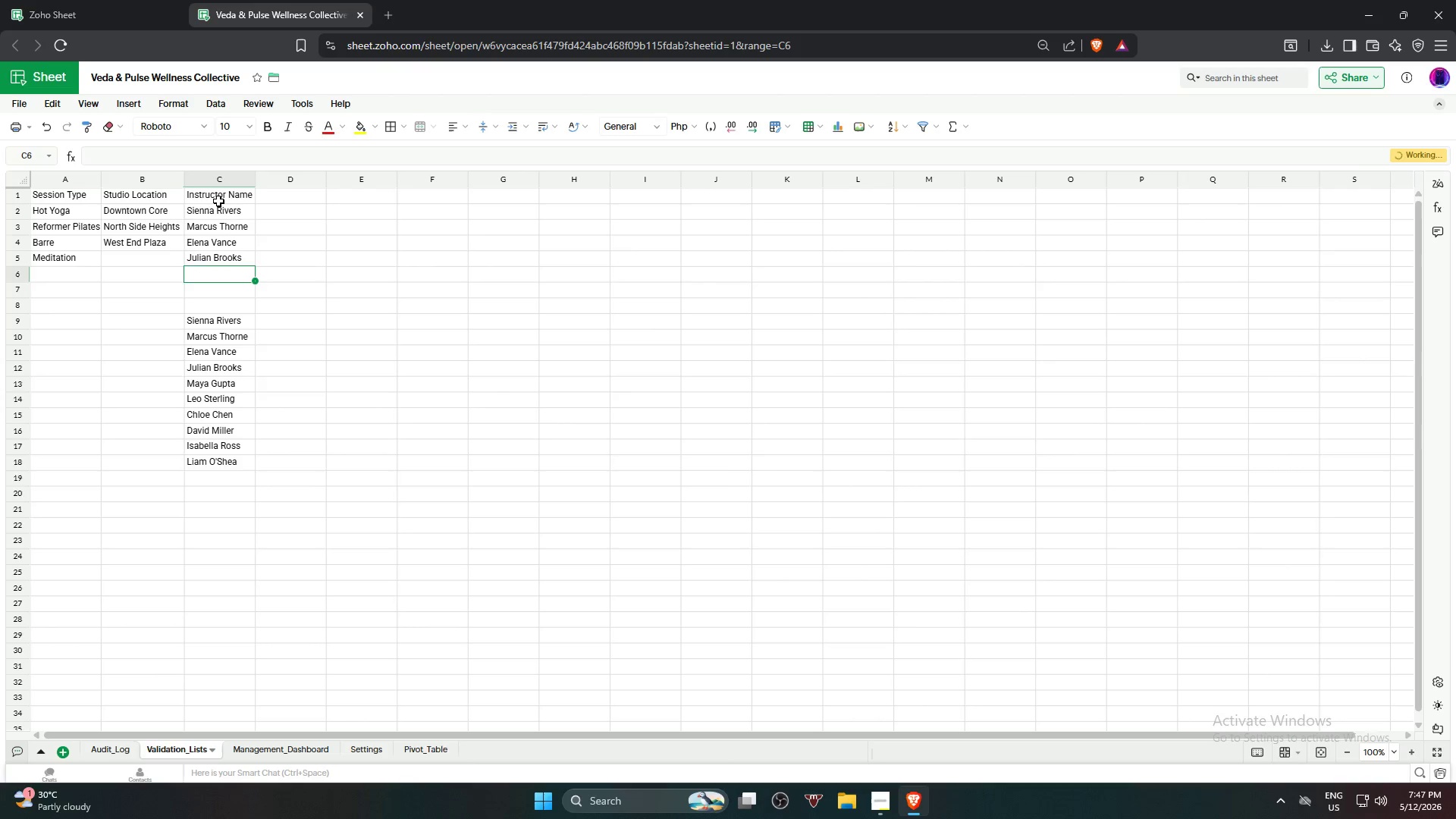 
type(Mat)
key(Backspace)
type(ya Gupta)
 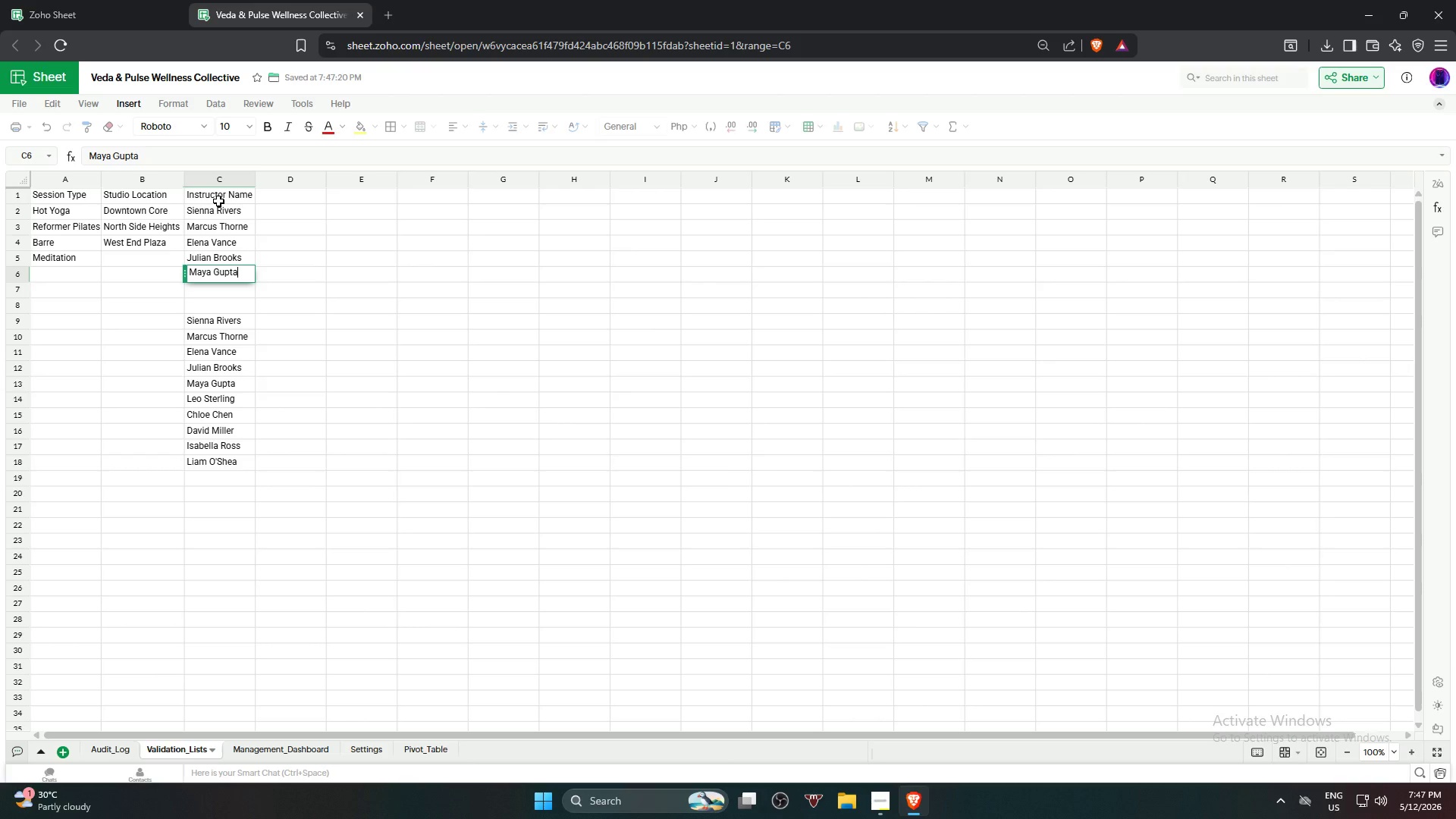 
key(Enter)
 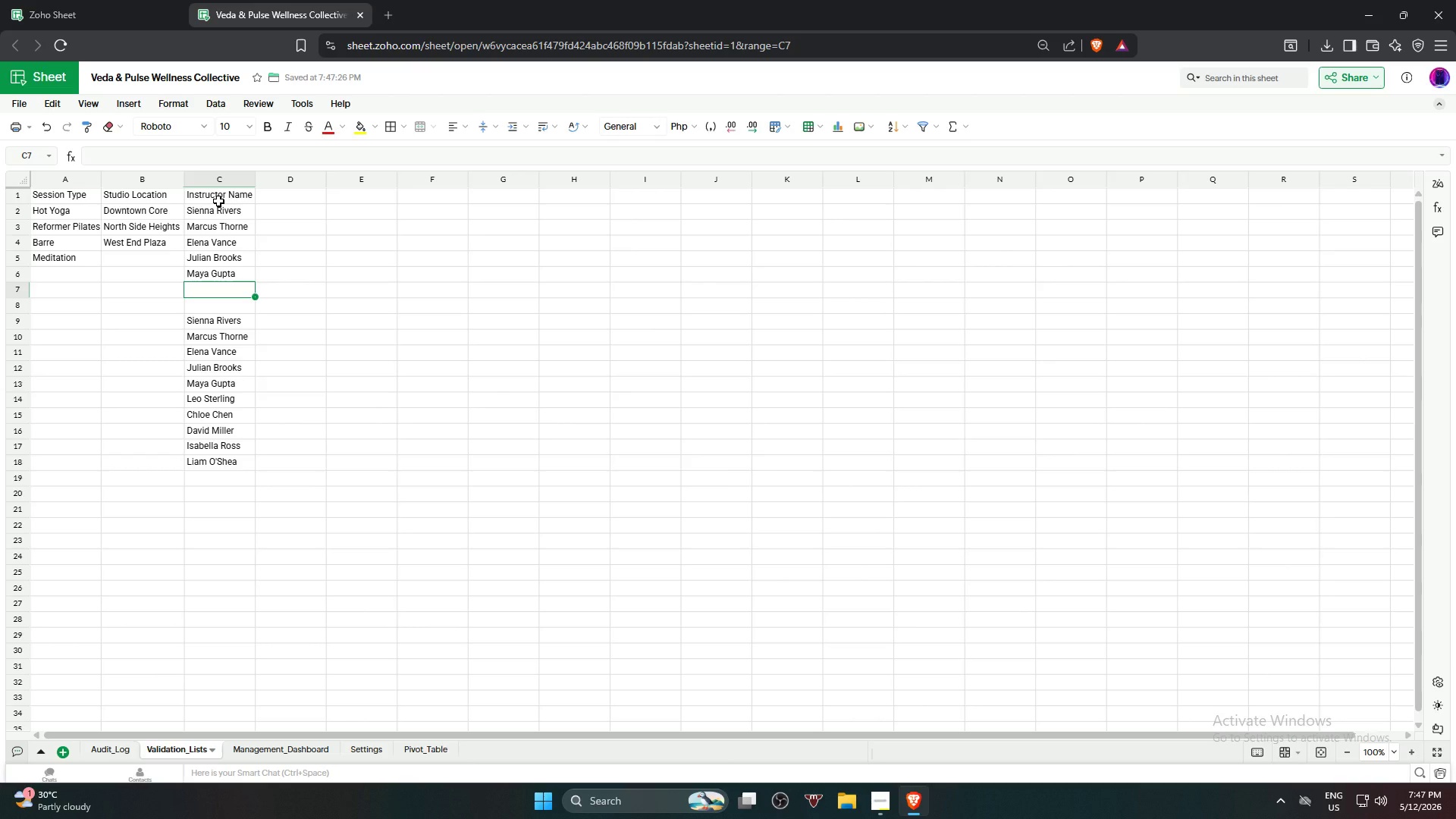 
type(Leo Stre)
key(Backspace)
key(Backspace)
type(erling)
 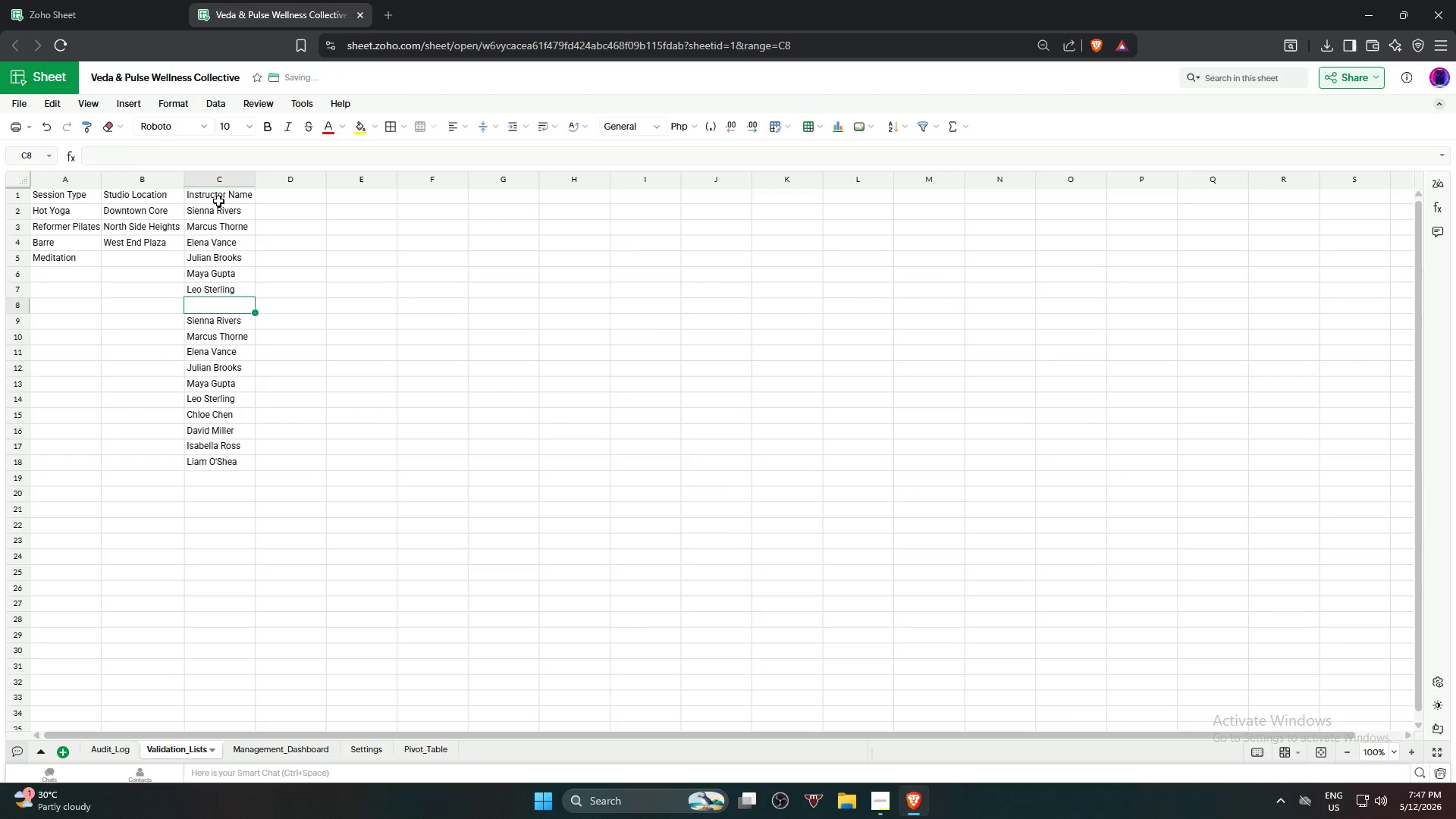 
 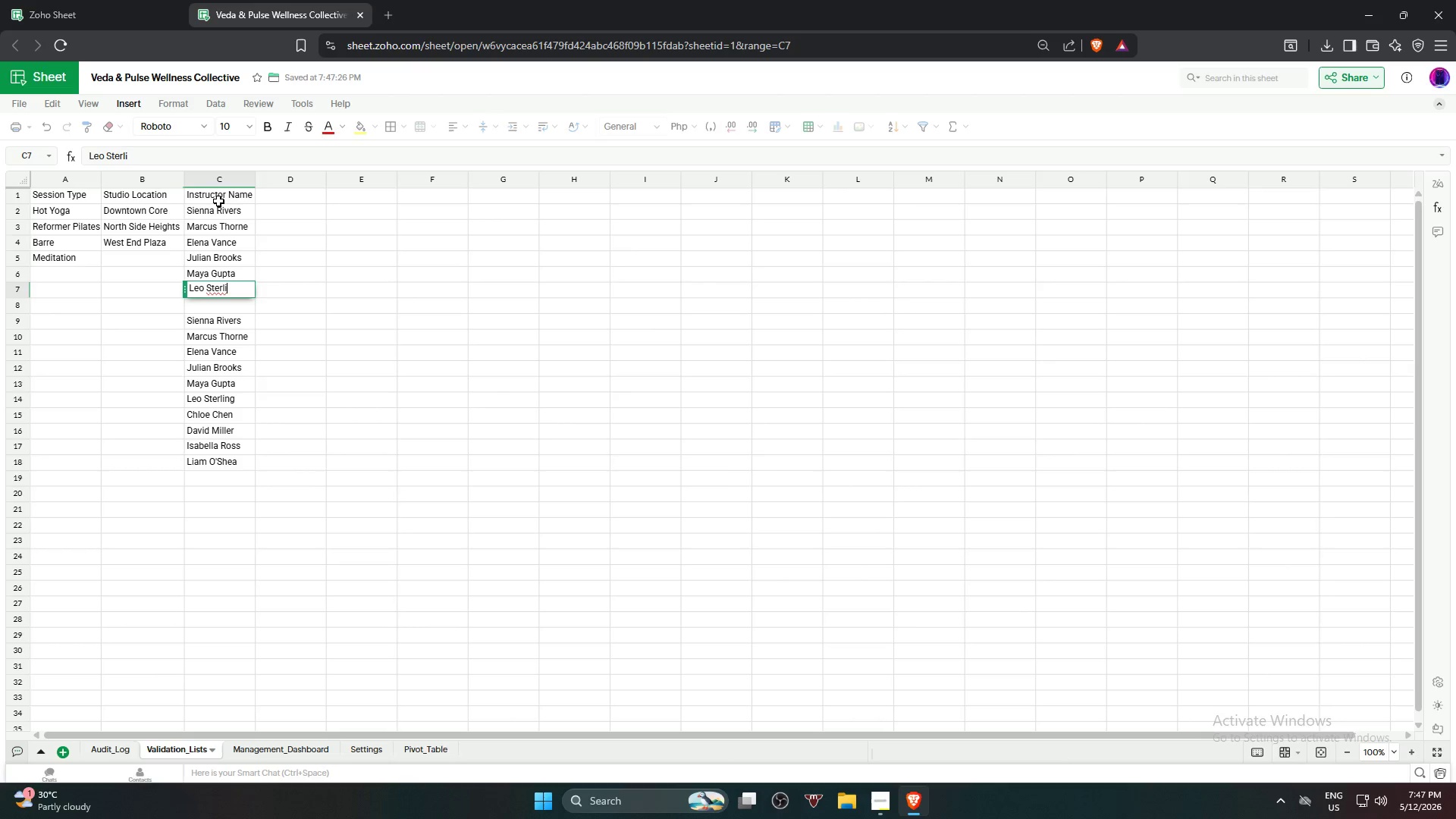 
key(Enter)
 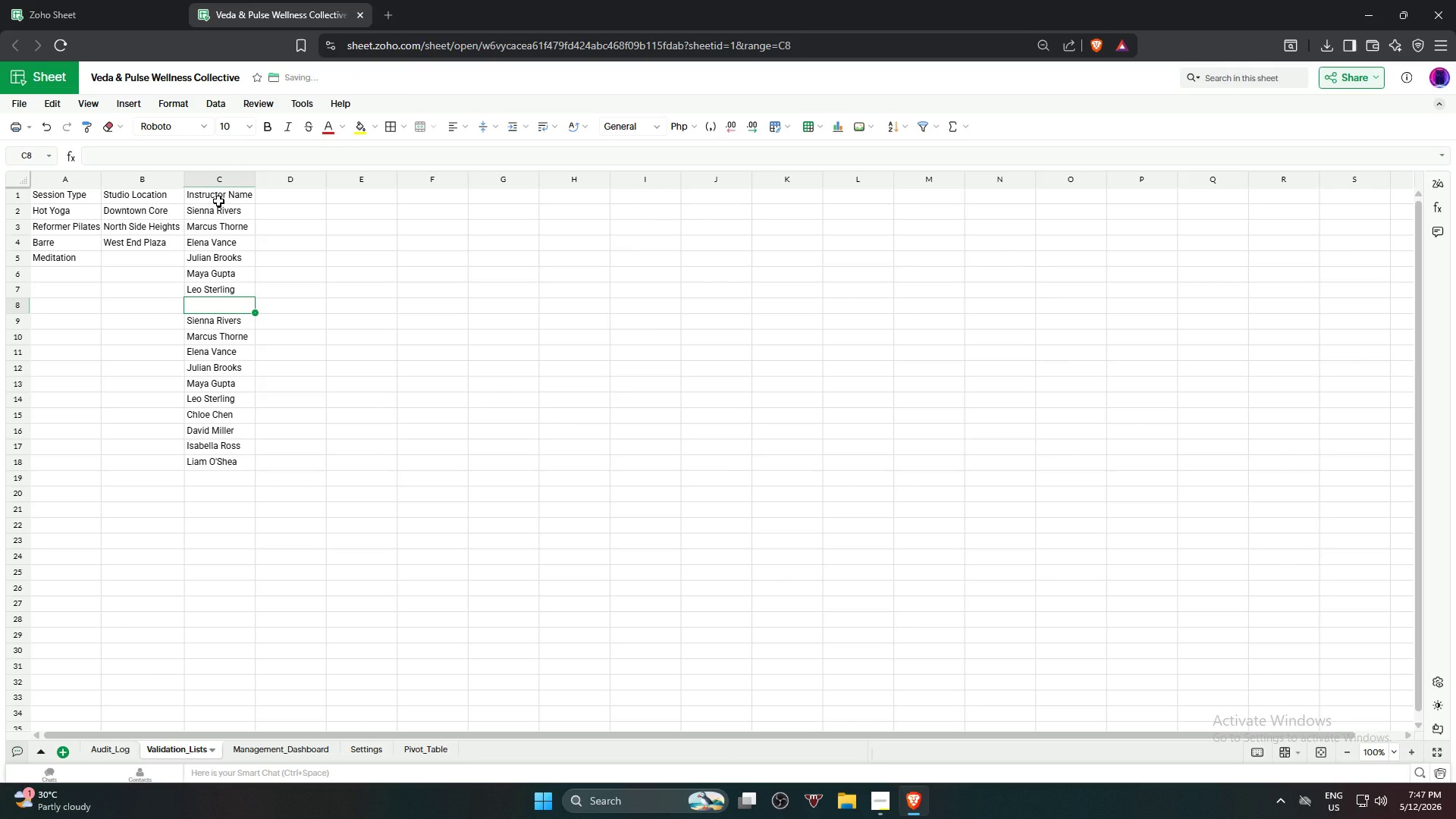 
type(Chle)
key(Backspace)
type(oe Chen)
 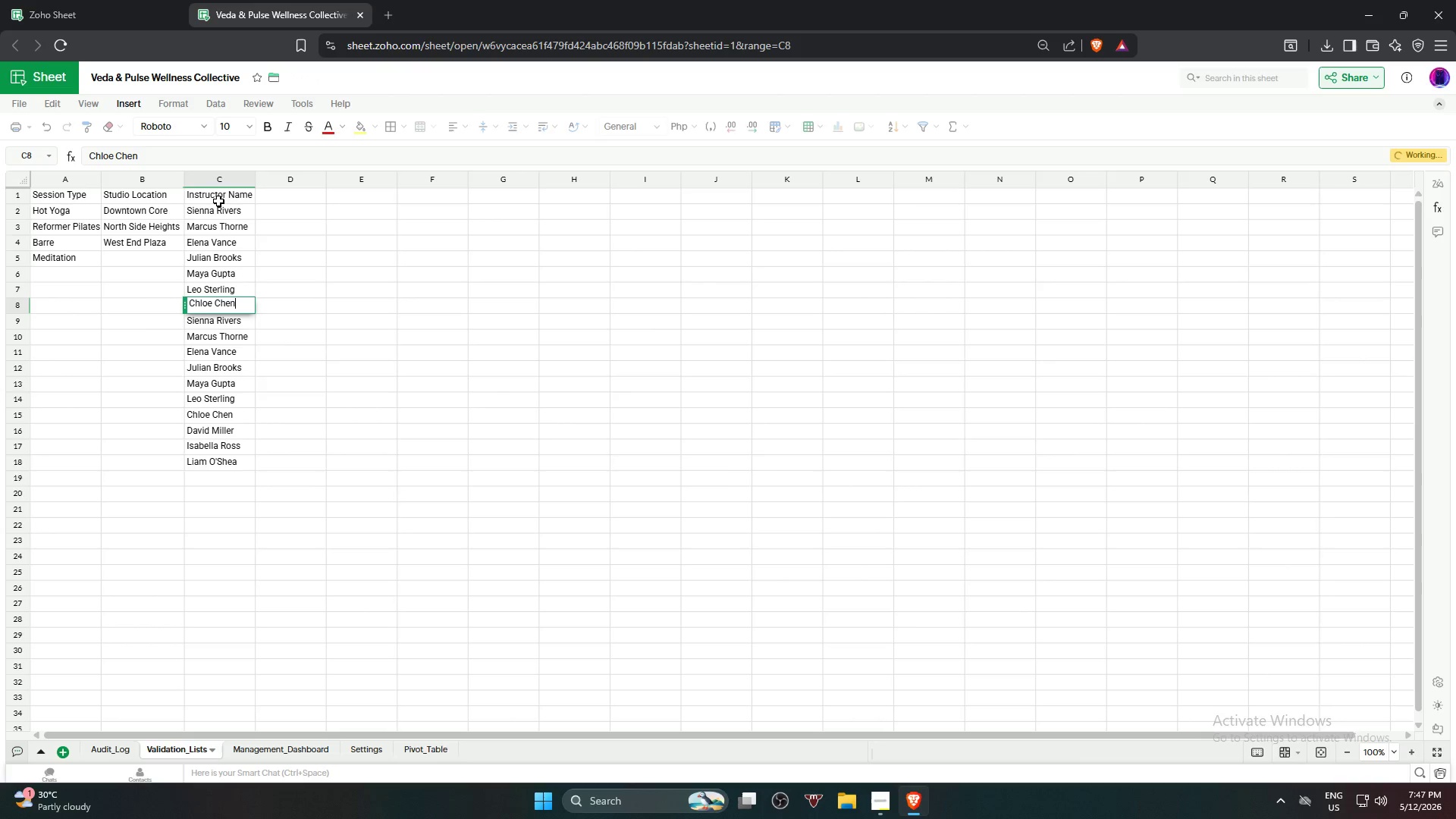 
left_click([332, 426])
 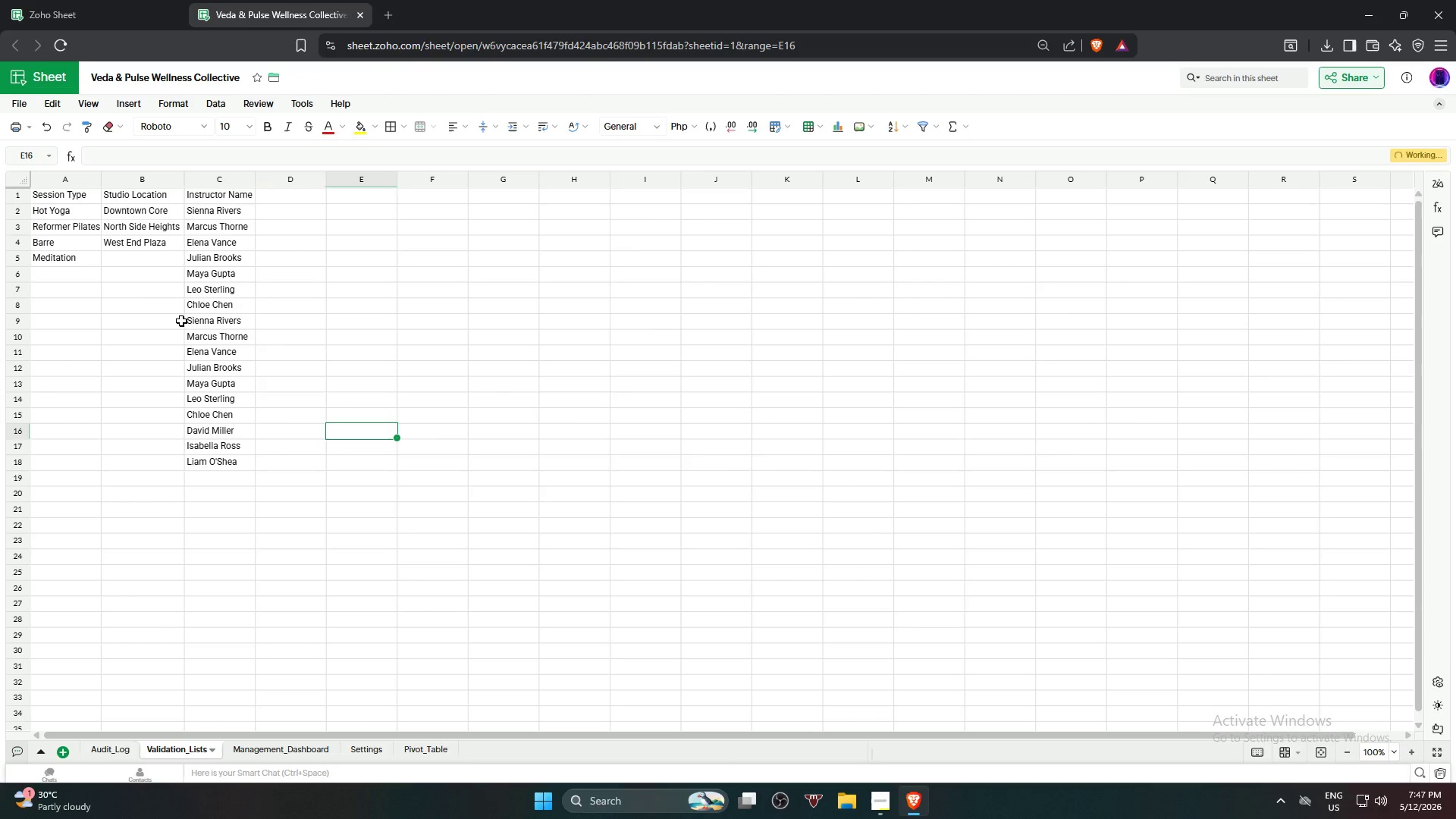 
left_click([190, 325])
 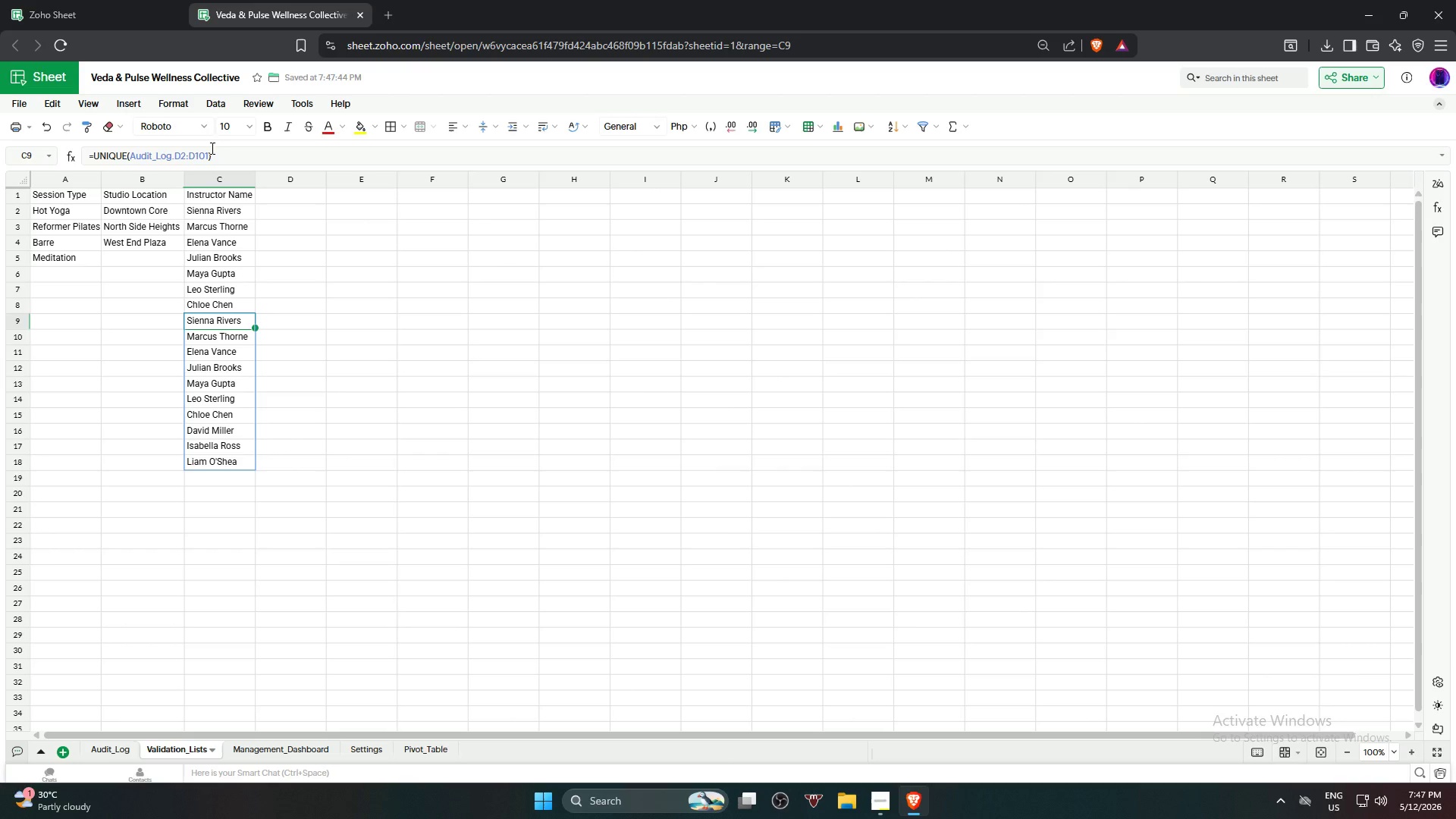 
left_click_drag(start_coordinate=[233, 154], to_coordinate=[78, 149])
 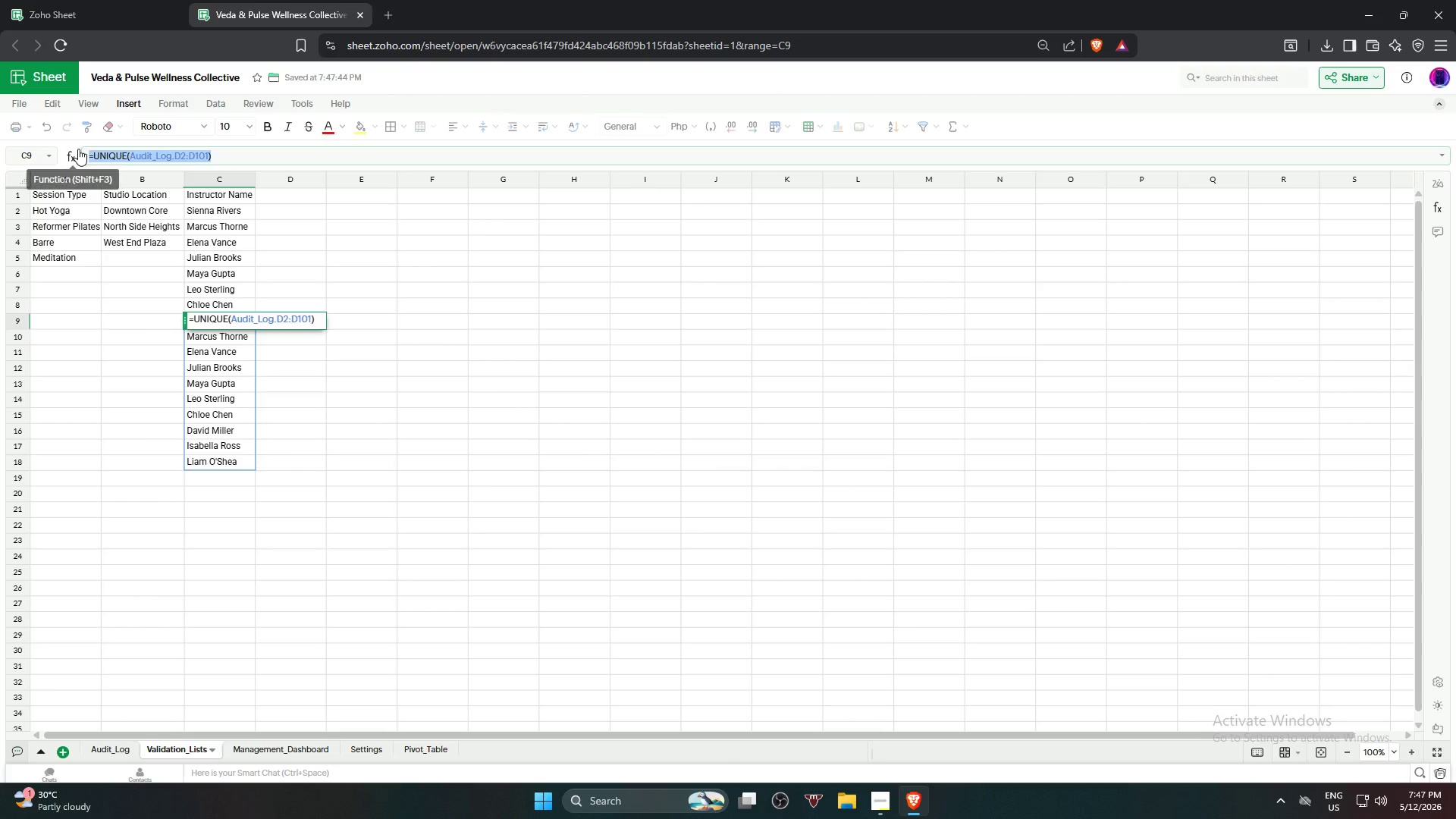 
key(Control+C)
 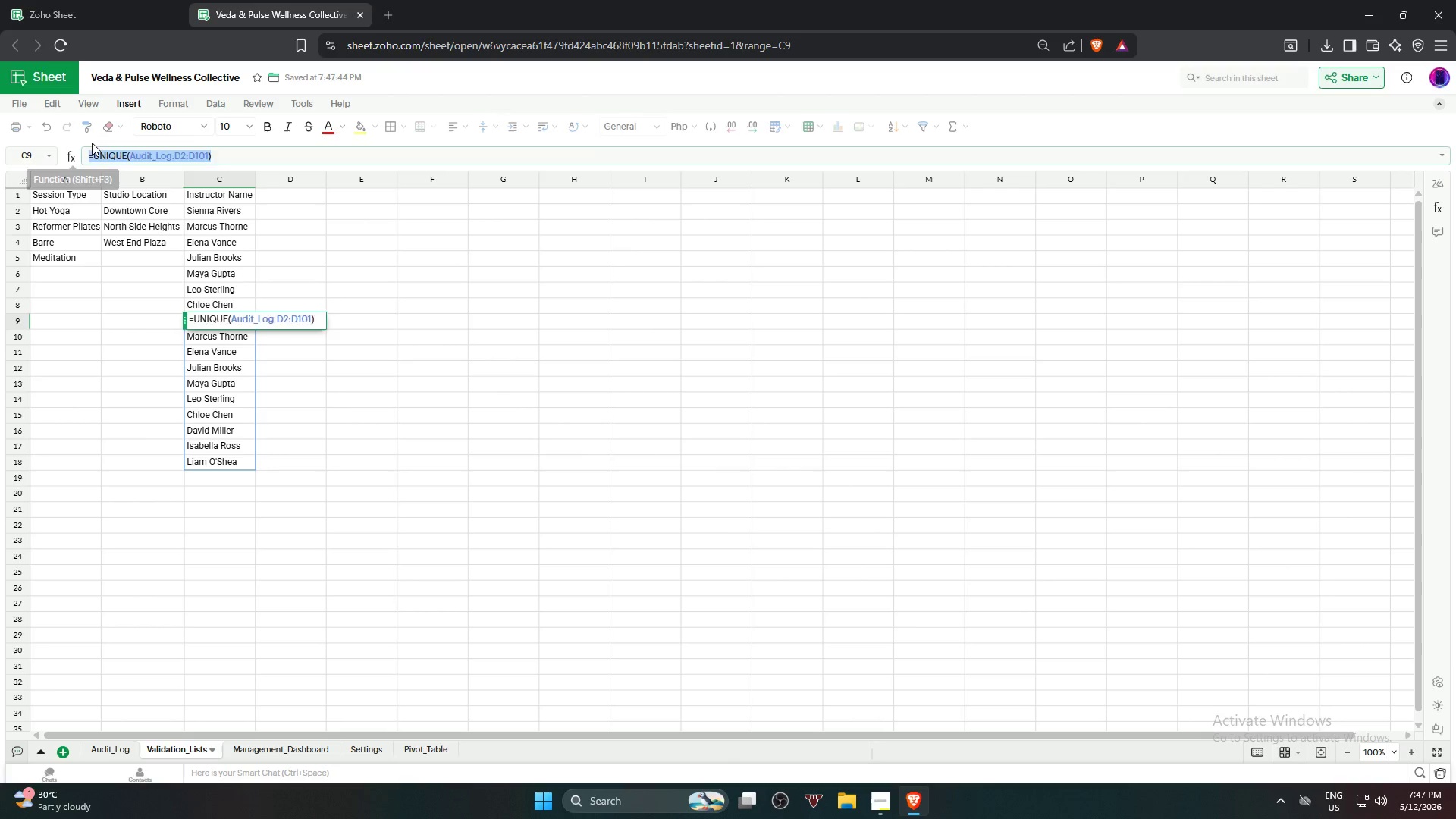 
key(Backspace)
 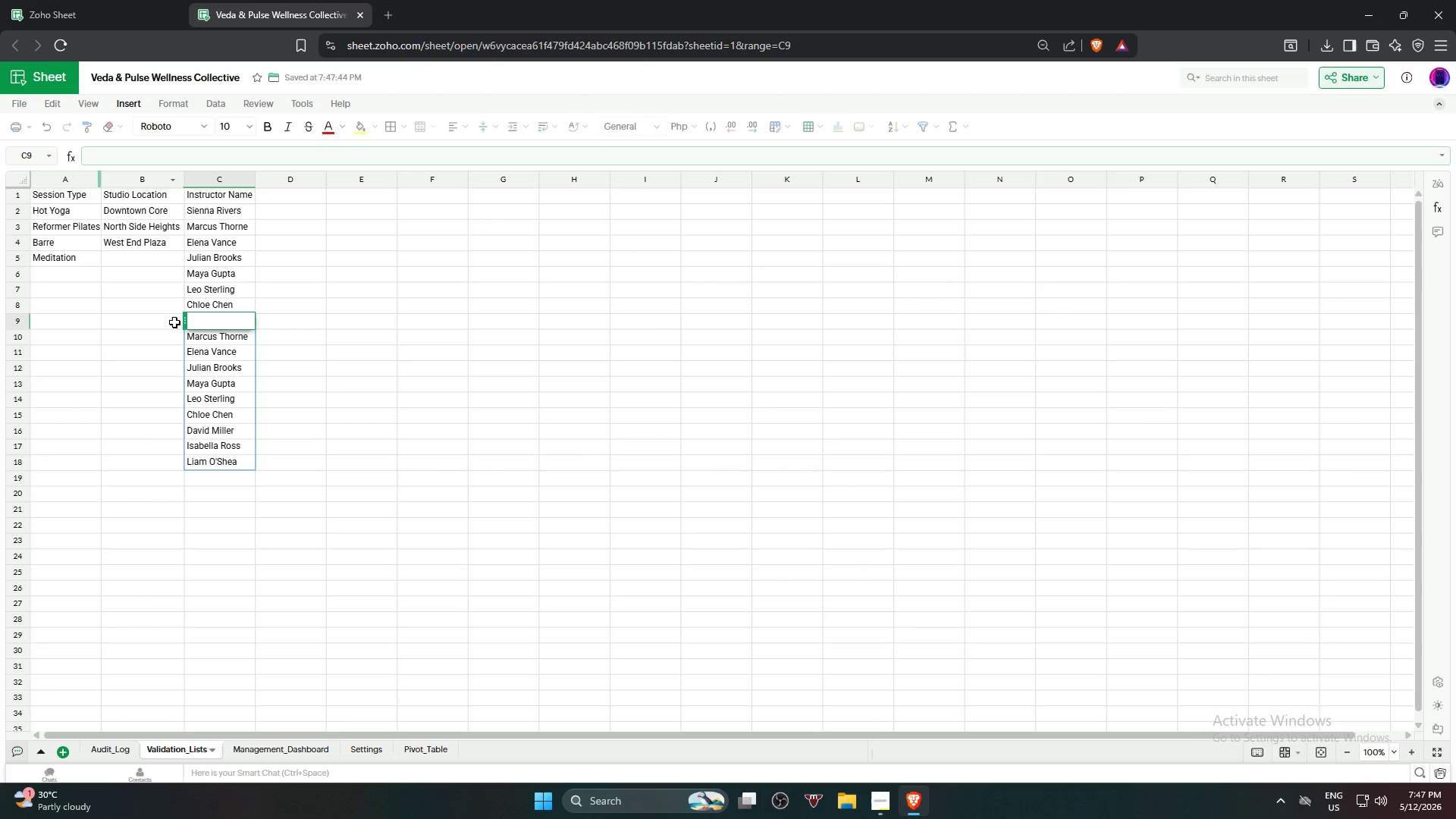 
left_click([471, 471])
 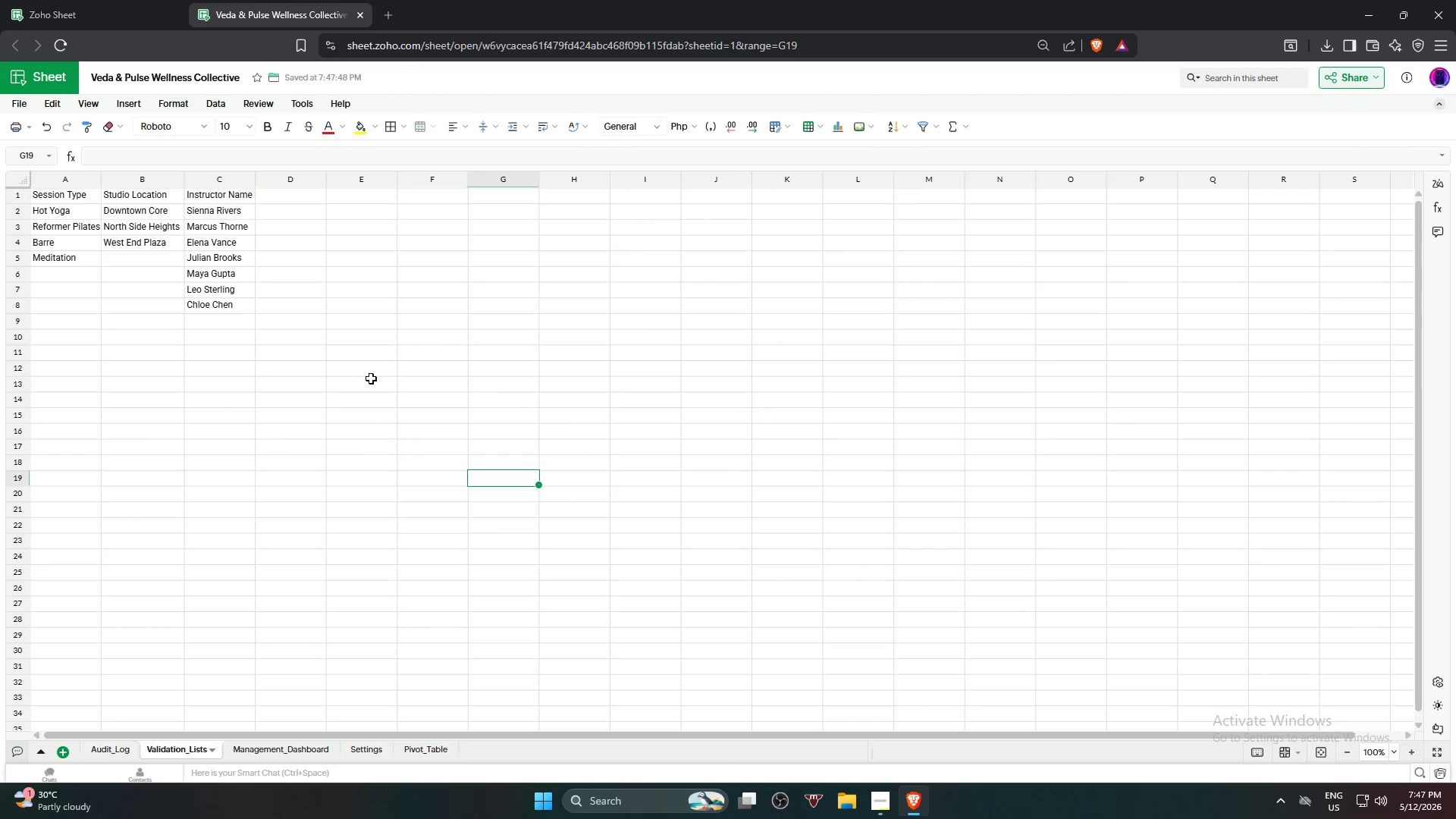 
left_click([350, 350])
 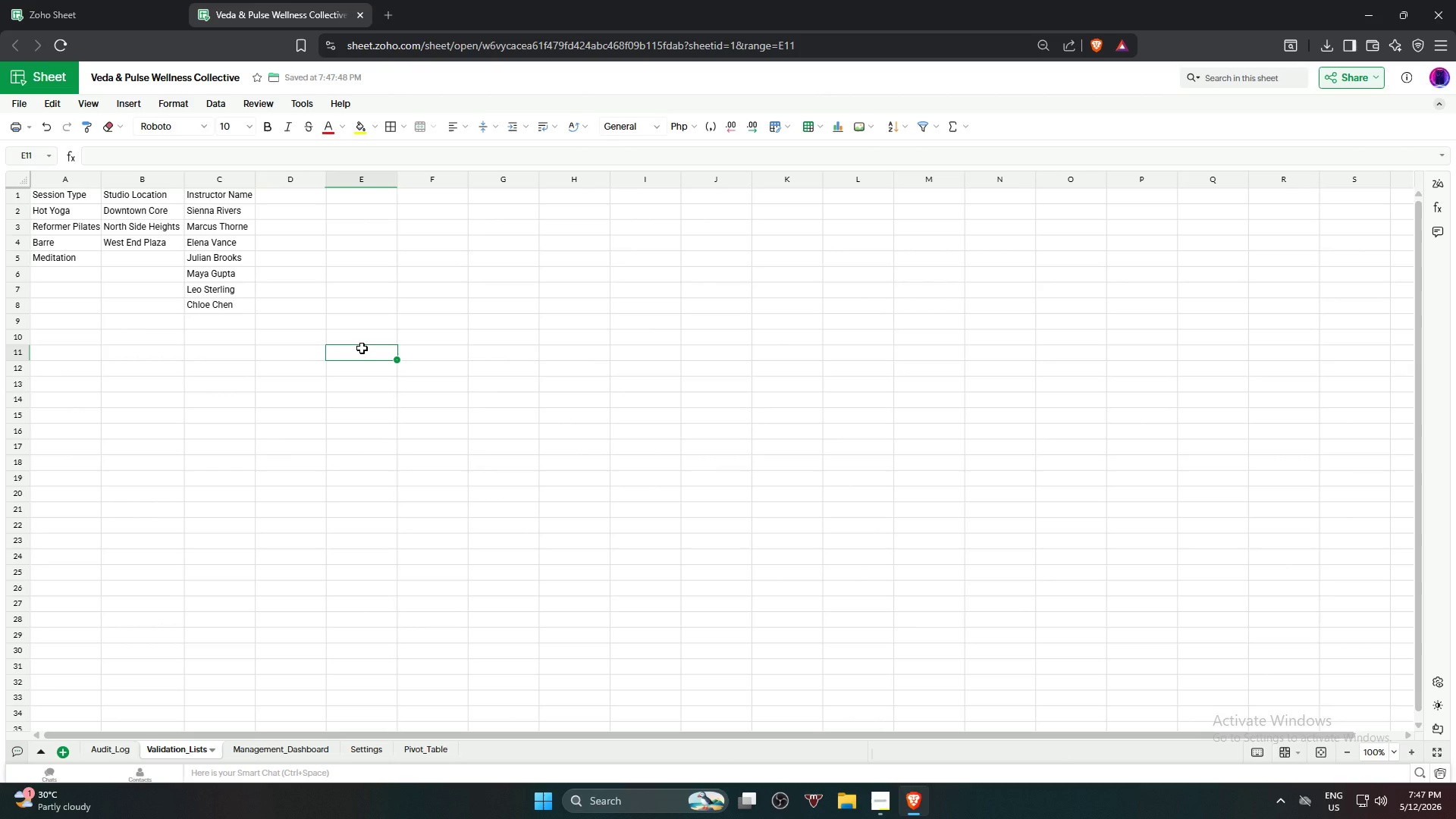 
key(Control+V)
 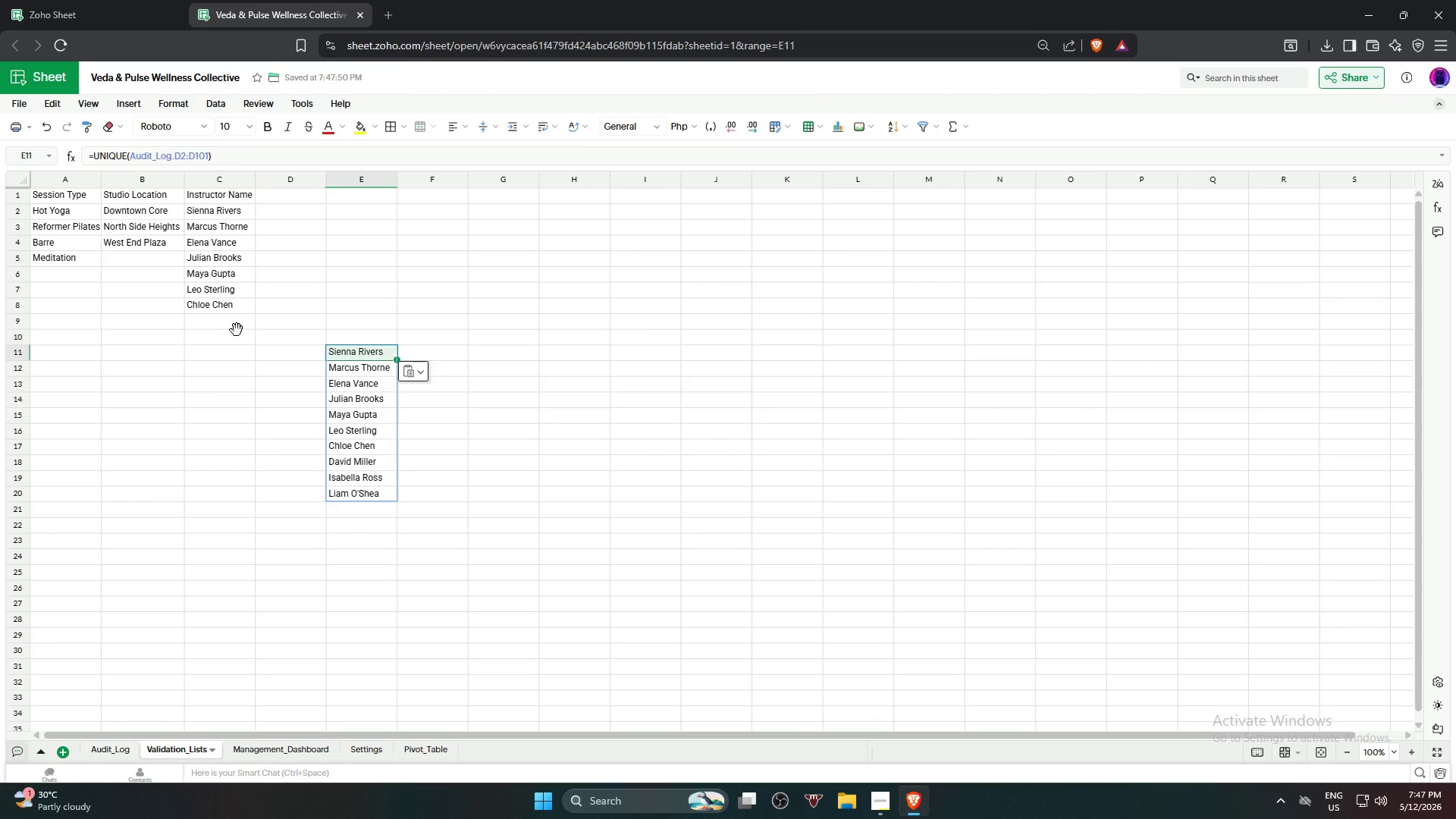 
double_click([241, 324])
 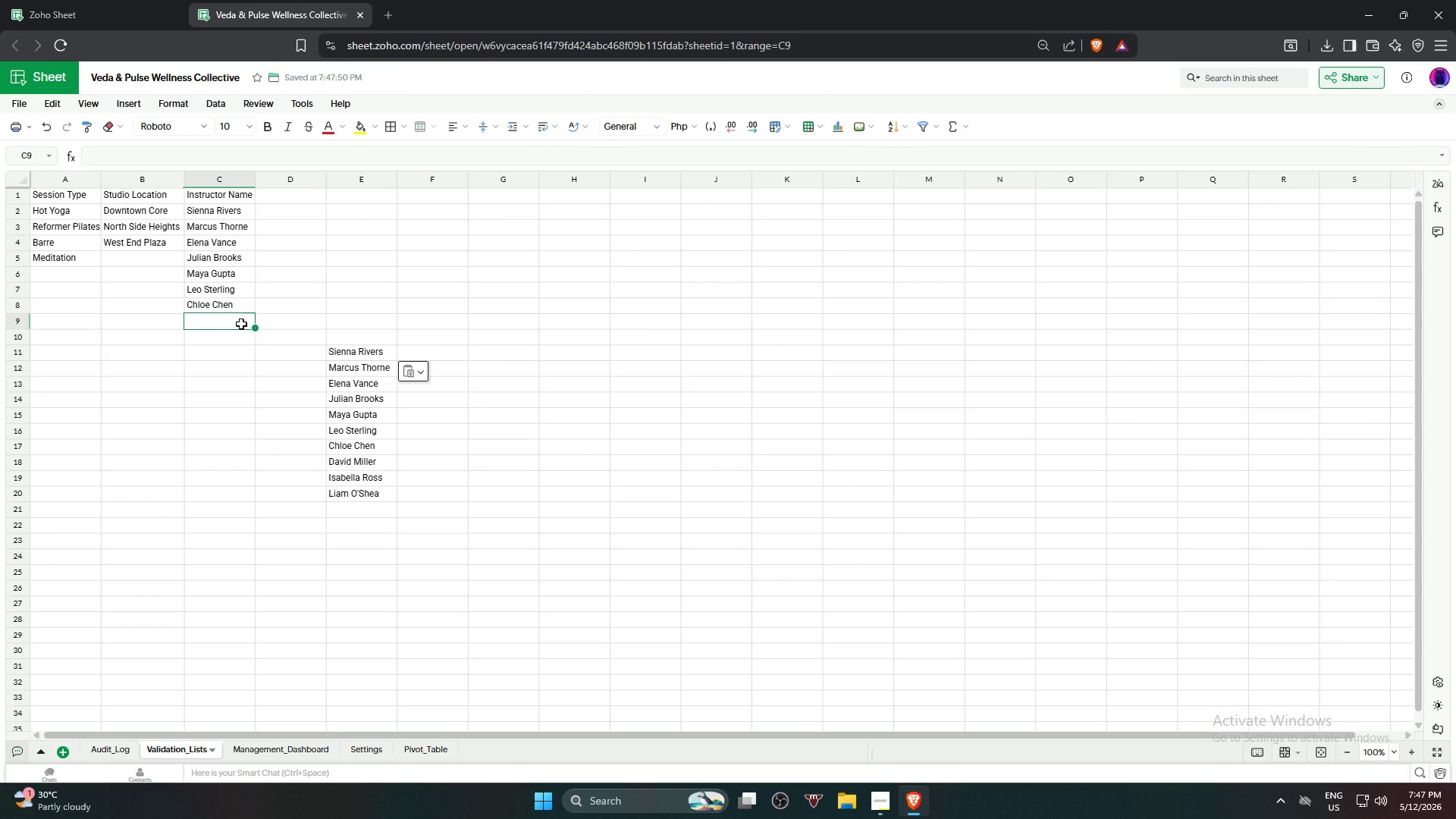 
type(David Miller)
 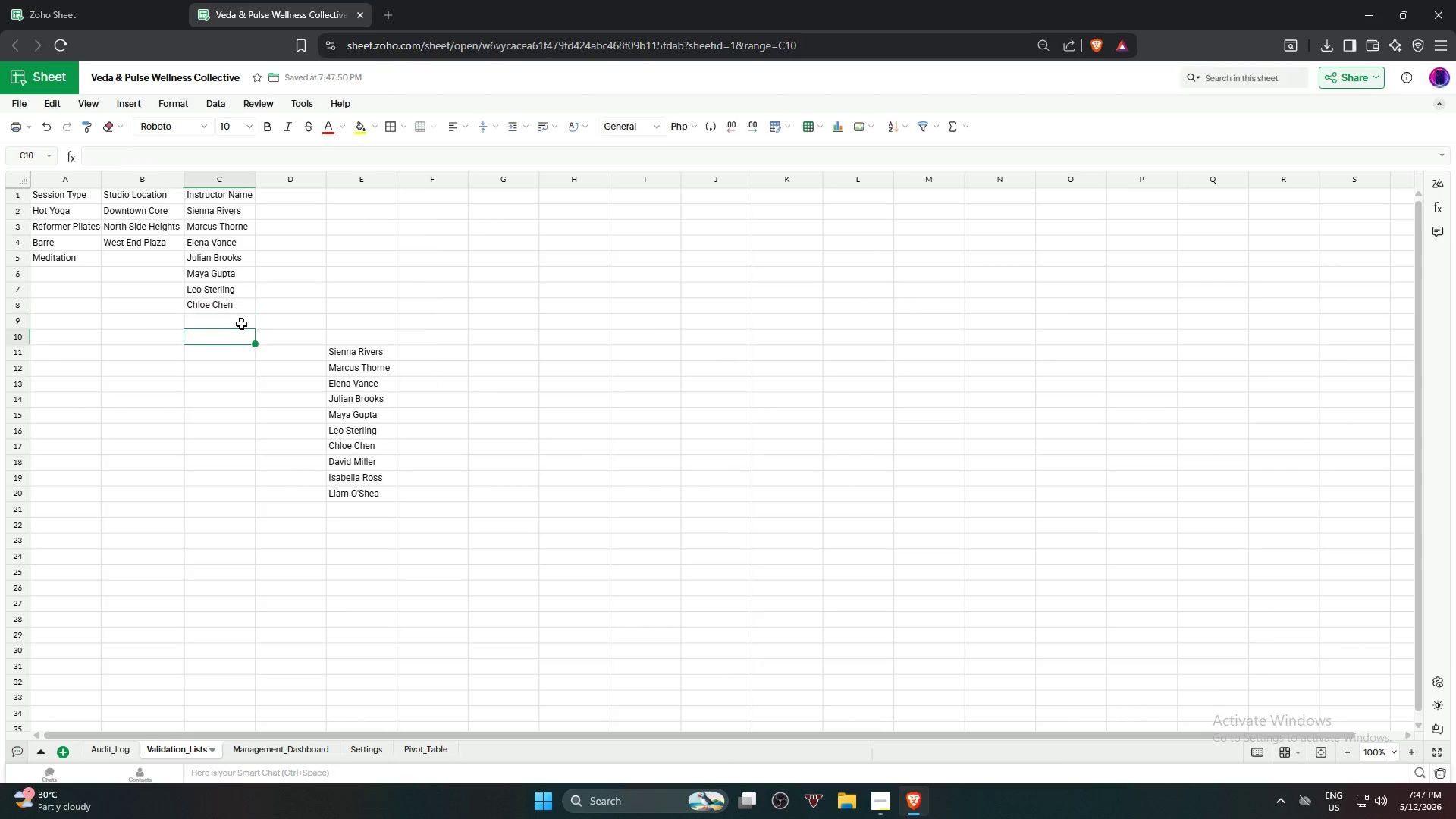 
key(Enter)
 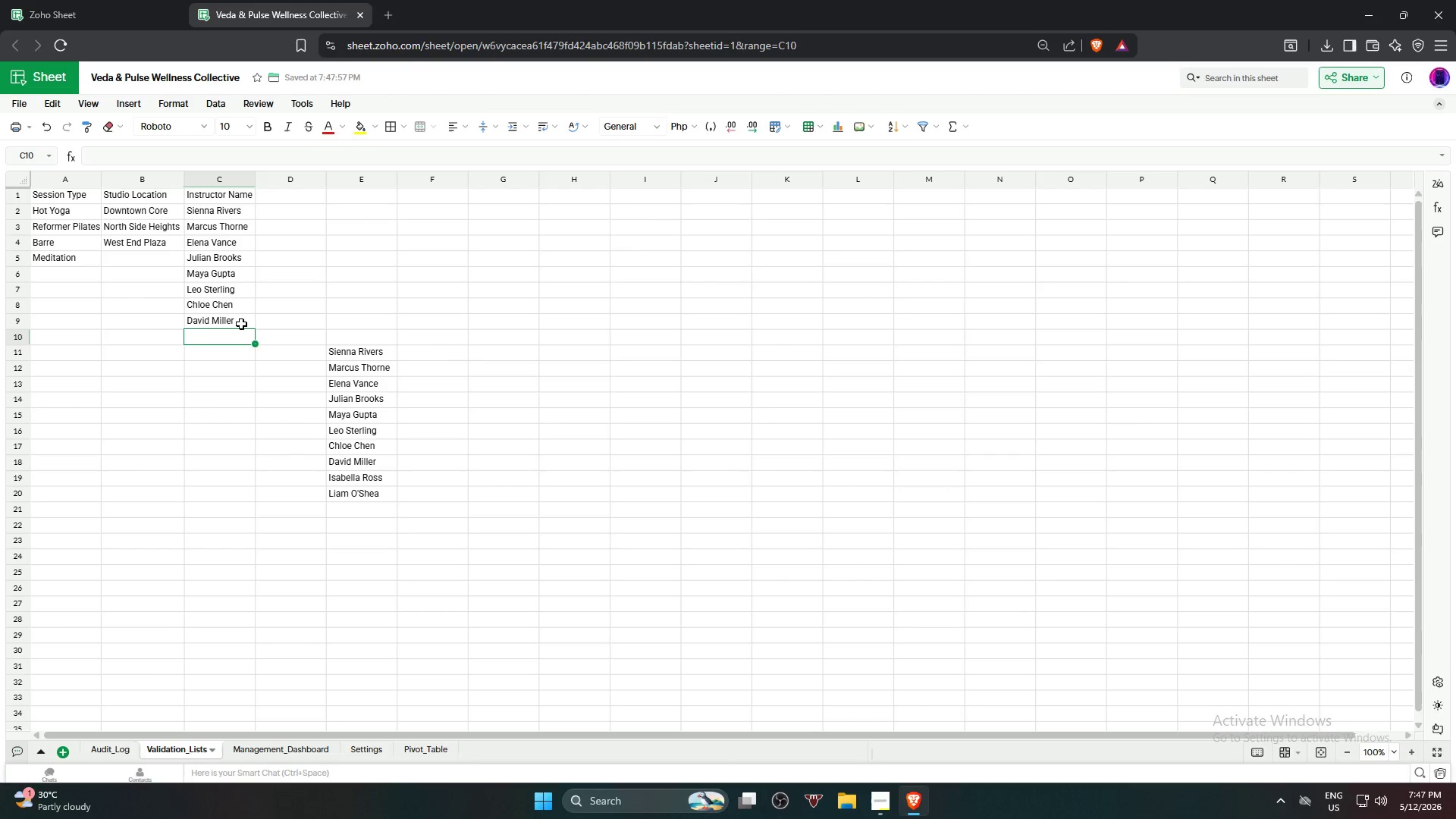 
type(Isabella Ross)
 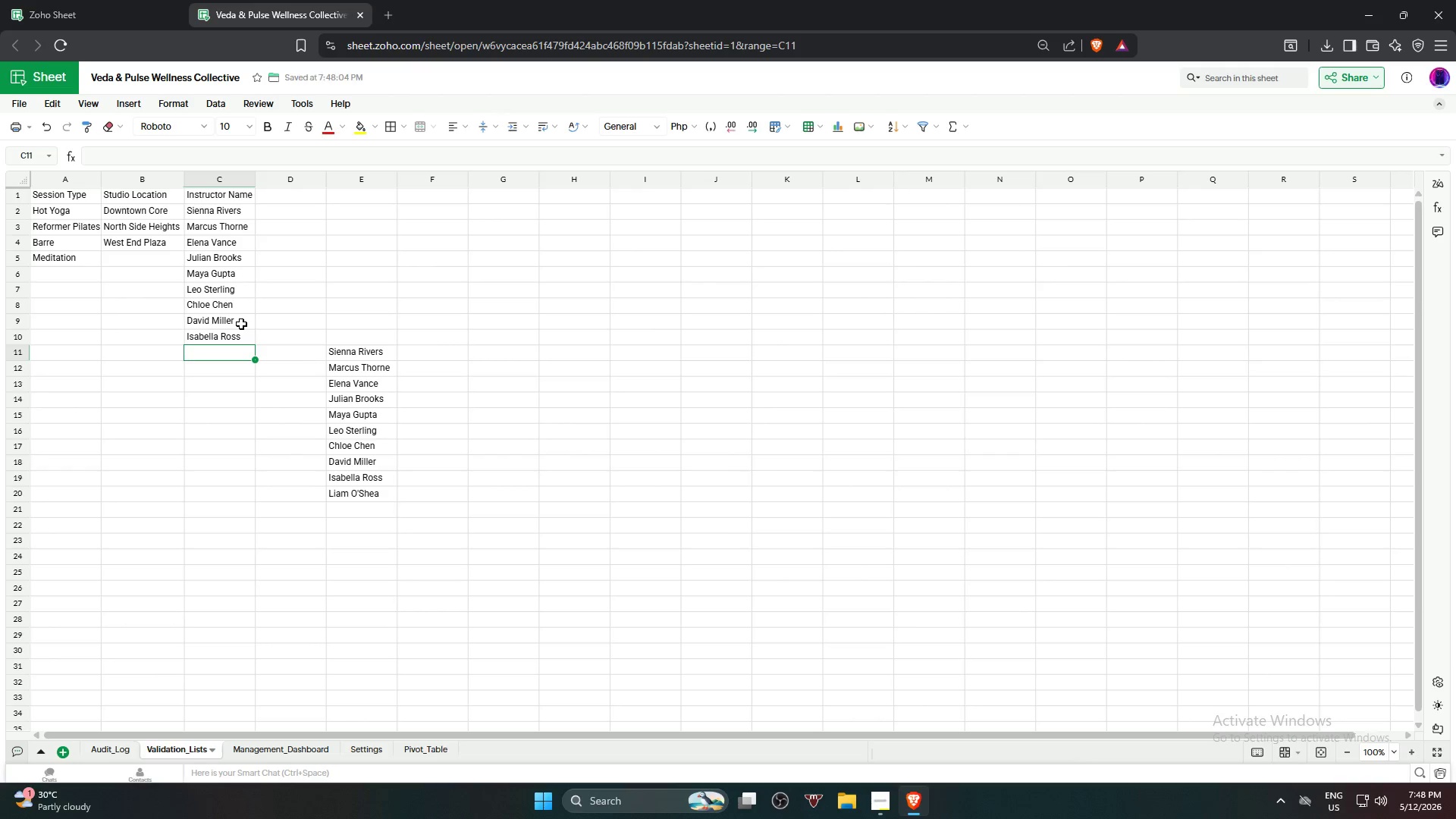 
 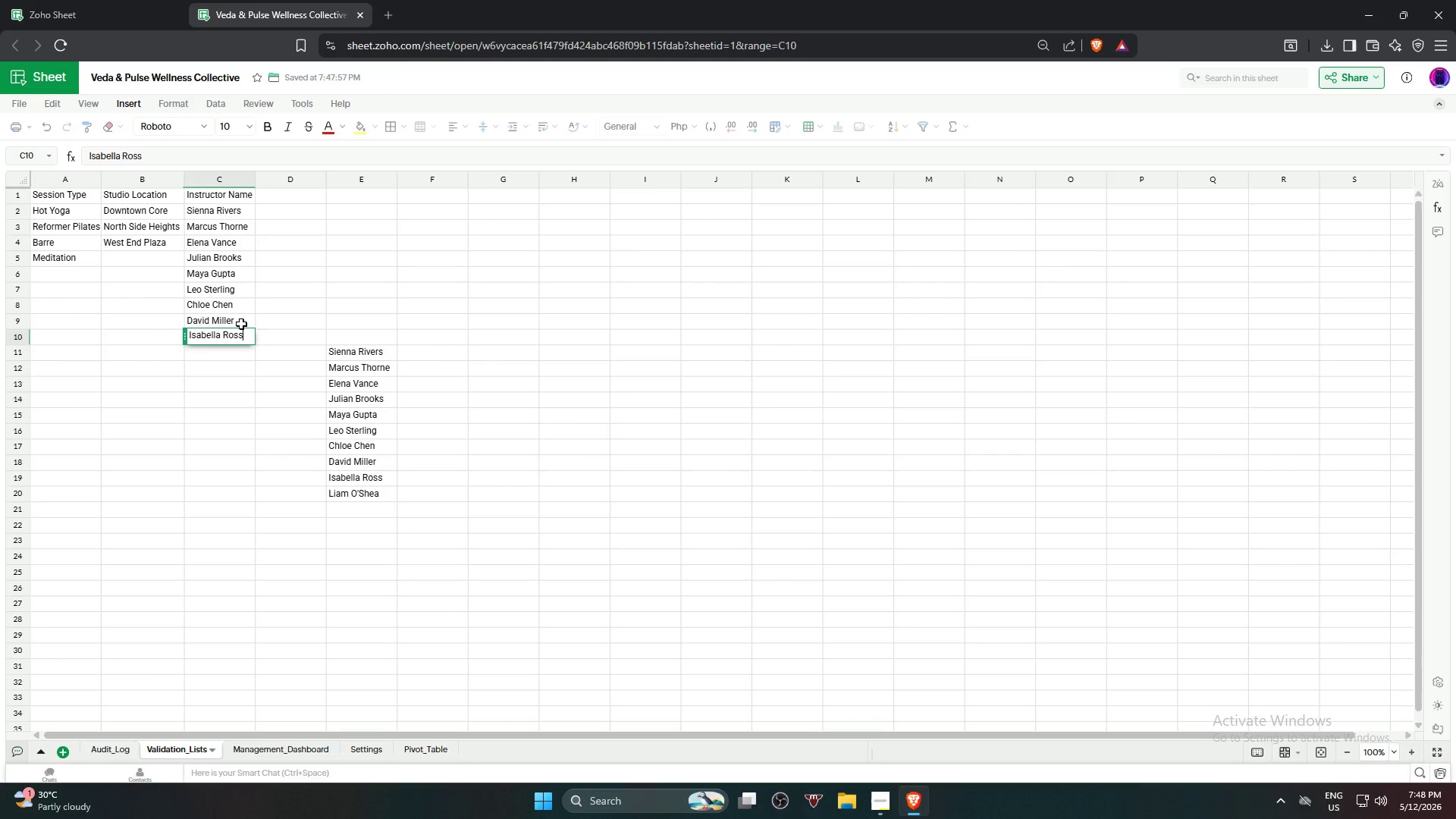 
key(Enter)
 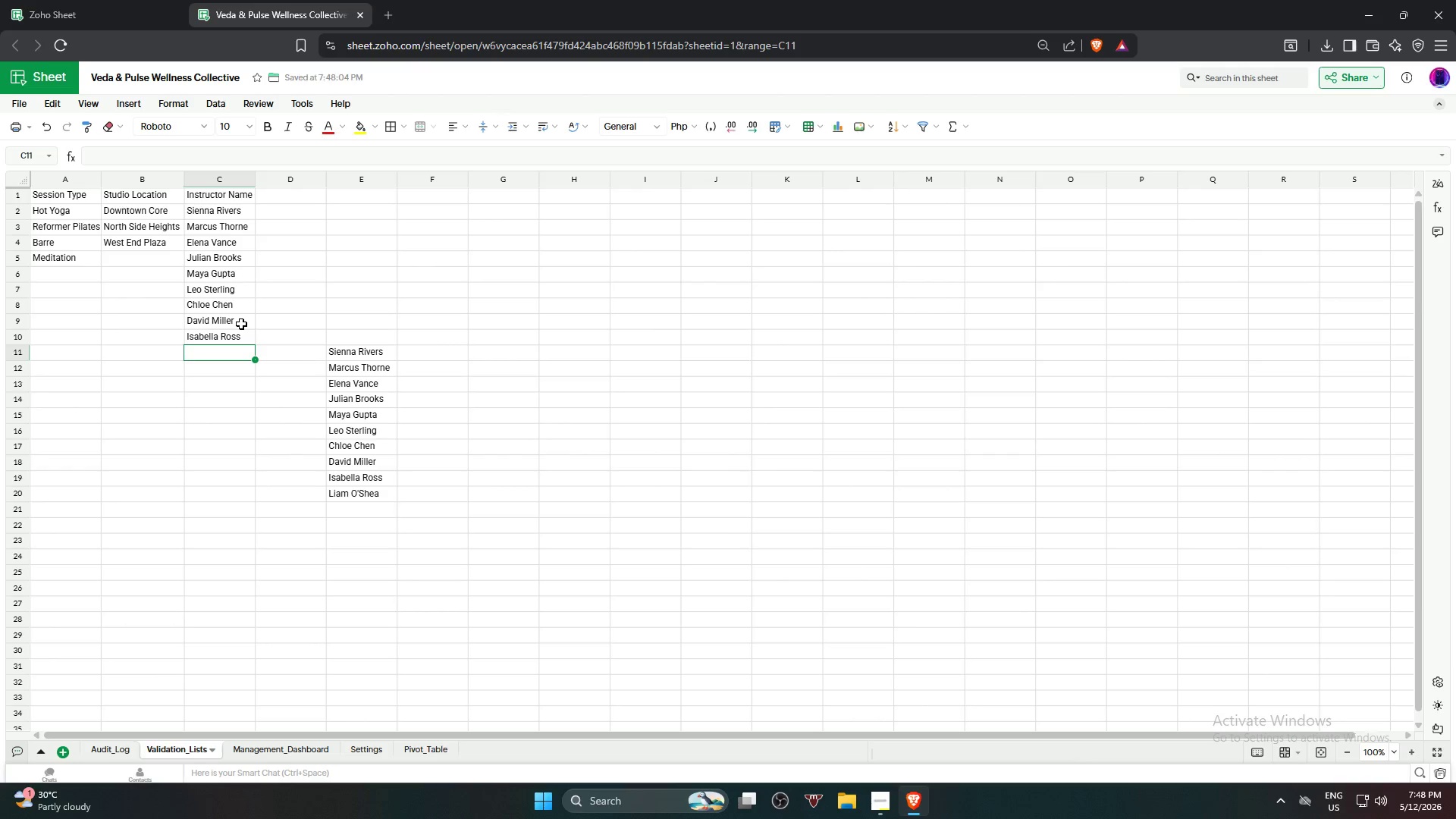 
type(Lian)
key(Backspace)
type(m O'Shea)
 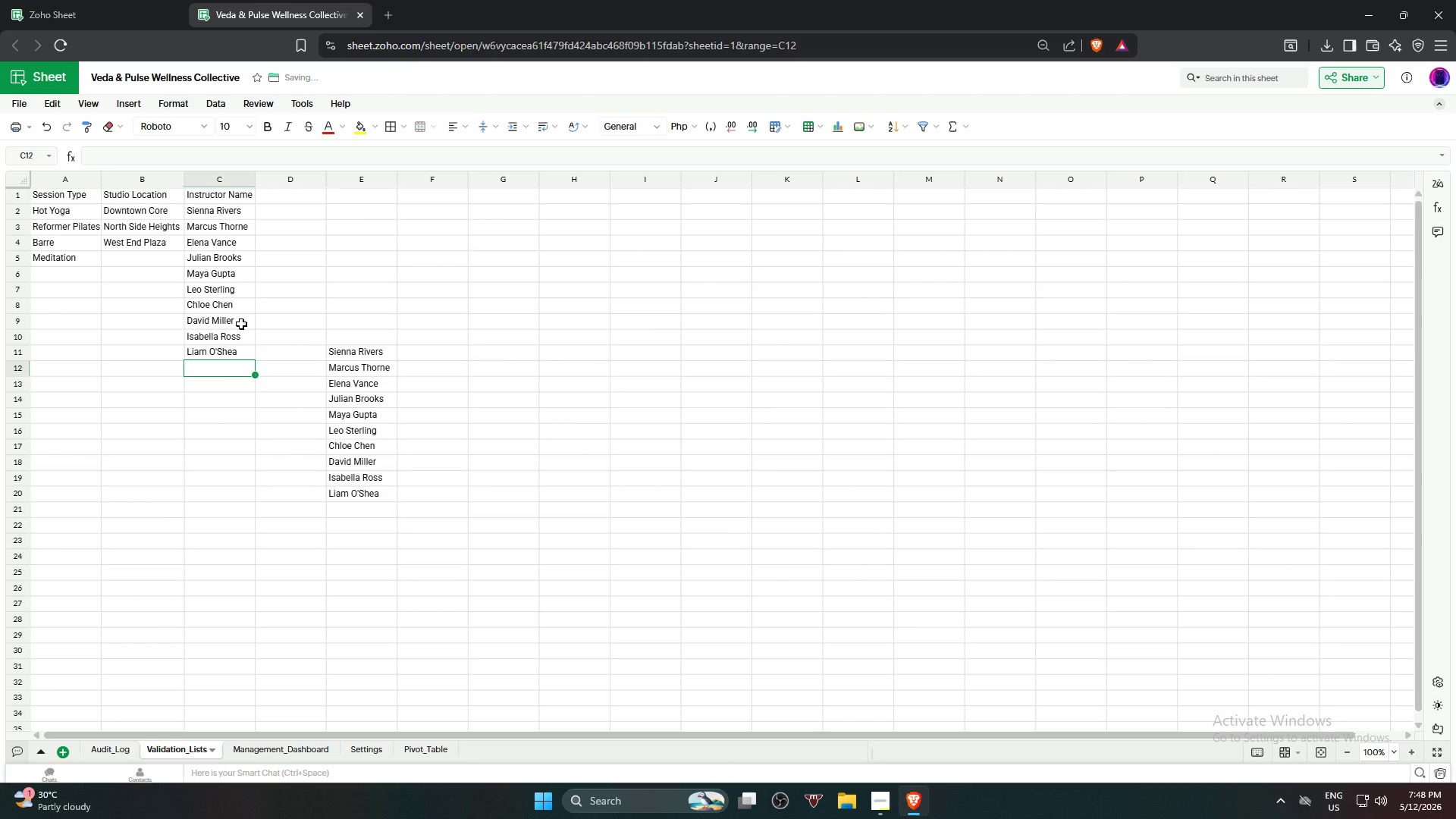 
 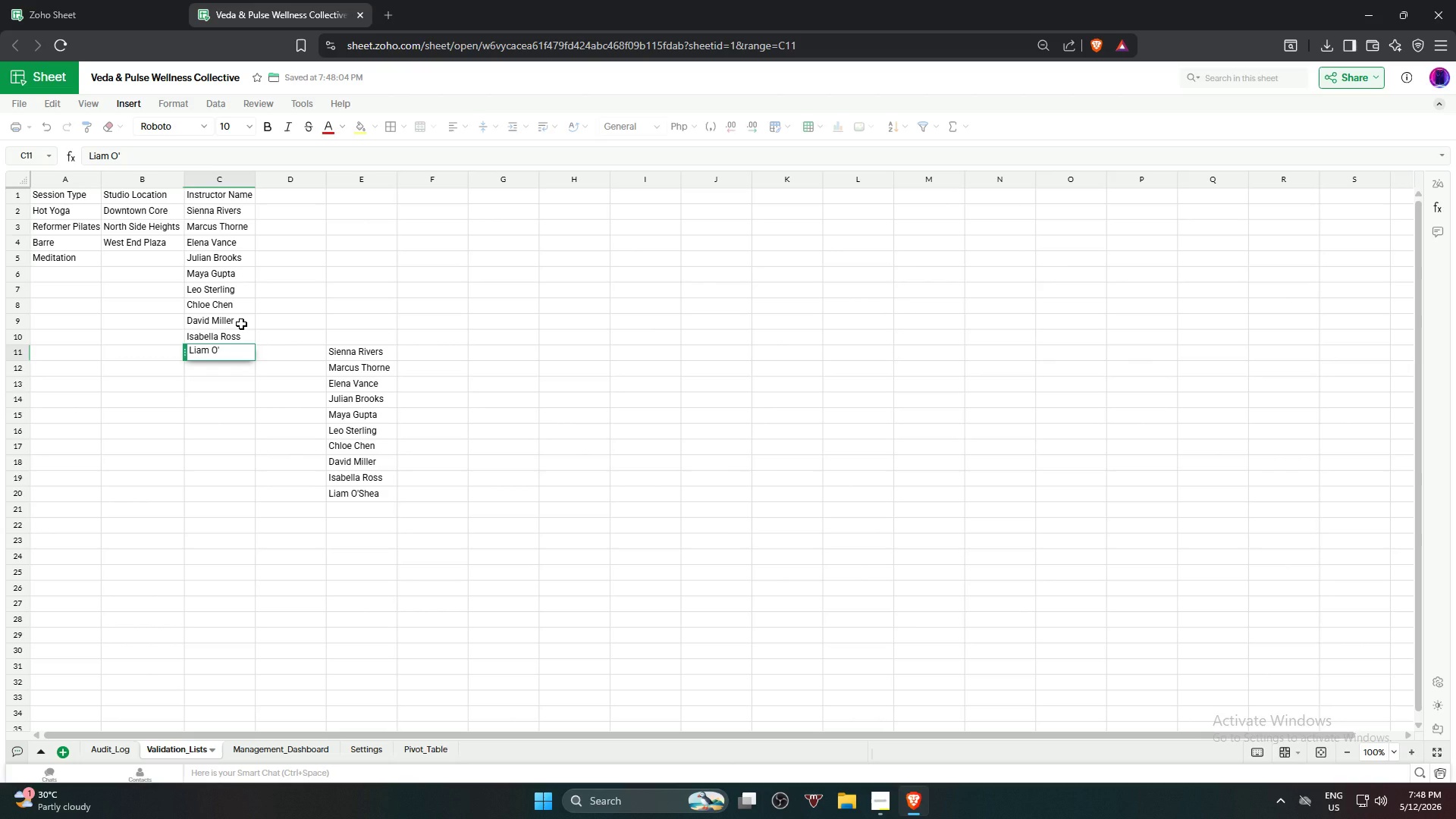 
key(Enter)
 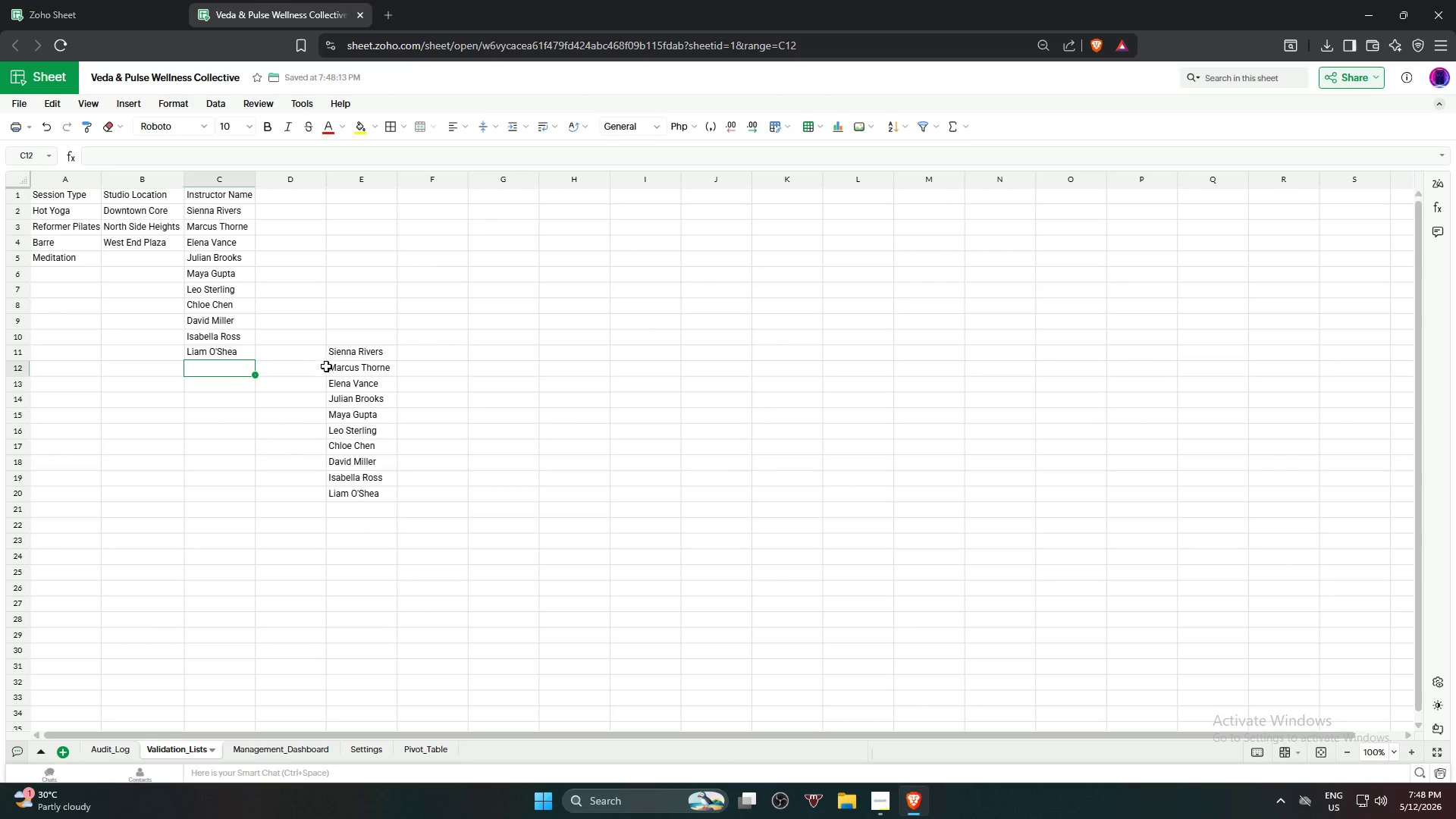 
left_click([363, 358])
 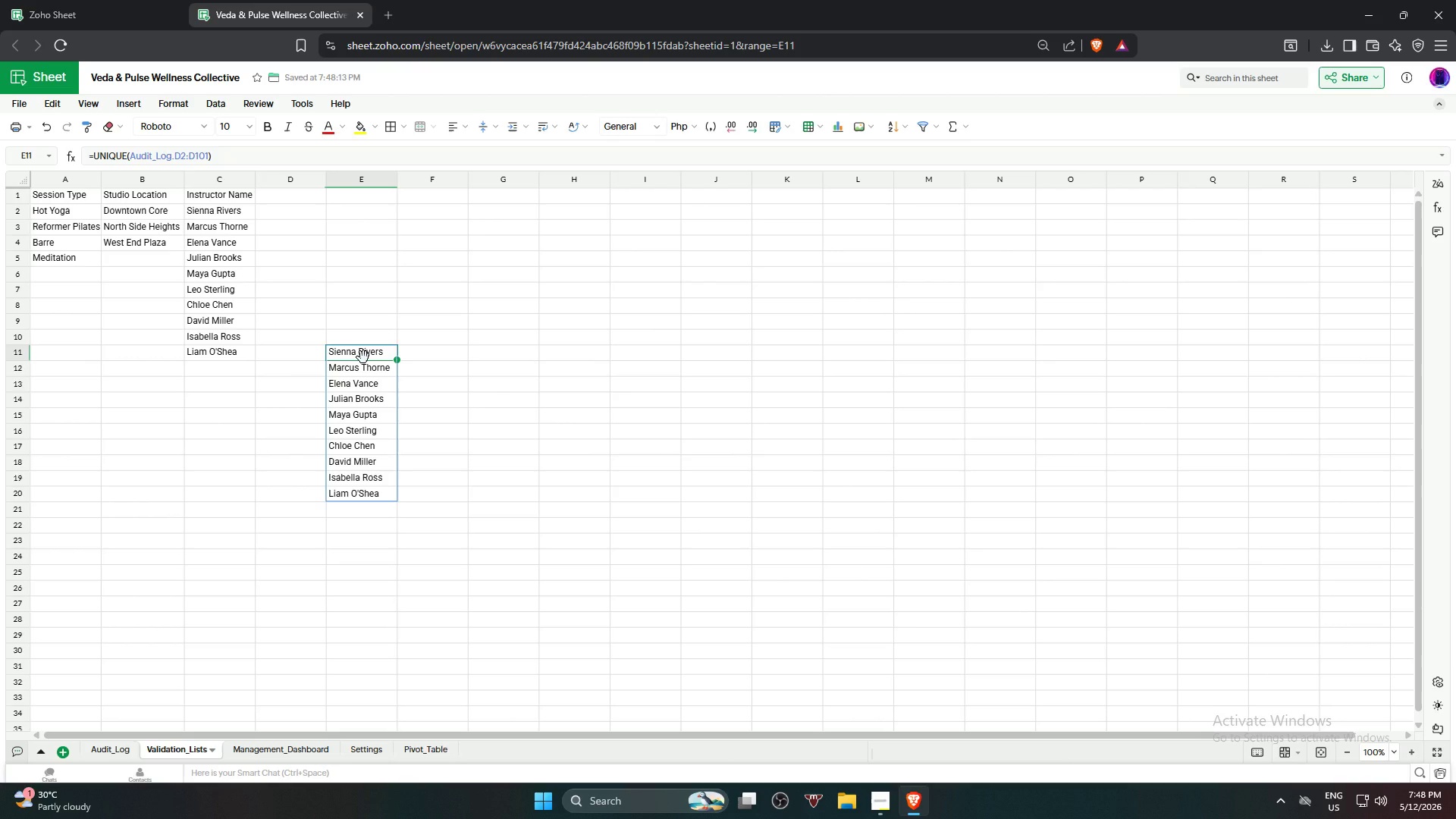 
key(Backspace)
 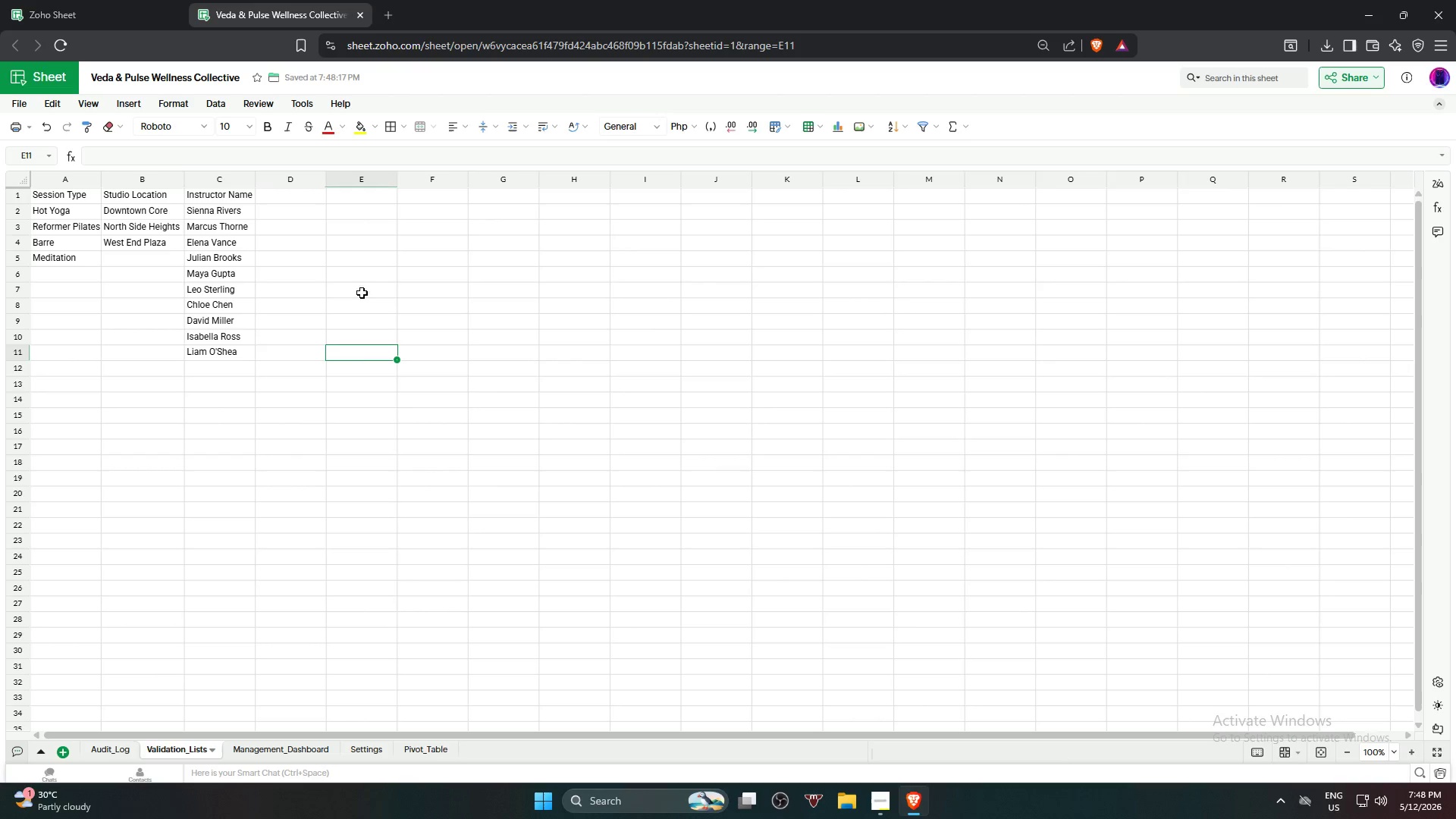 
left_click([494, 388])
 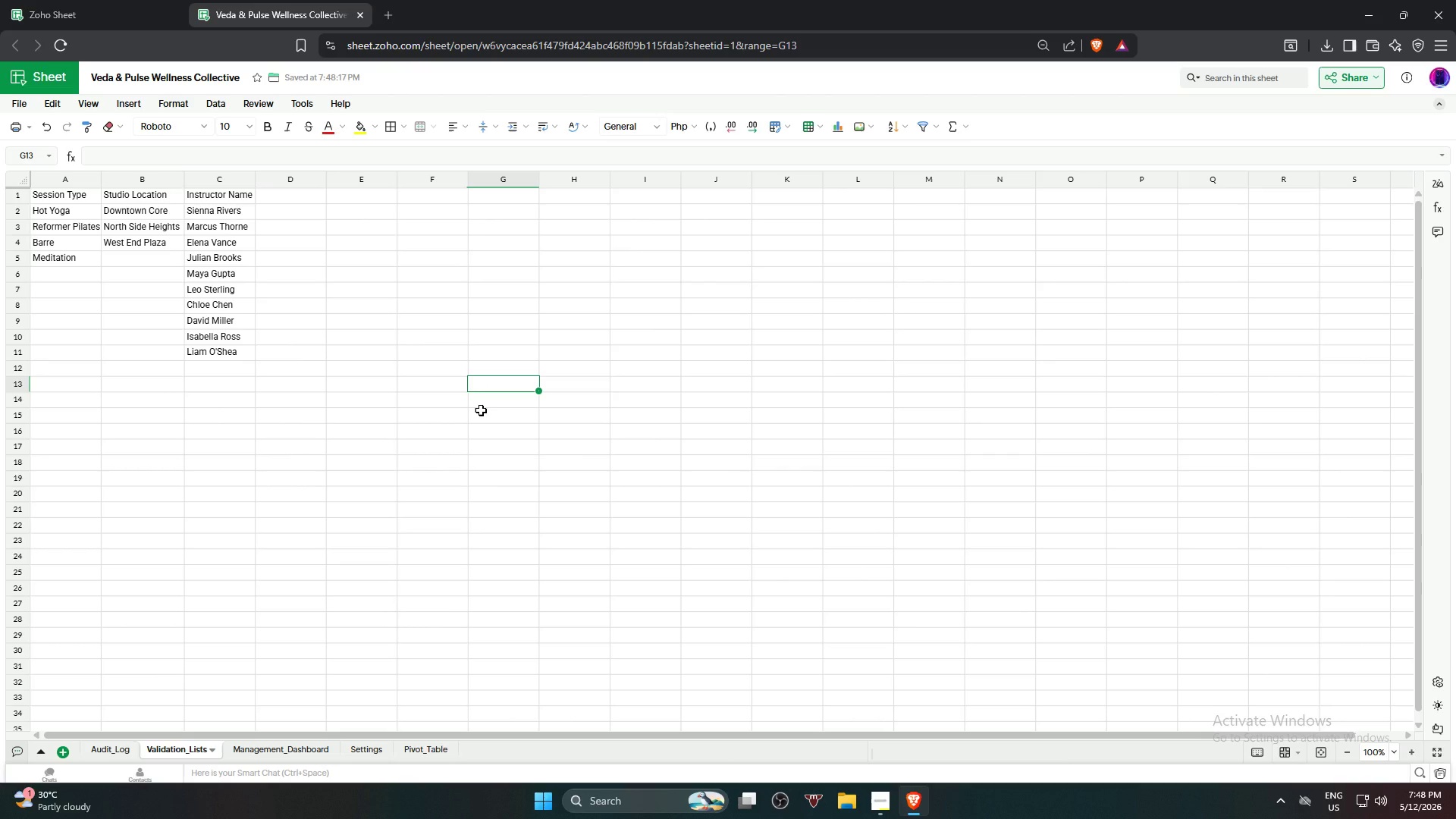 
type(=Un)
 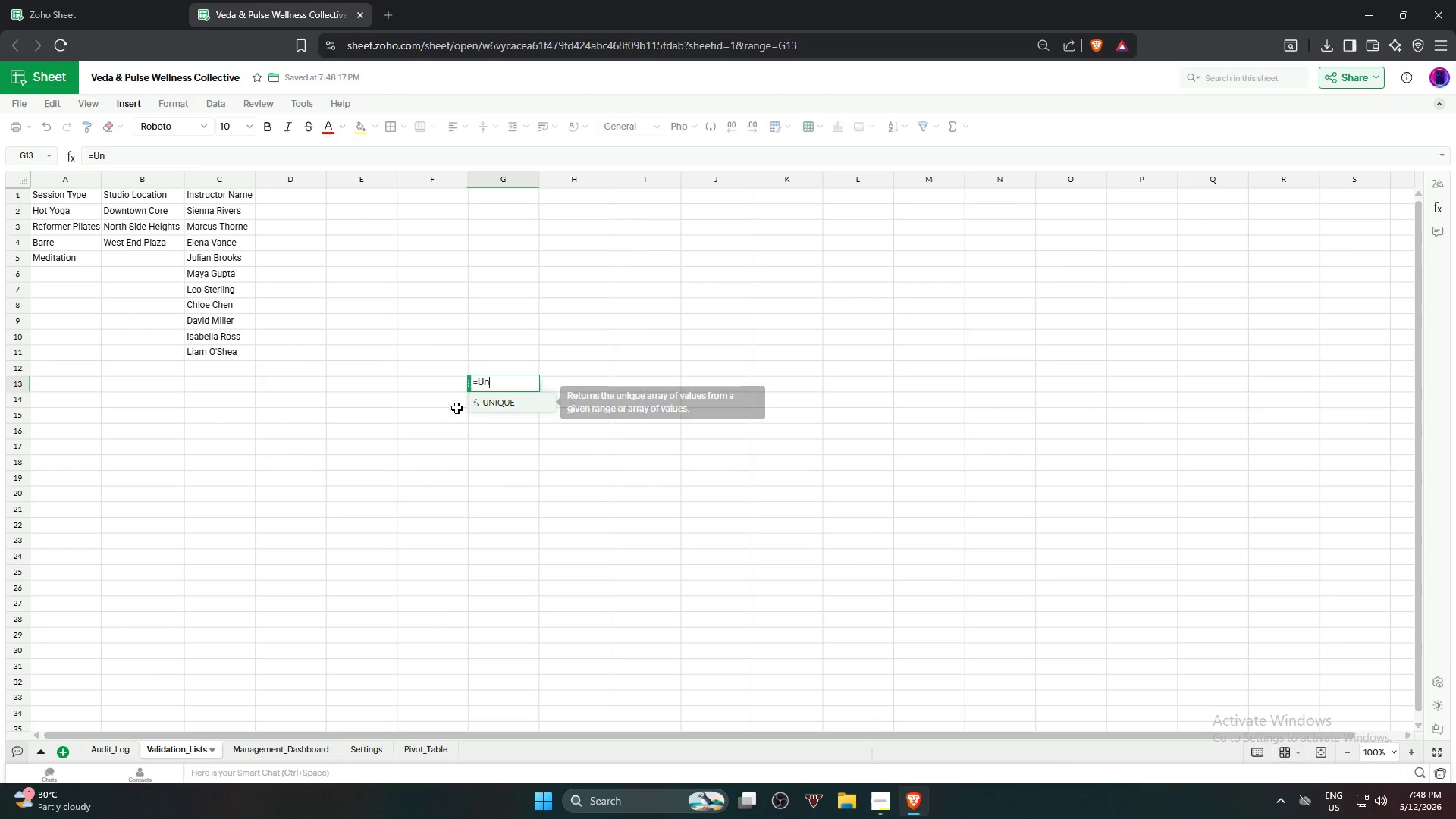 
left_click([484, 405])
 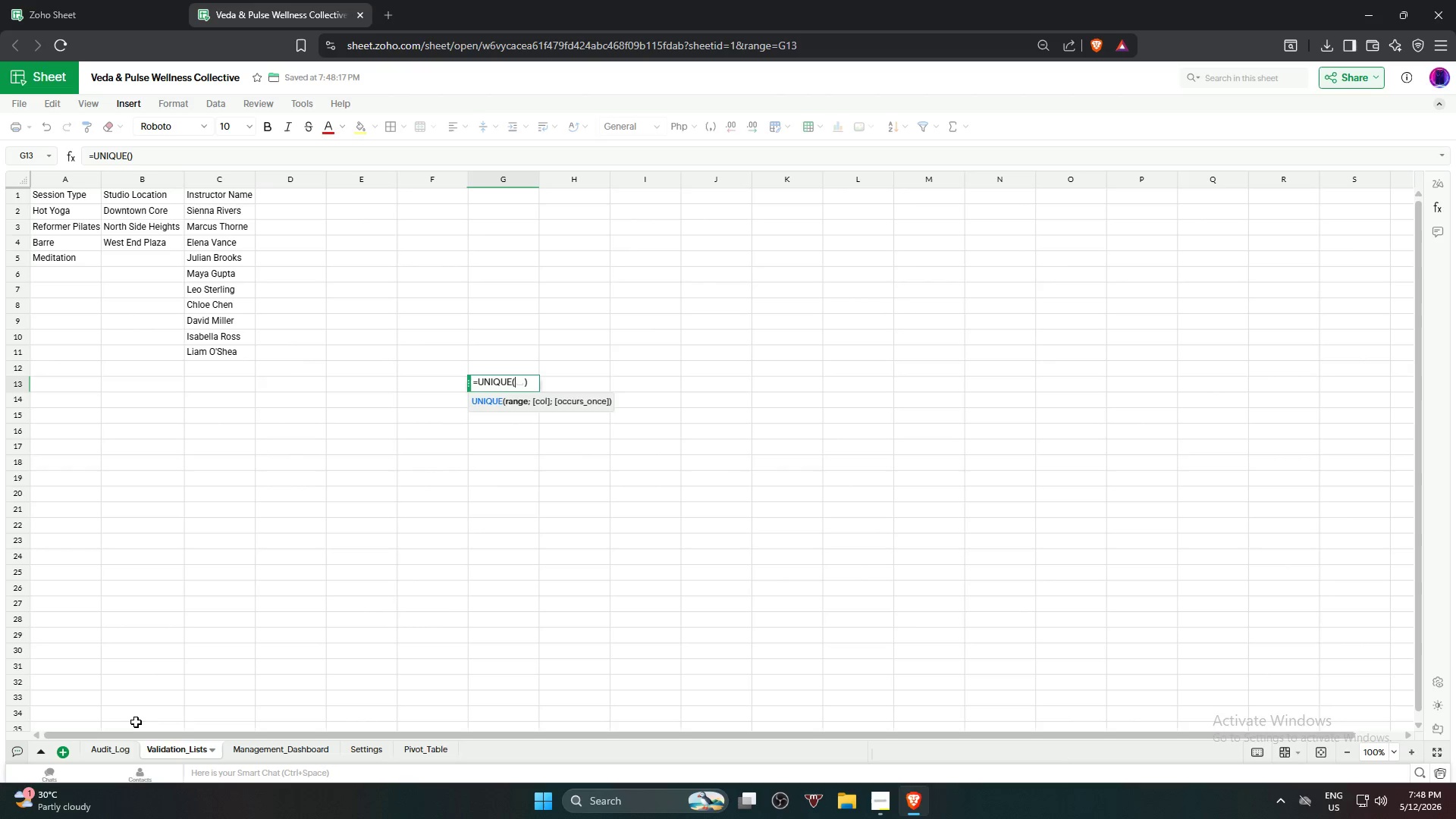 
left_click([118, 744])
 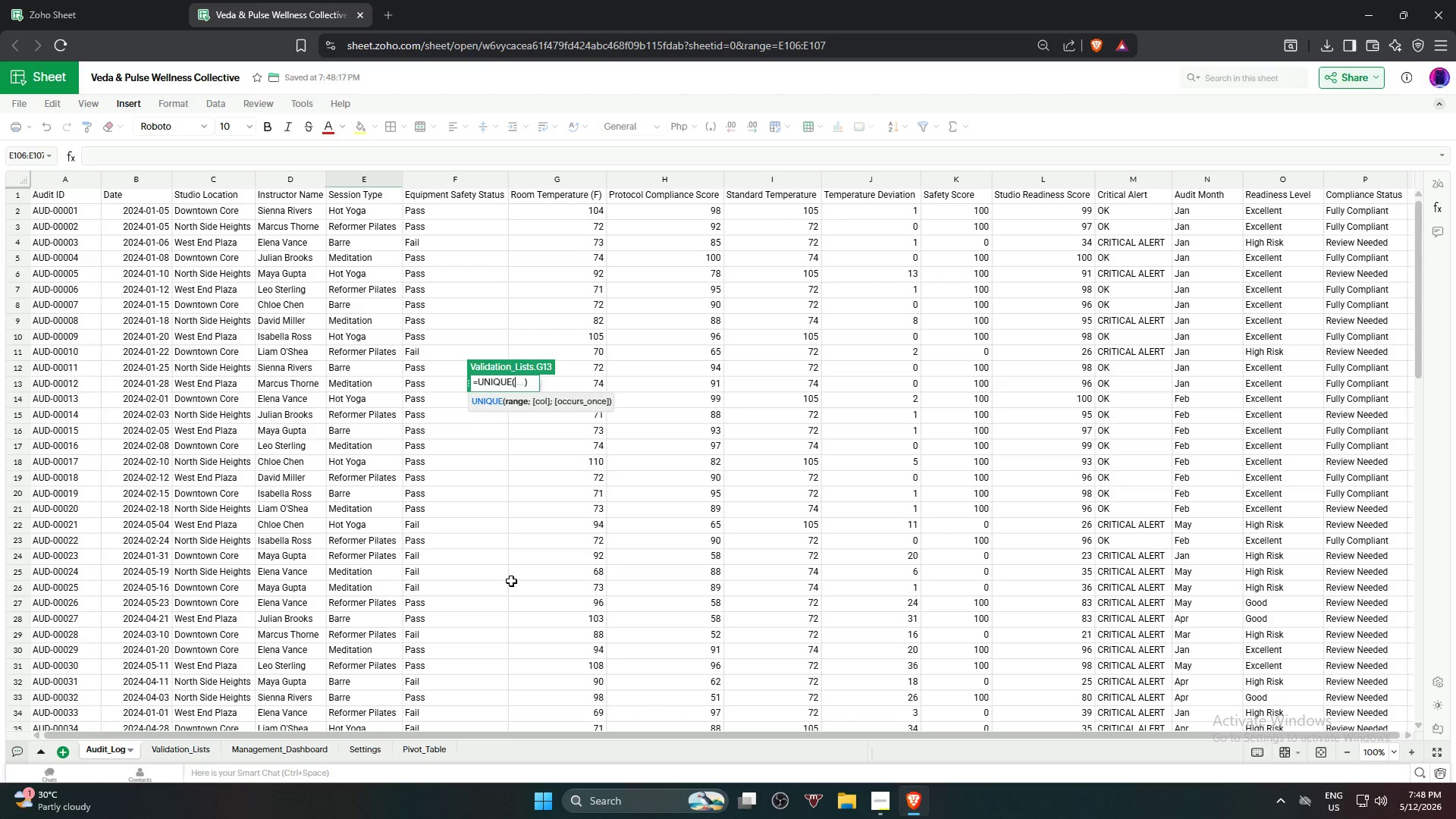 
scroll: coordinate [514, 580], scroll_direction: up, amount: 3.0
 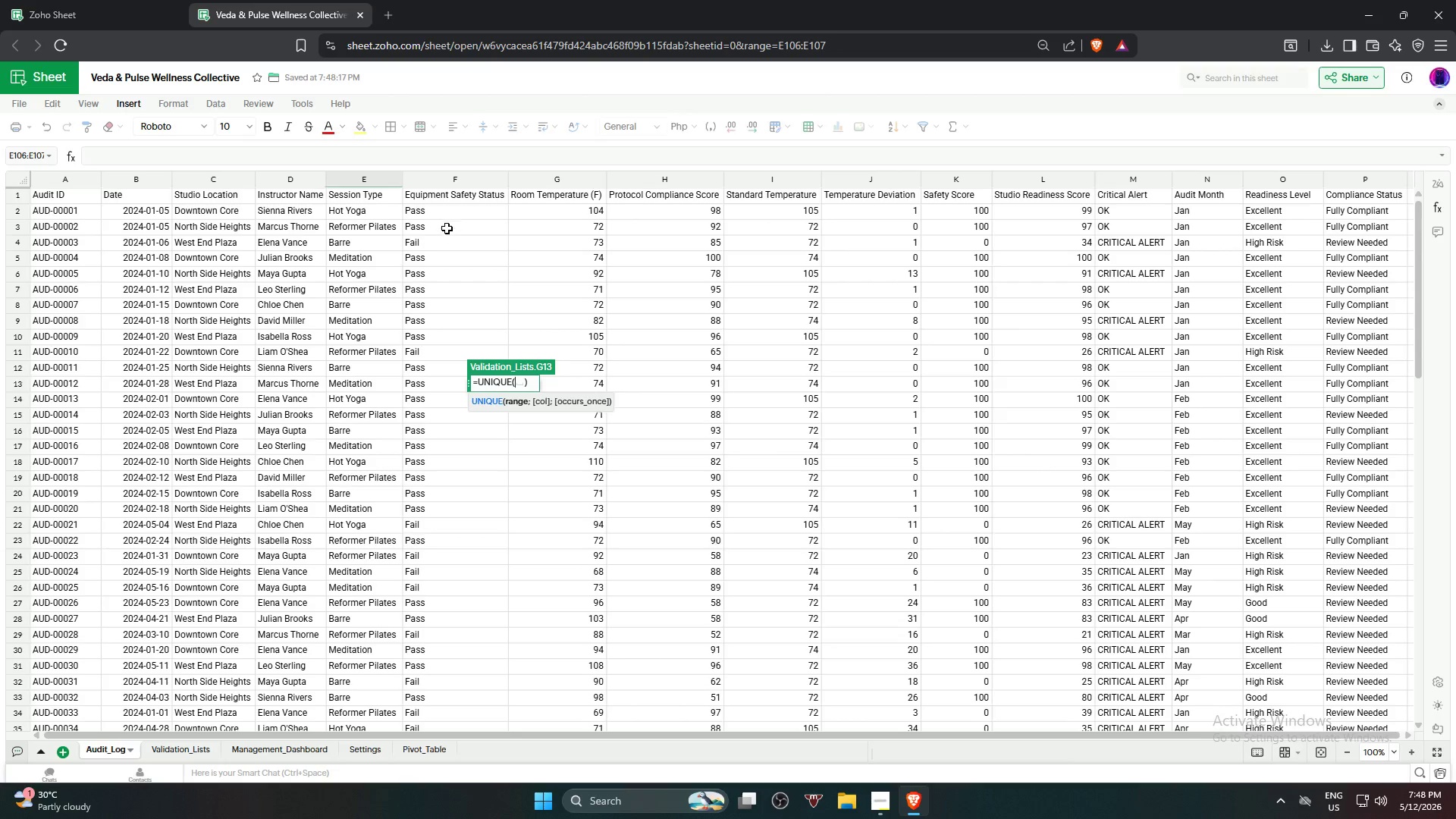 
left_click_drag(start_coordinate=[447, 209], to_coordinate=[448, 364])
 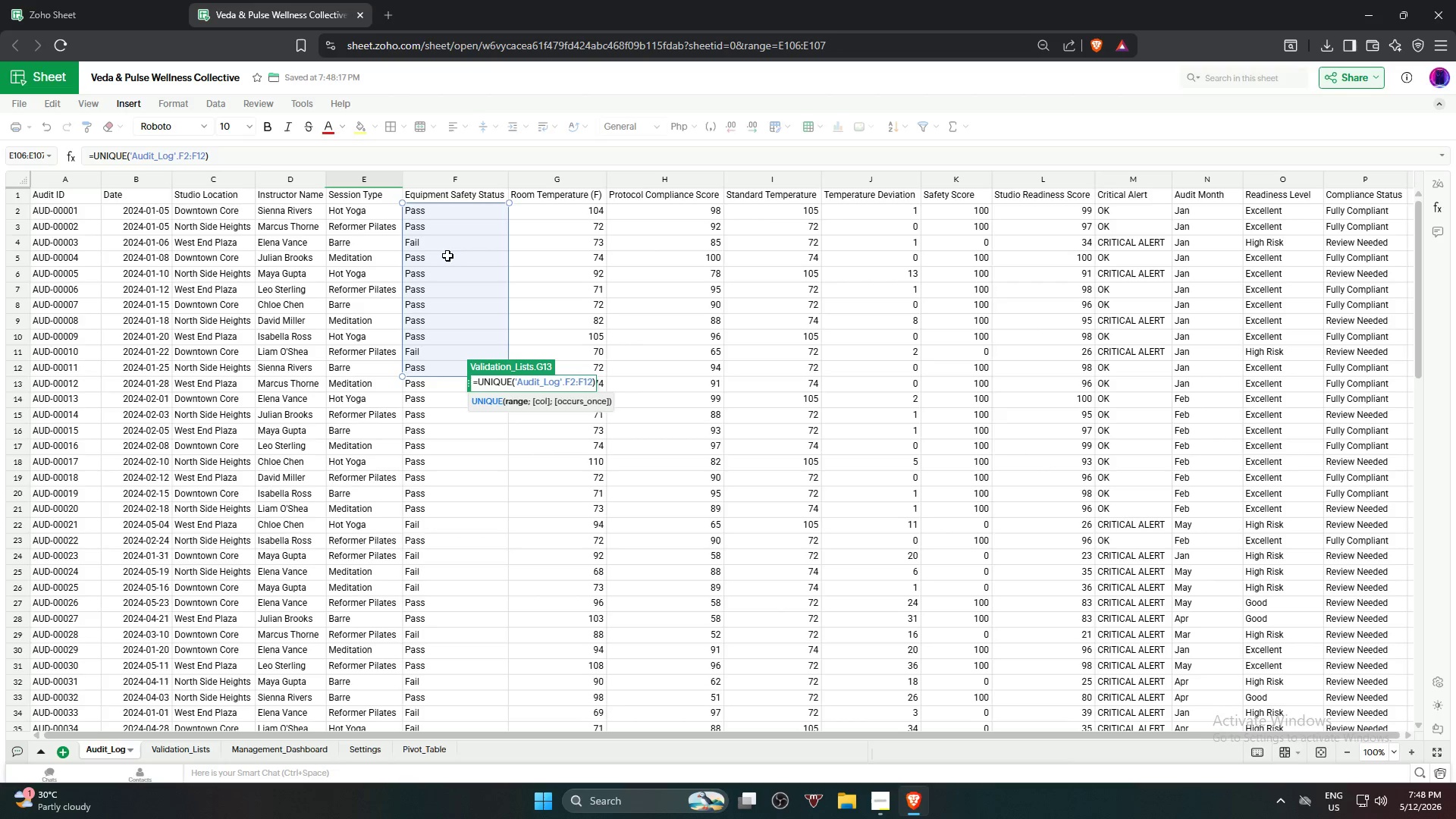 
left_click_drag(start_coordinate=[245, 155], to_coordinate=[64, 137])
 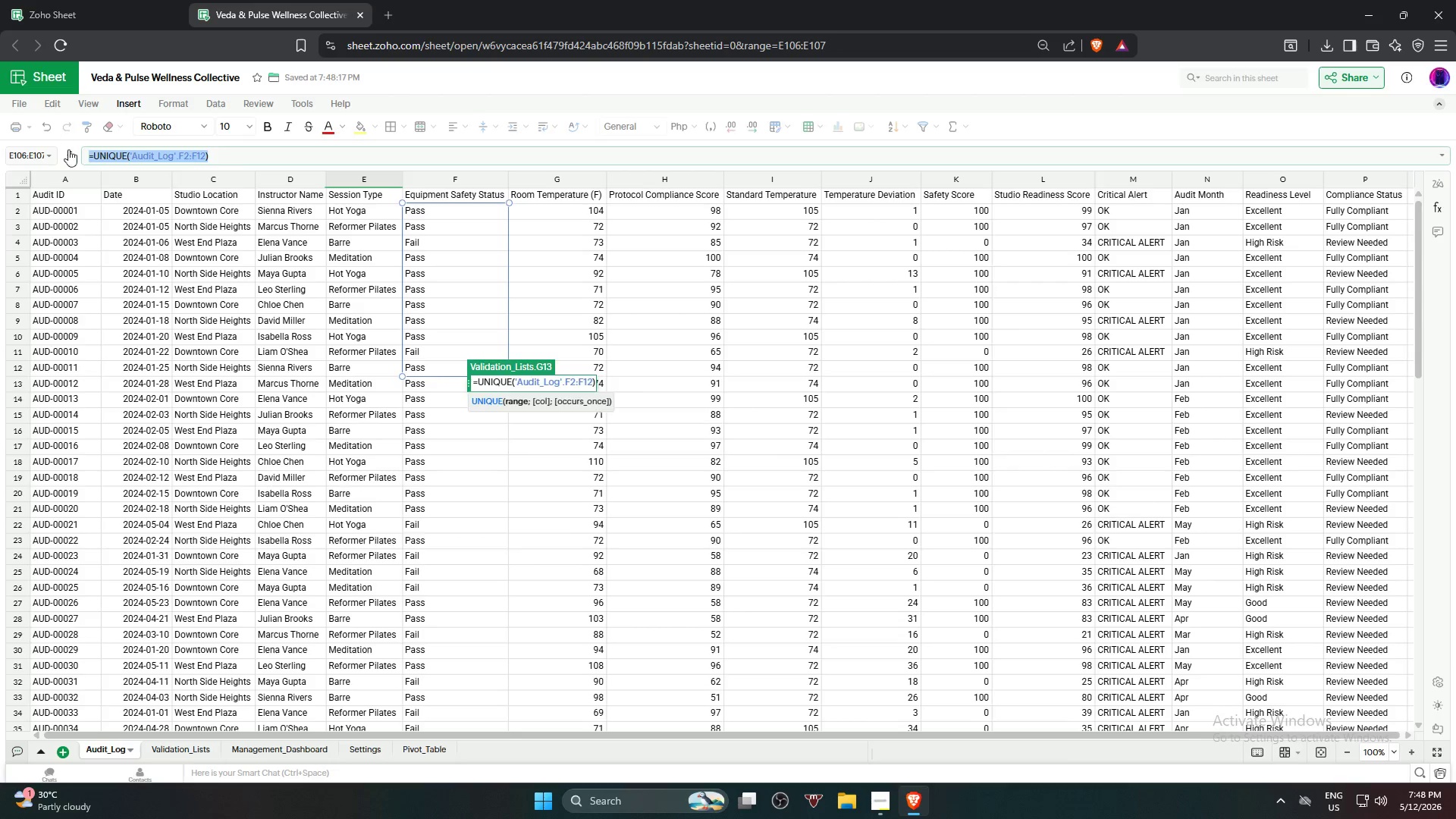 
key(Backspace)
 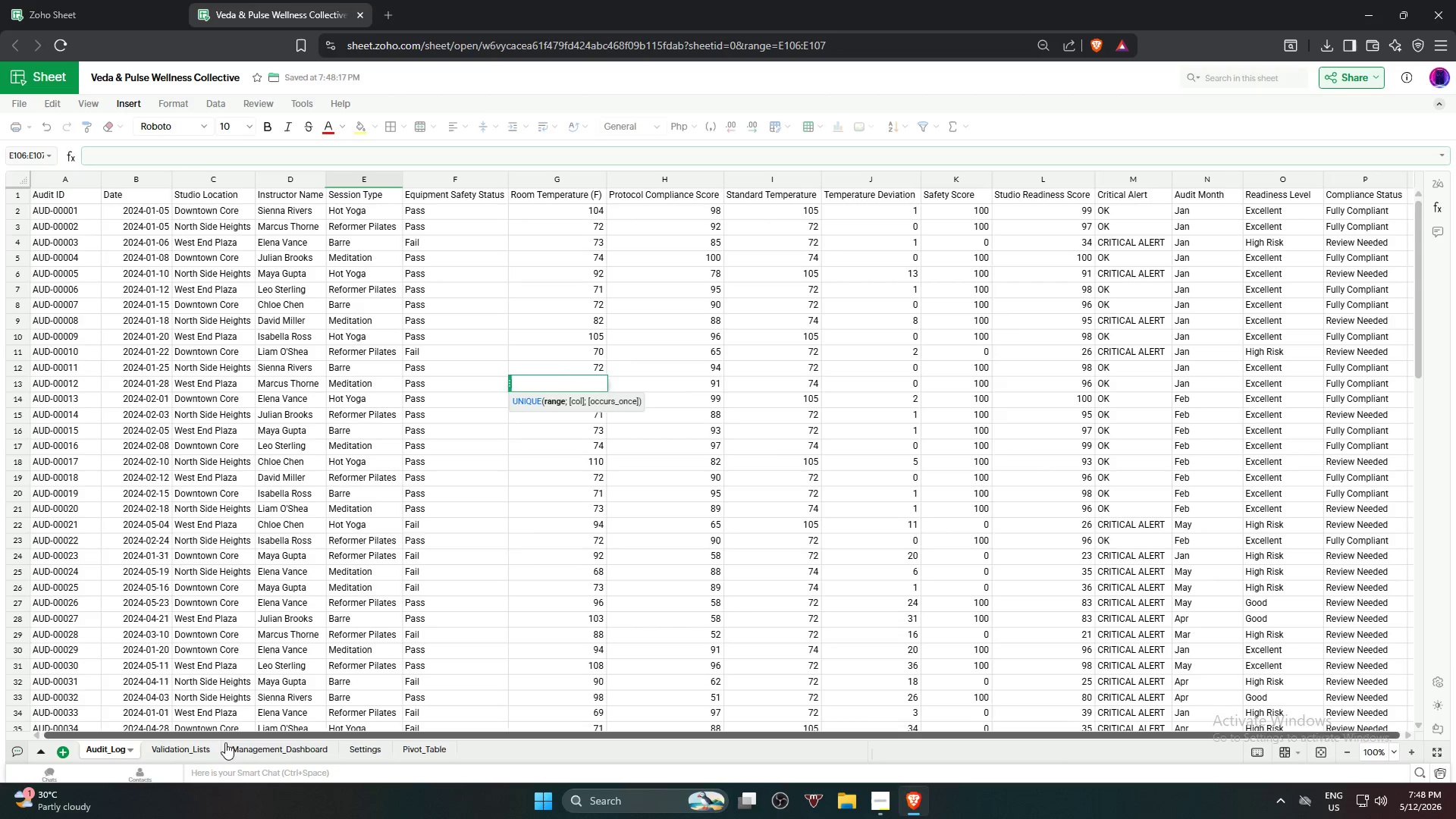 
left_click([168, 750])
 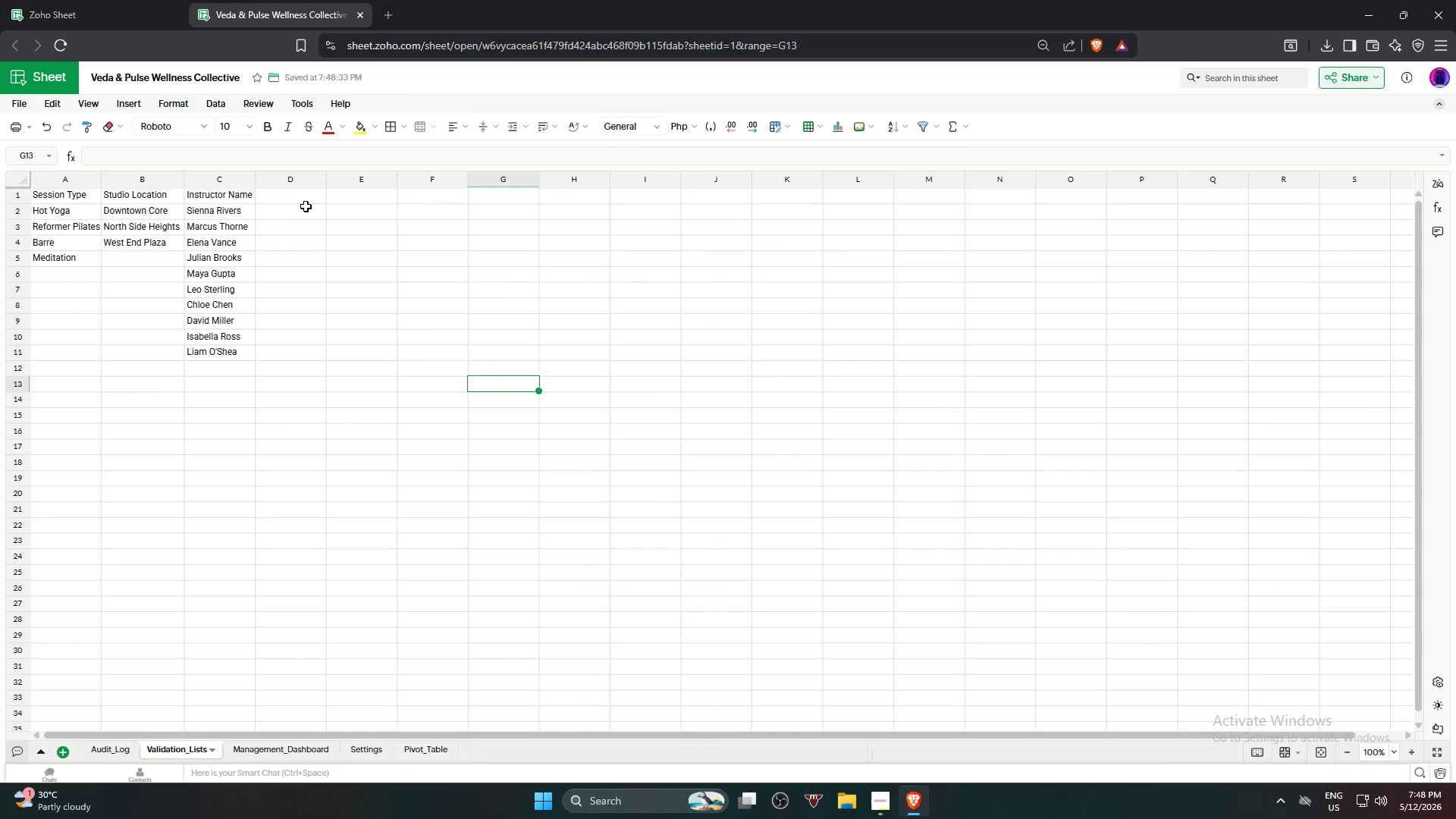 
left_click([305, 201])
 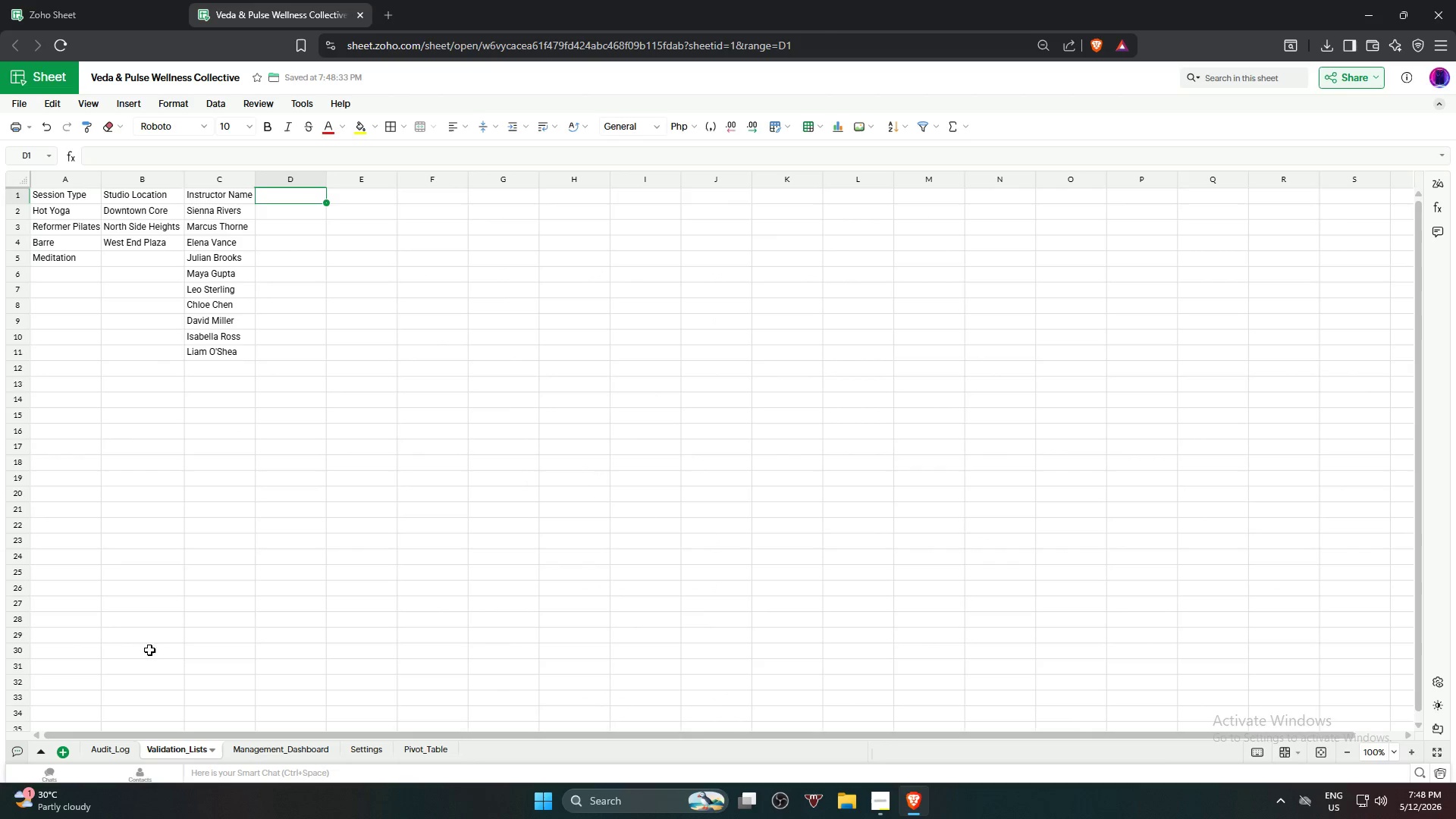 
left_click([116, 748])
 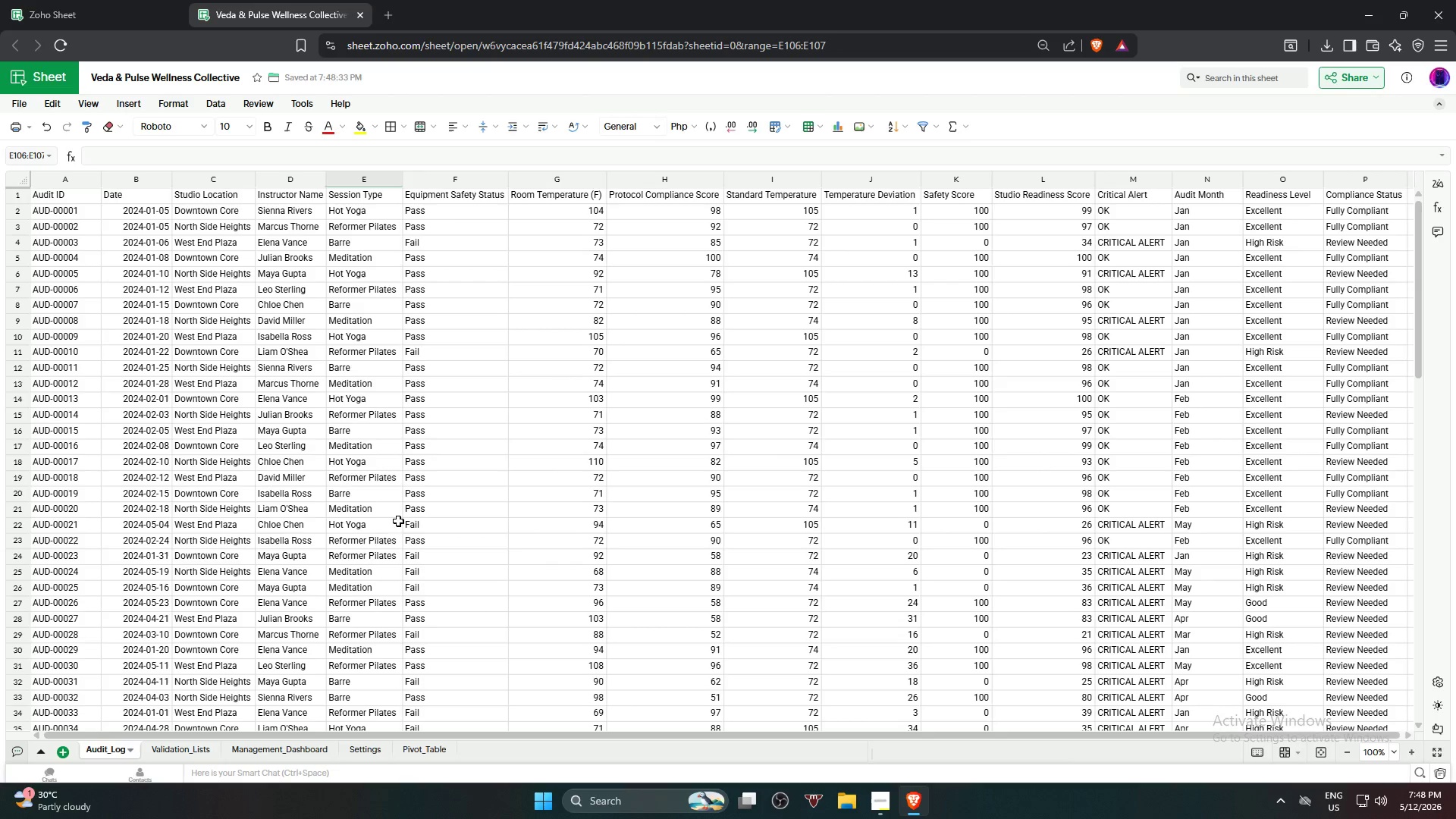 
left_click([489, 198])
 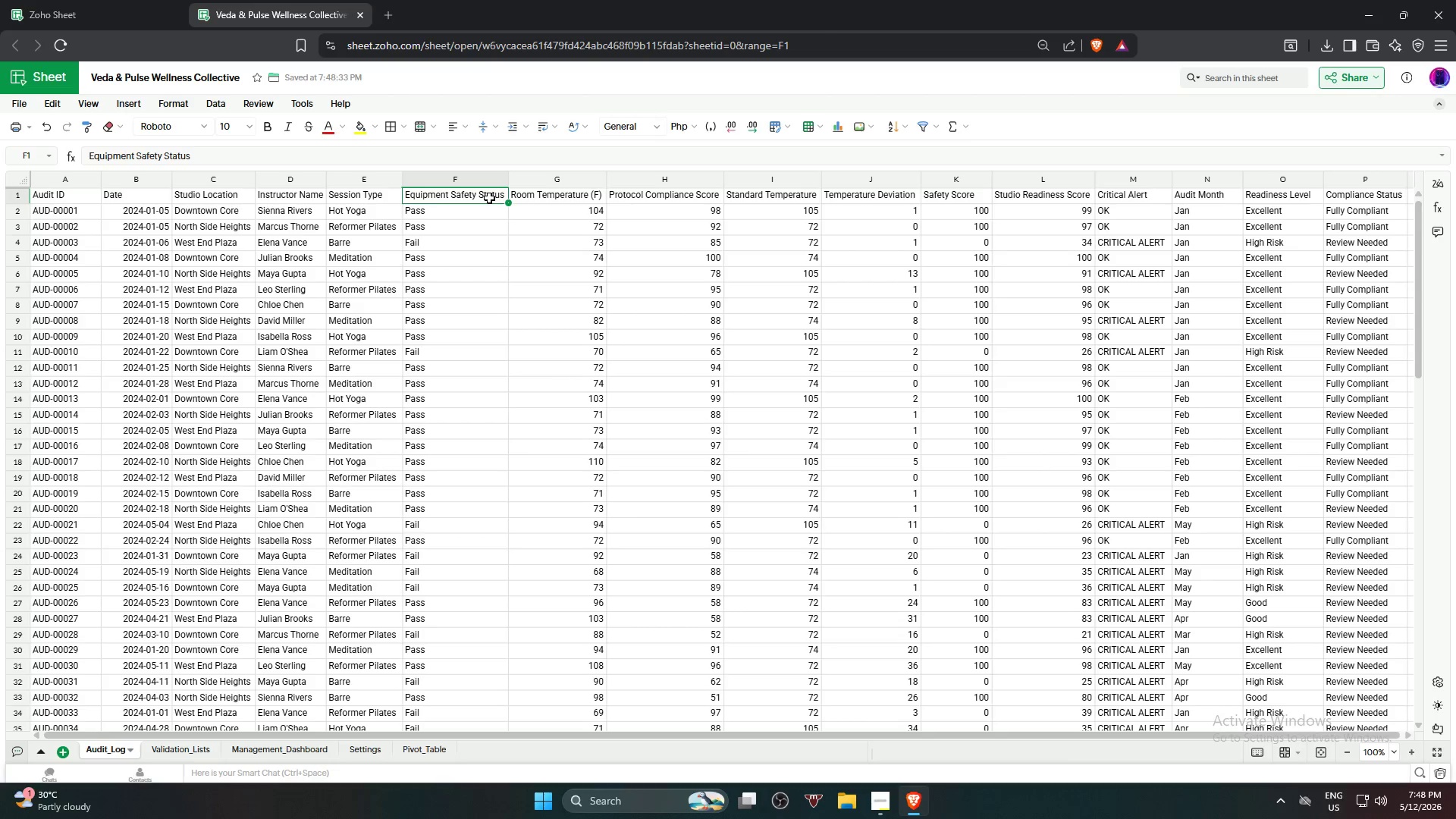 
key(Control+C)
 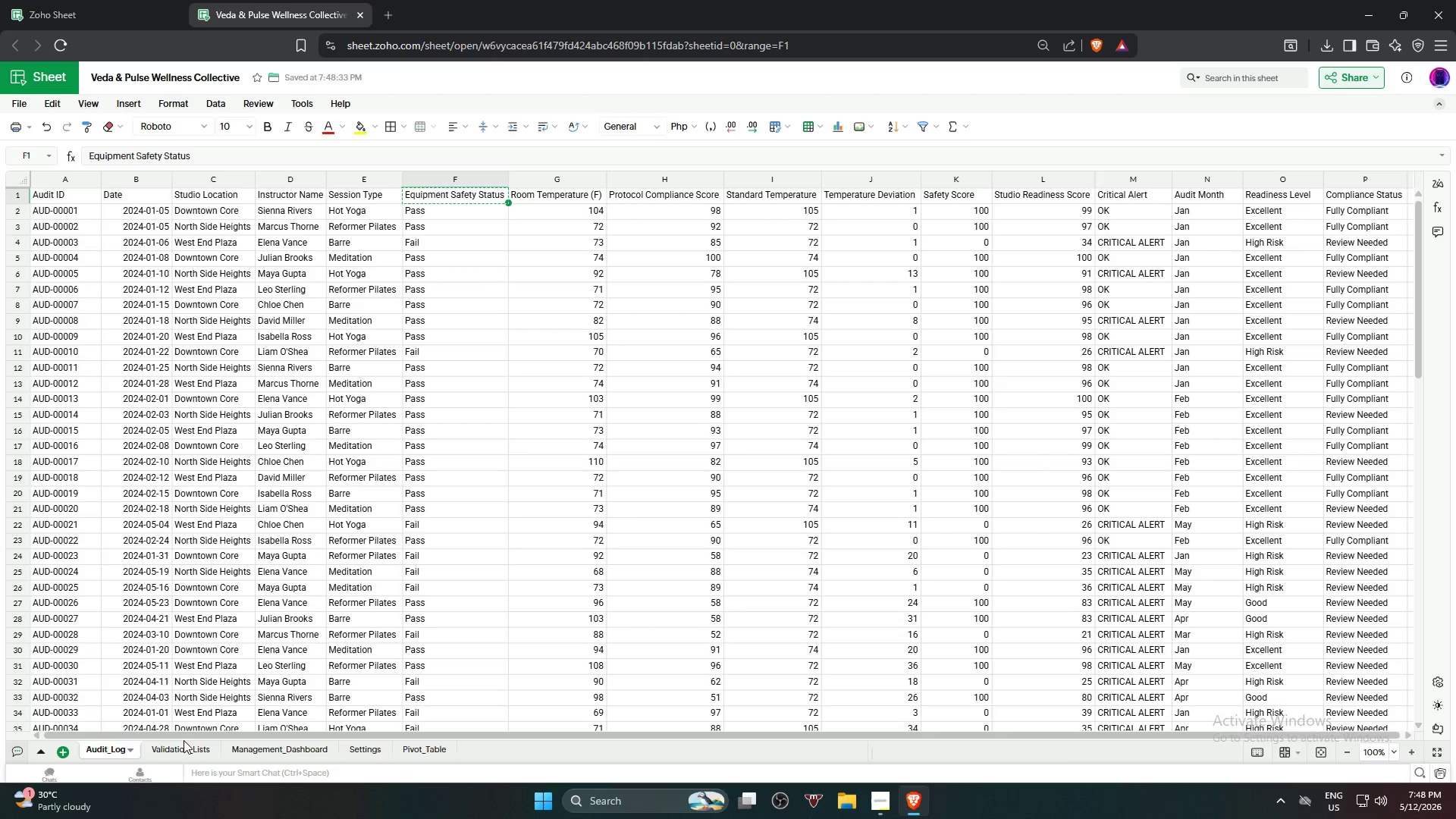 
left_click([185, 752])
 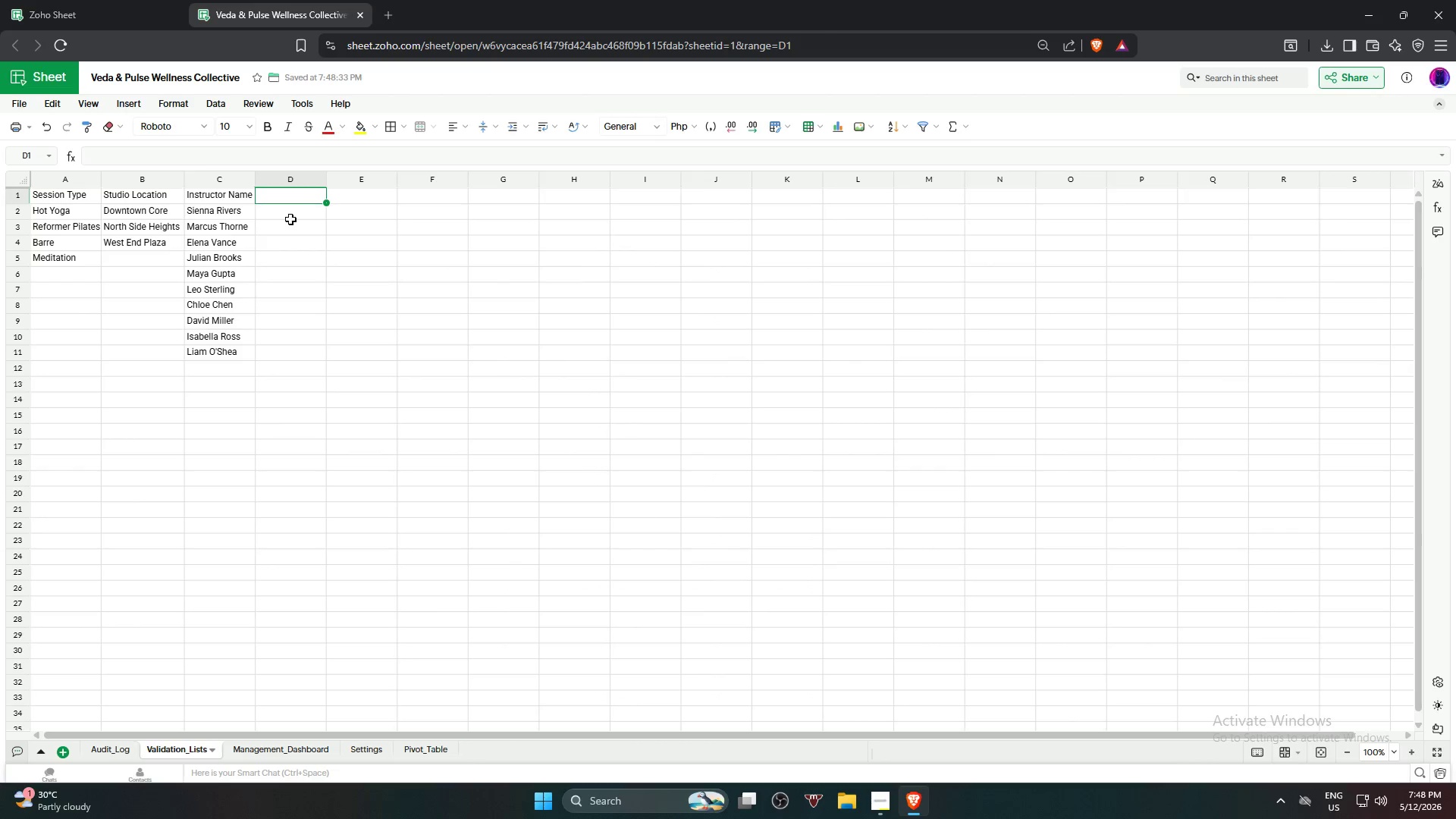 
key(Control+V)
 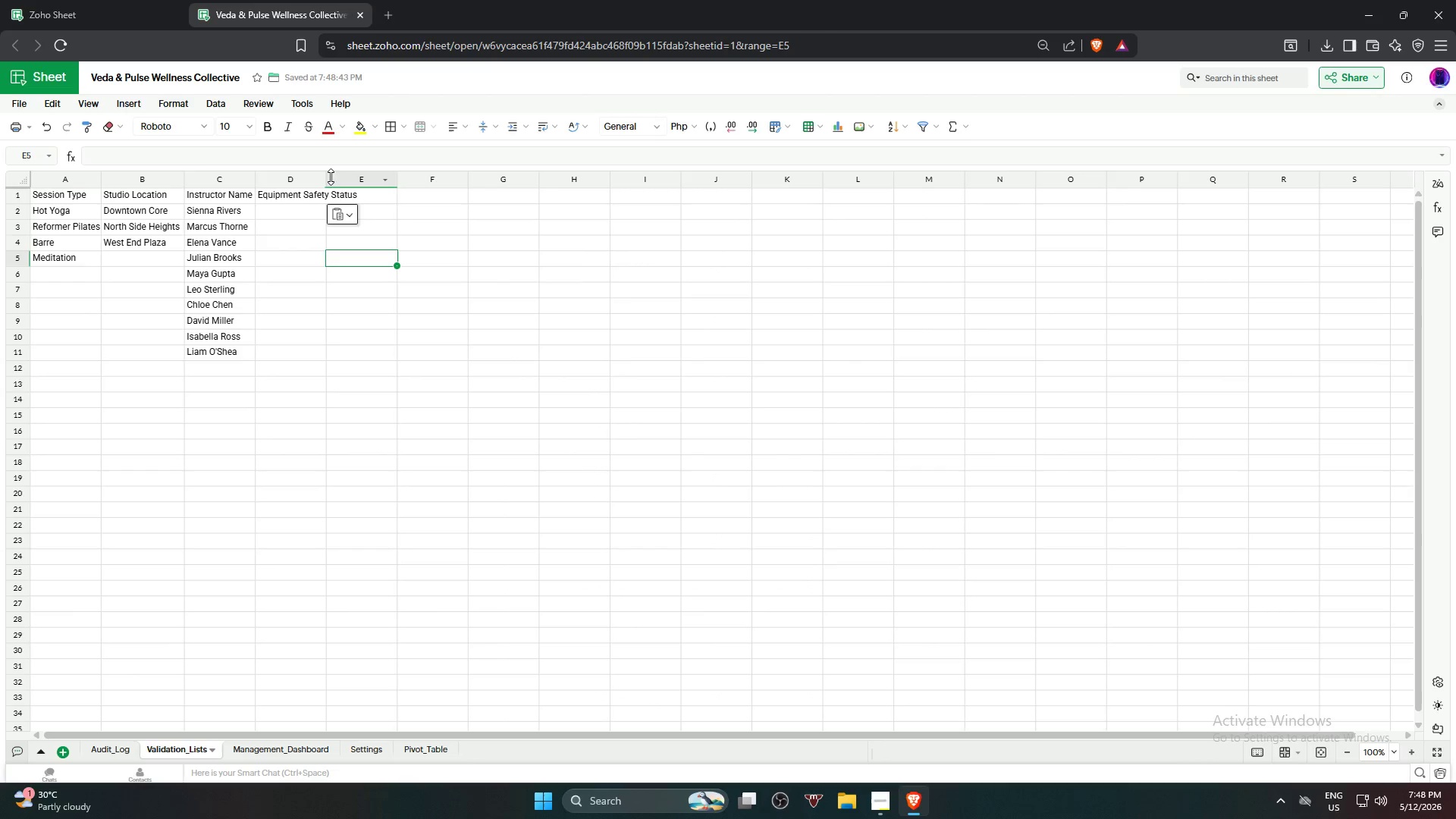 
double_click([327, 177])
 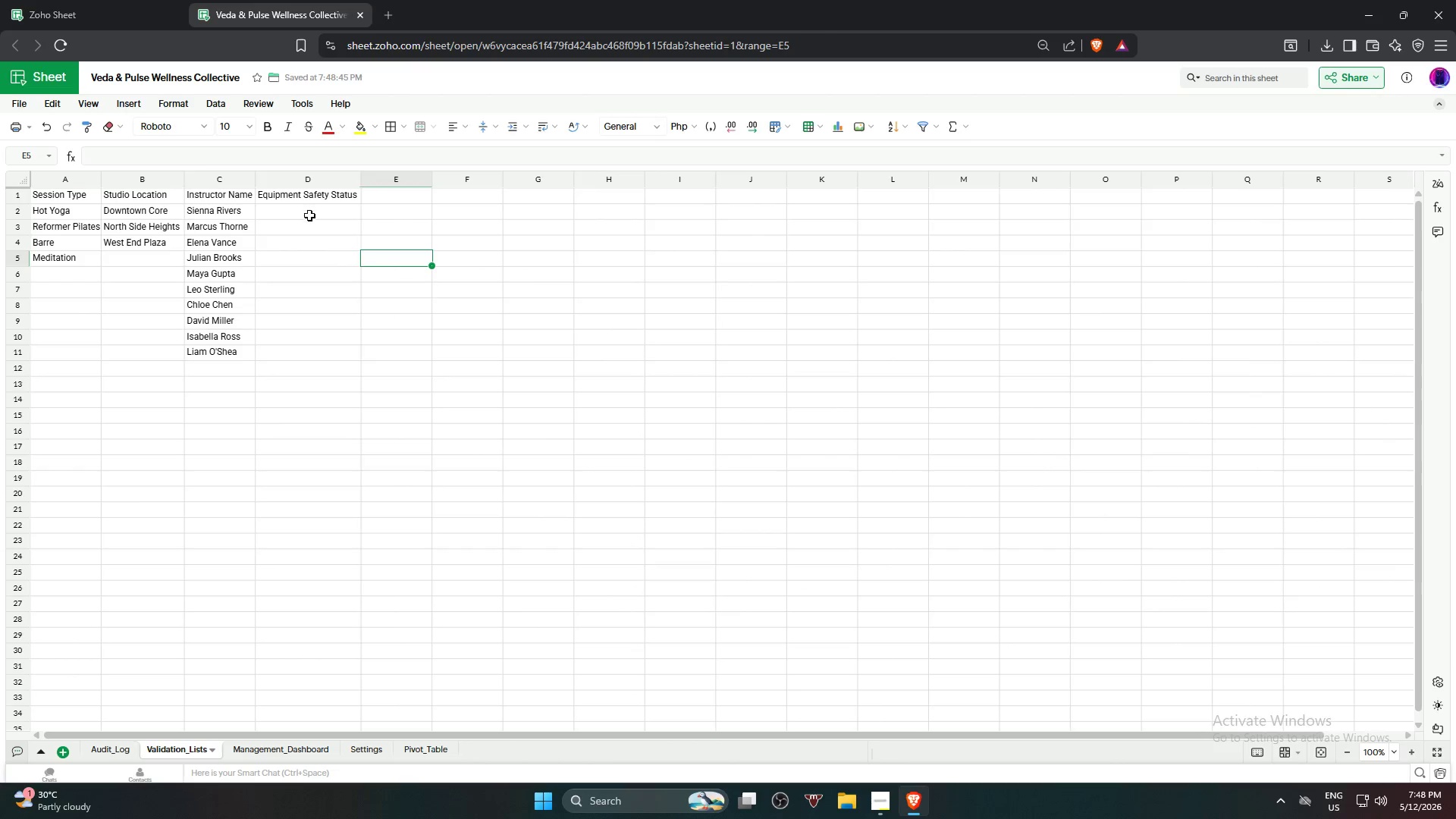 
left_click([309, 215])
 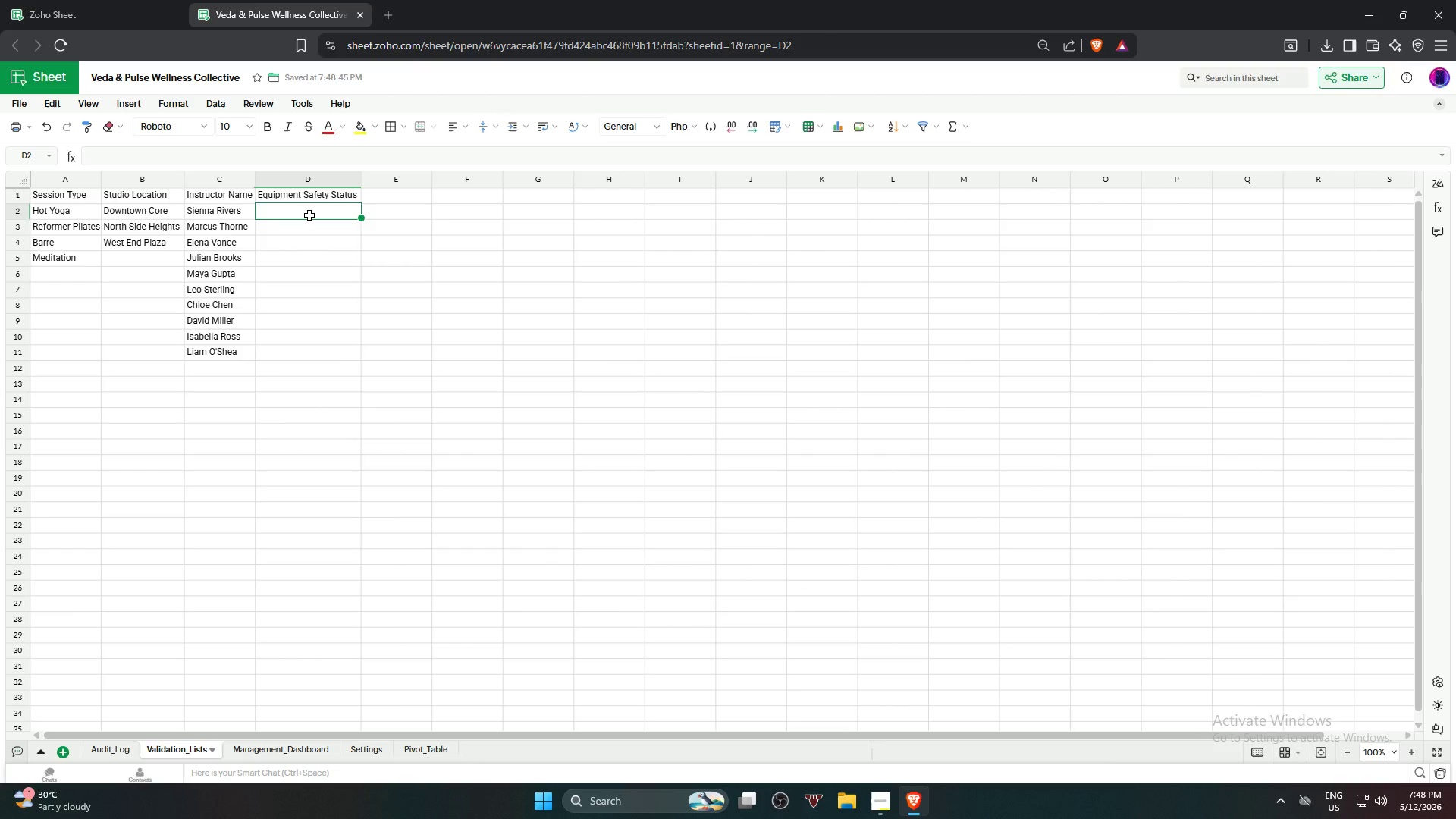 
type(Pass)
 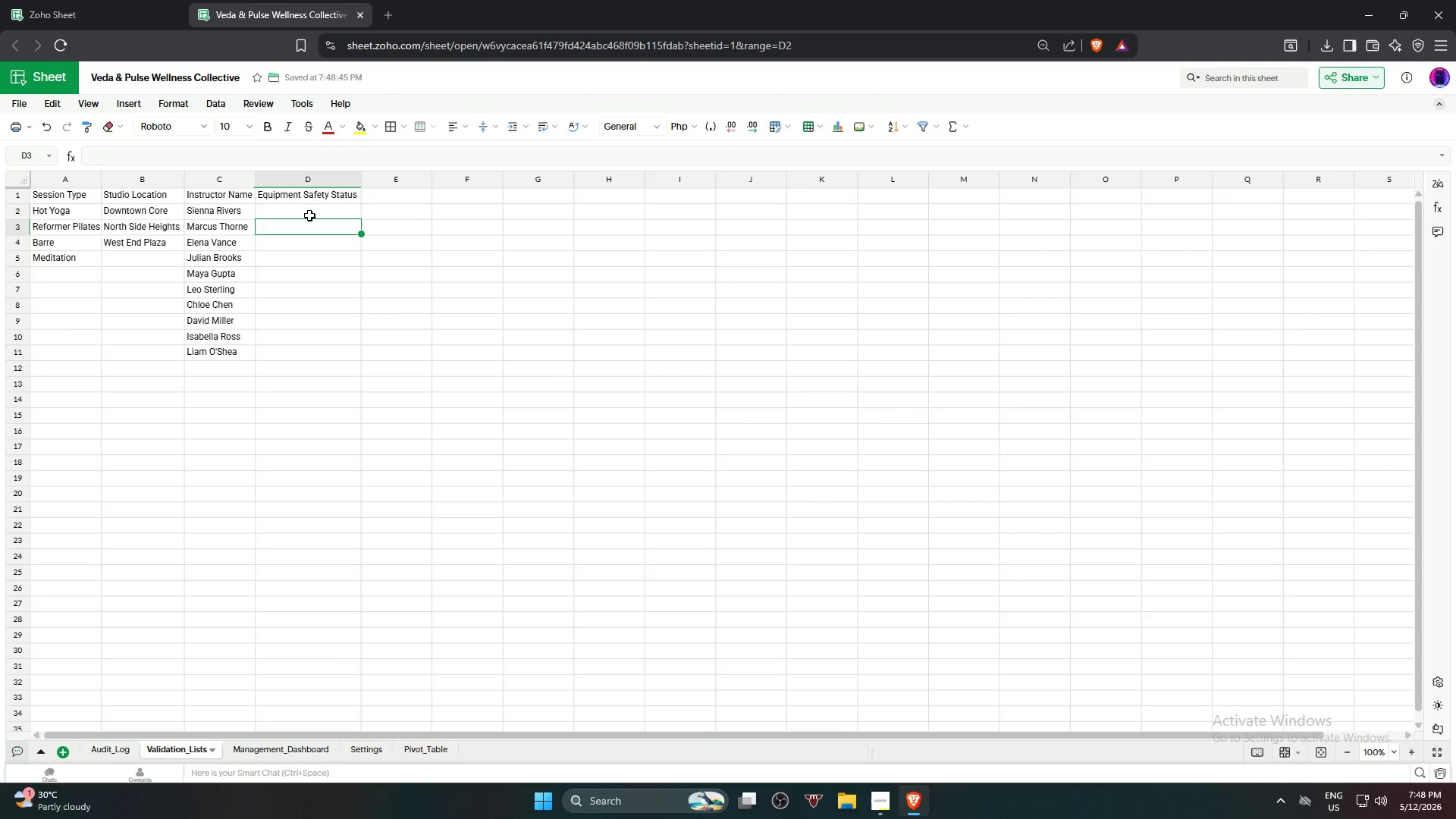 
key(Enter)
 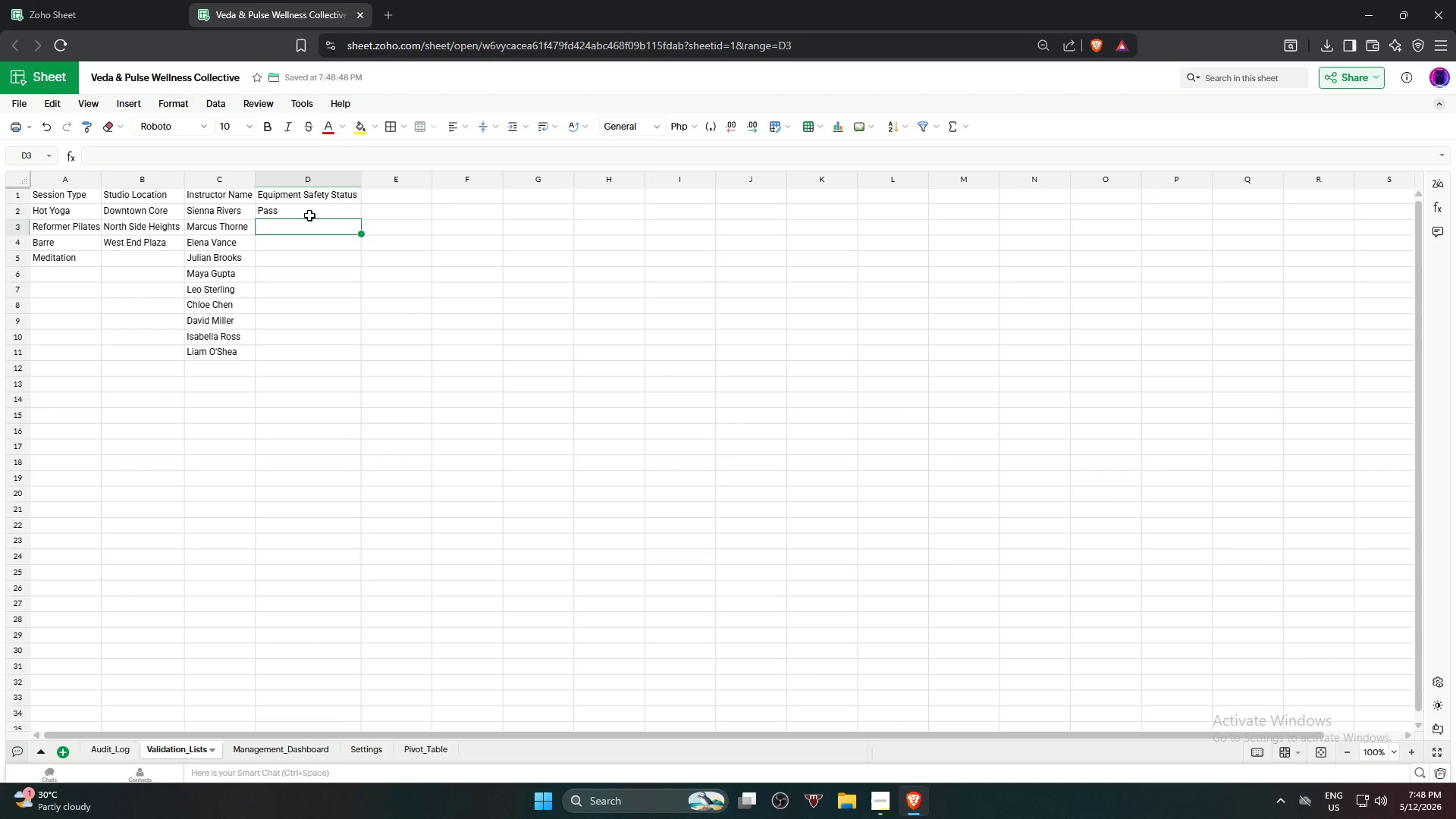 
type(Fail)
 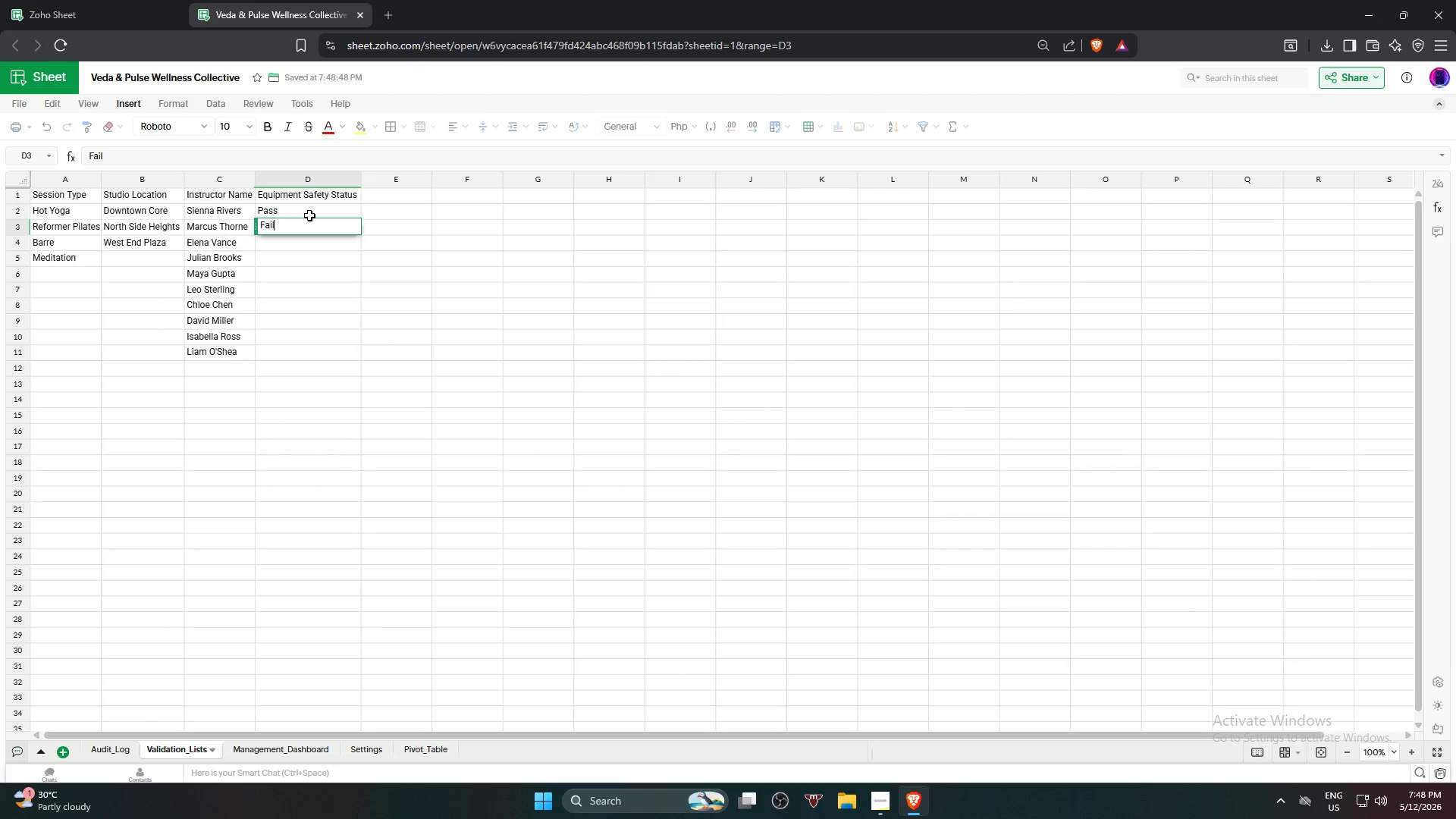 
key(Enter)
 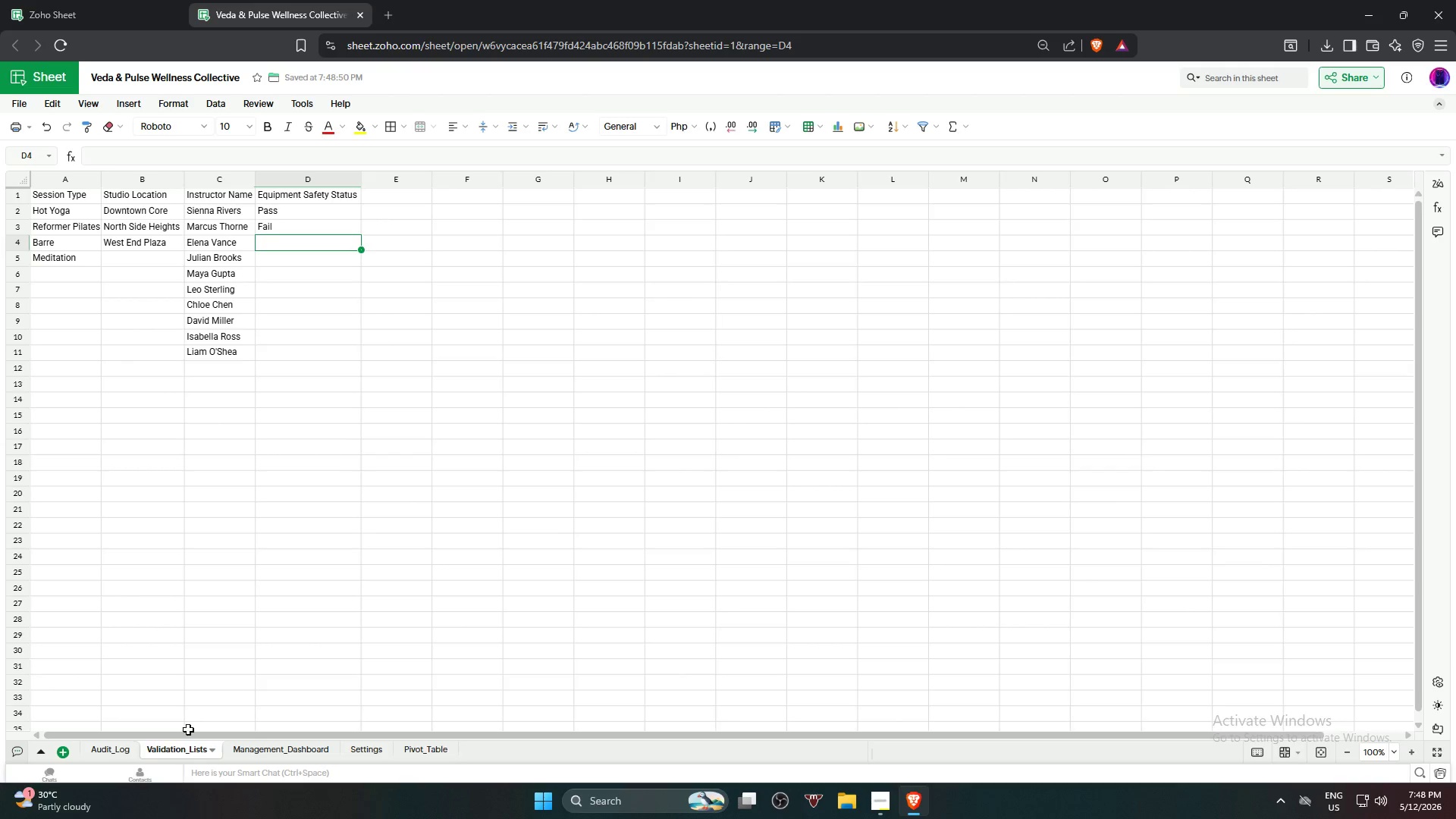 
left_click([121, 748])
 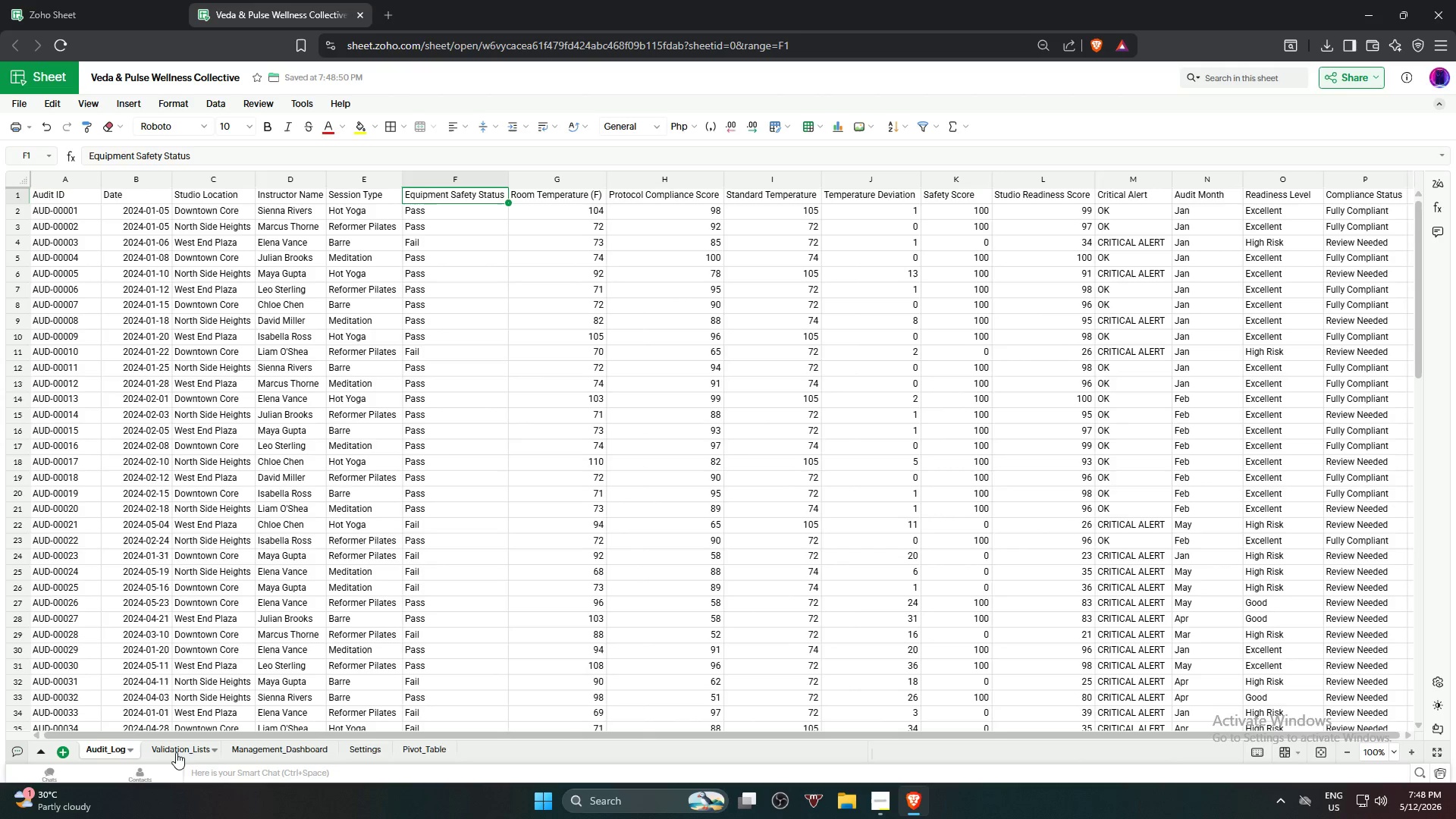 
left_click([177, 753])
 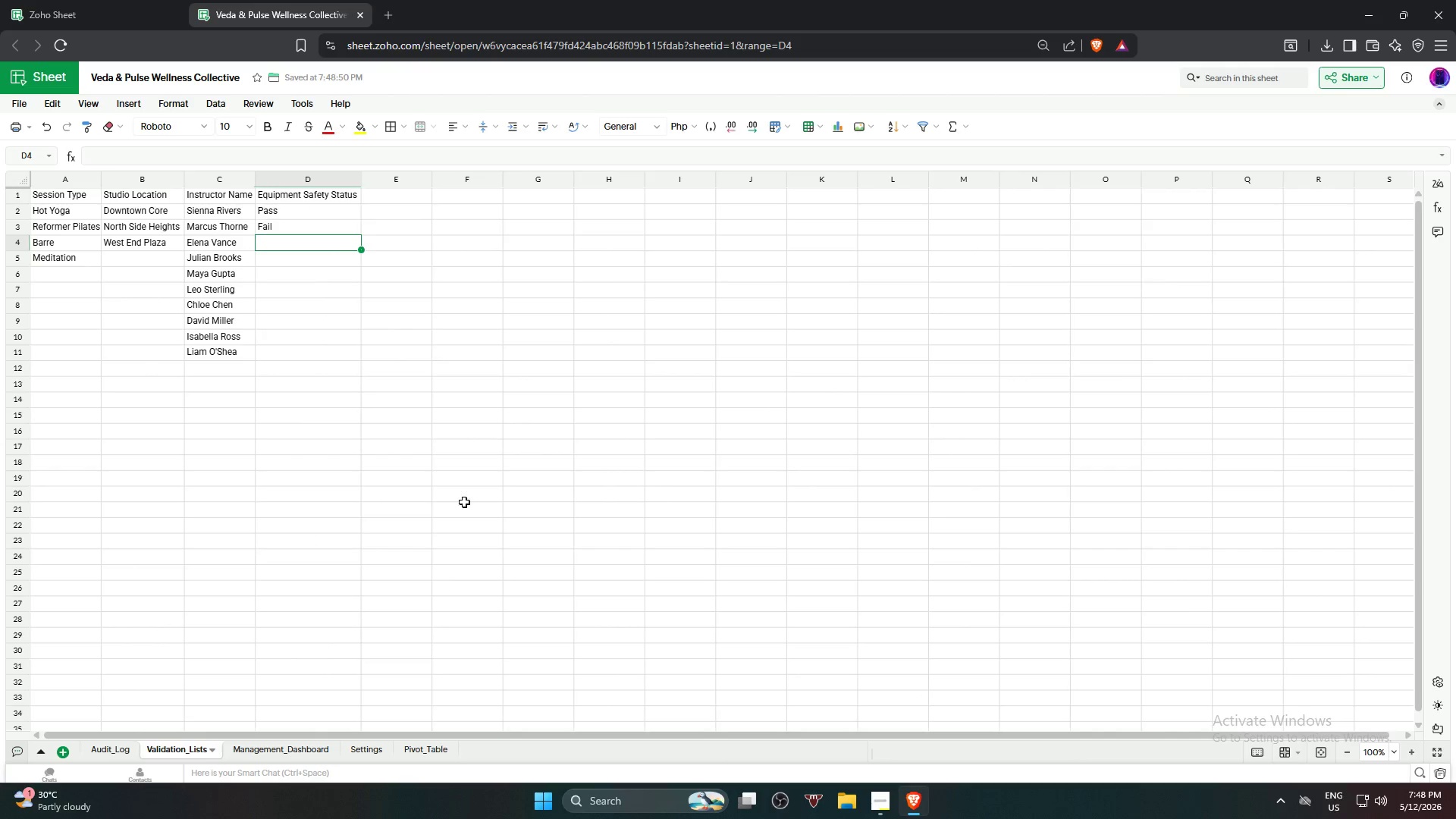 
left_click([460, 333])
 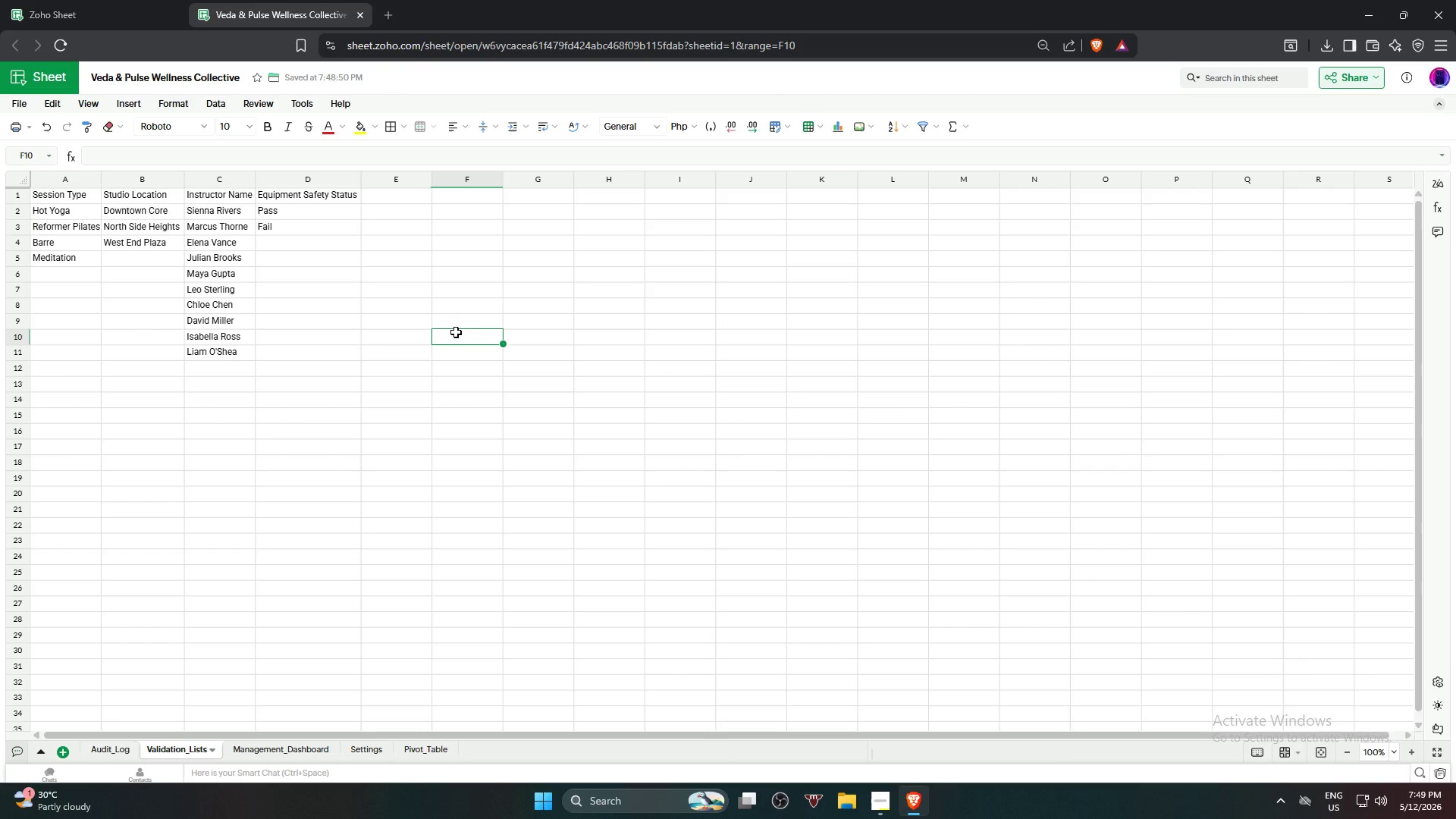 
wait(13.67)
 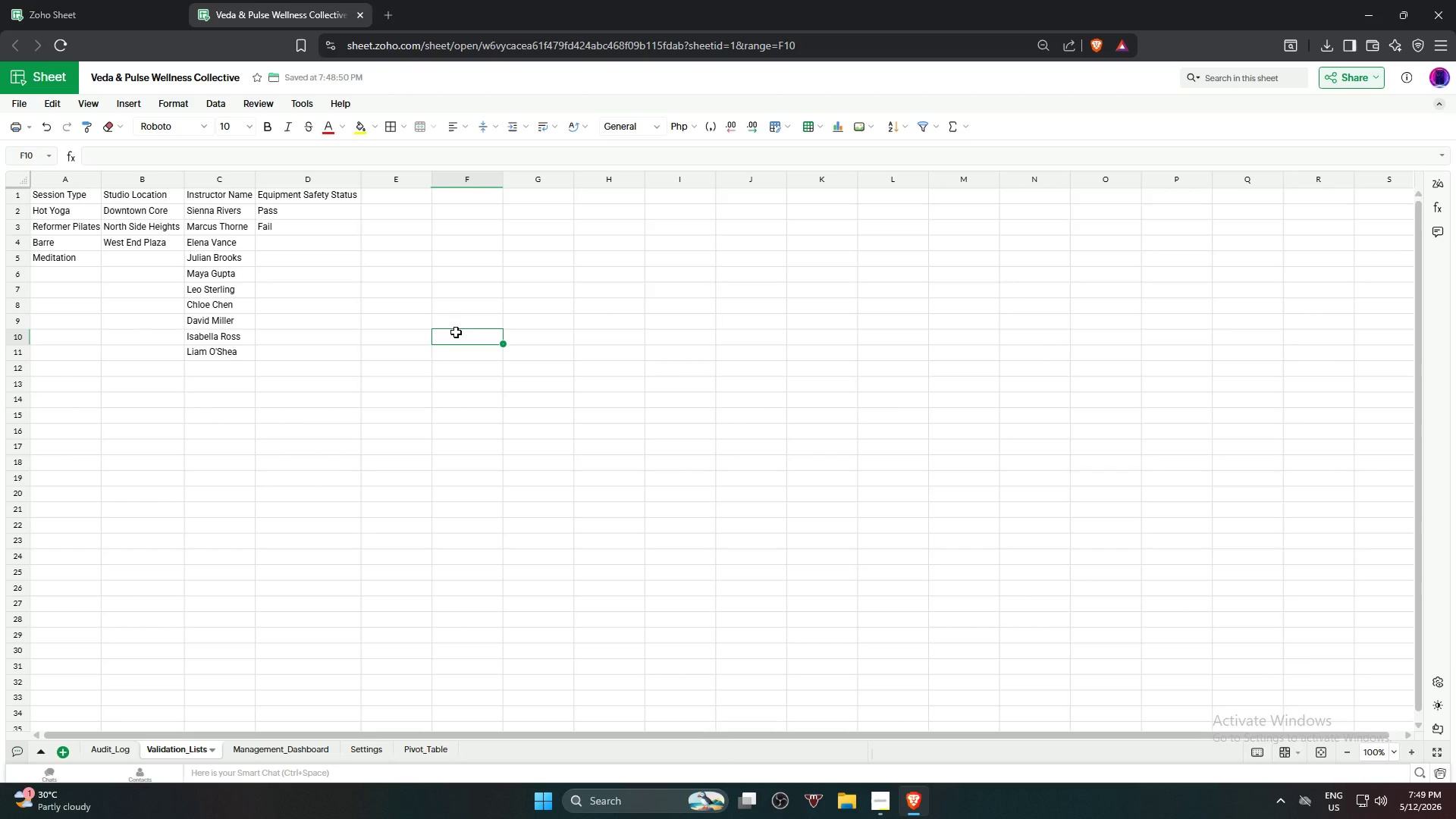 
scroll: coordinate [491, 396], scroll_direction: up, amount: 5.0
 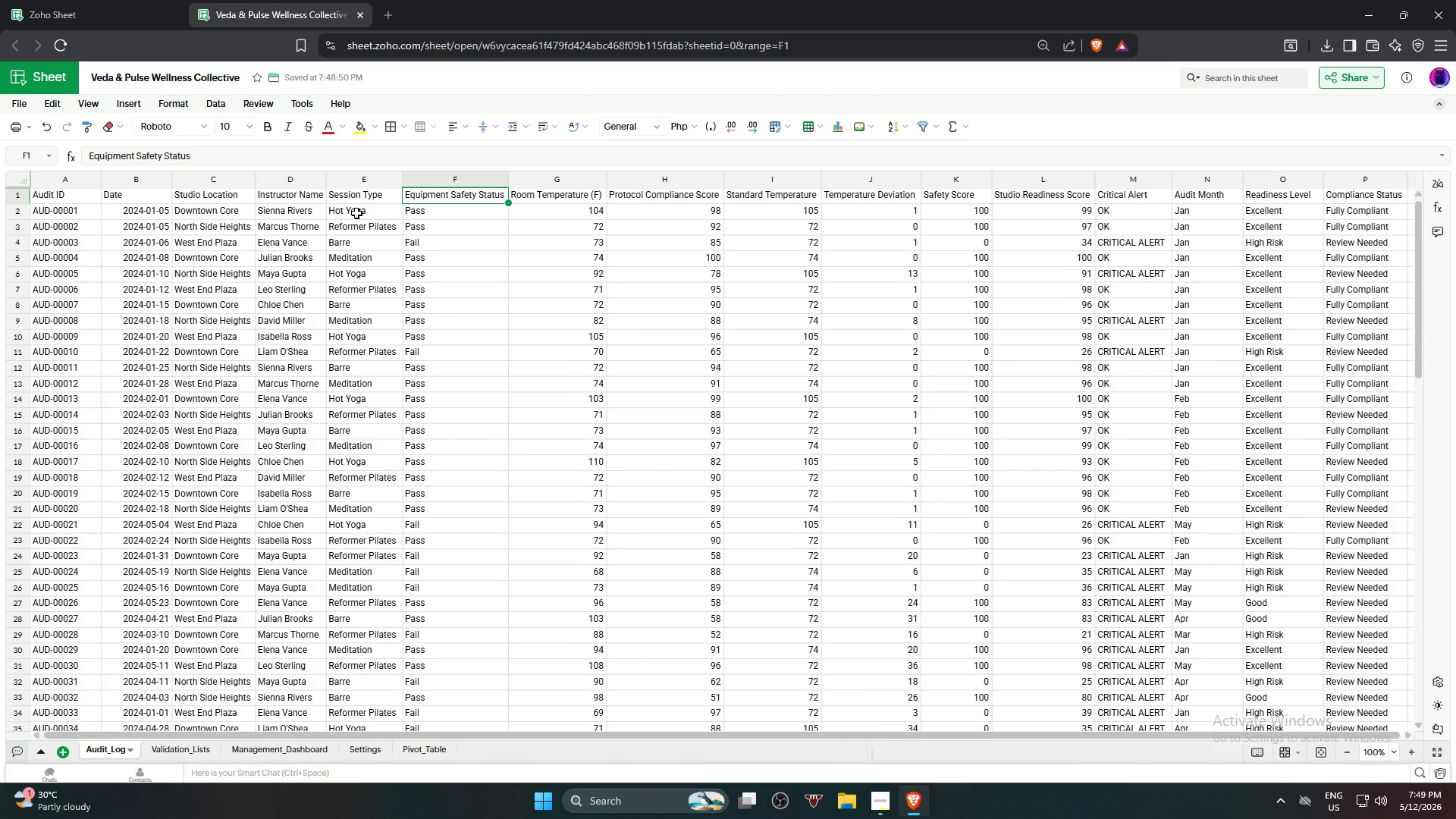 
left_click_drag(start_coordinate=[196, 213], to_coordinate=[224, 582])
 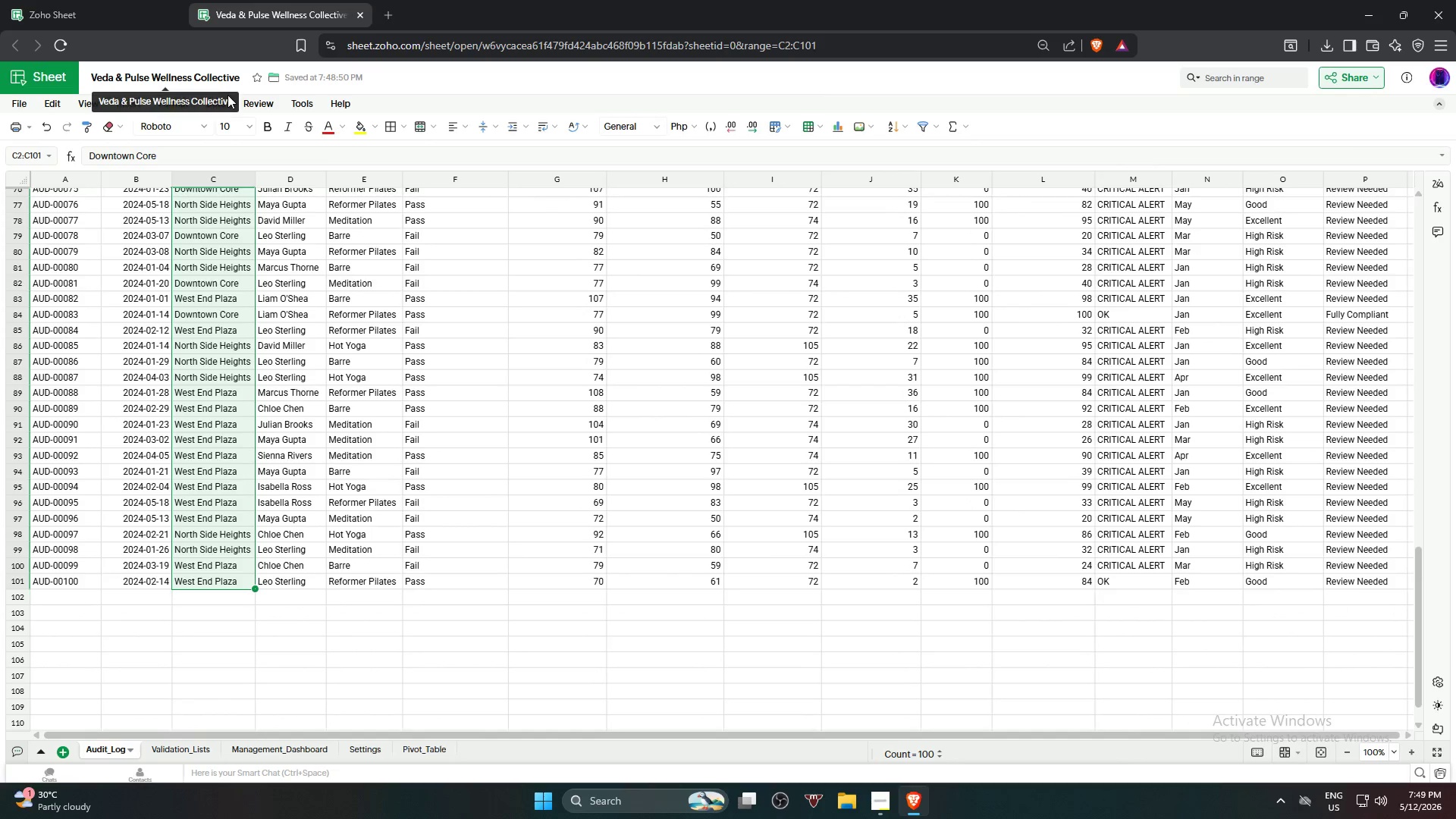 
left_click([227, 96])
 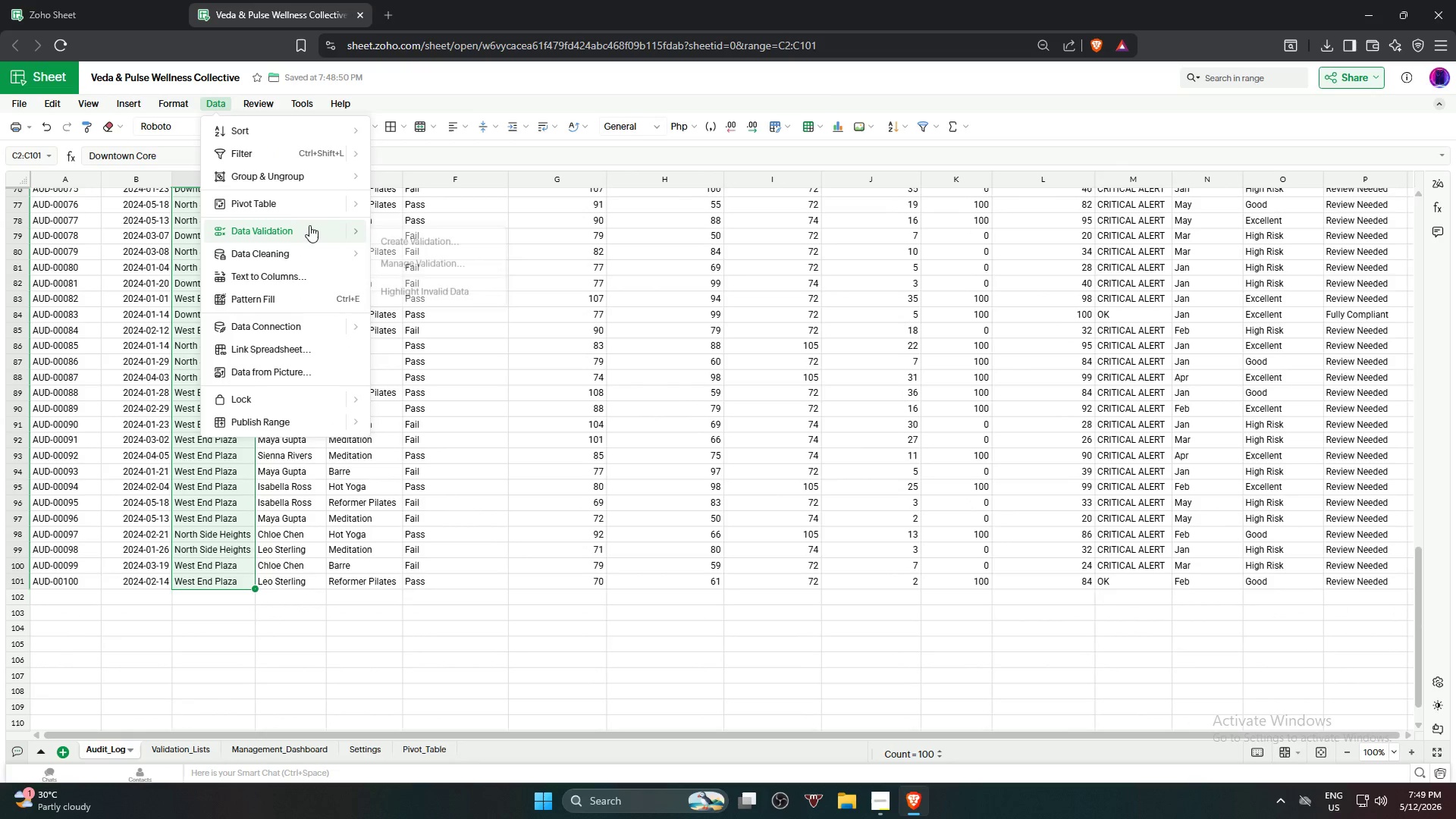 
left_click([394, 234])
 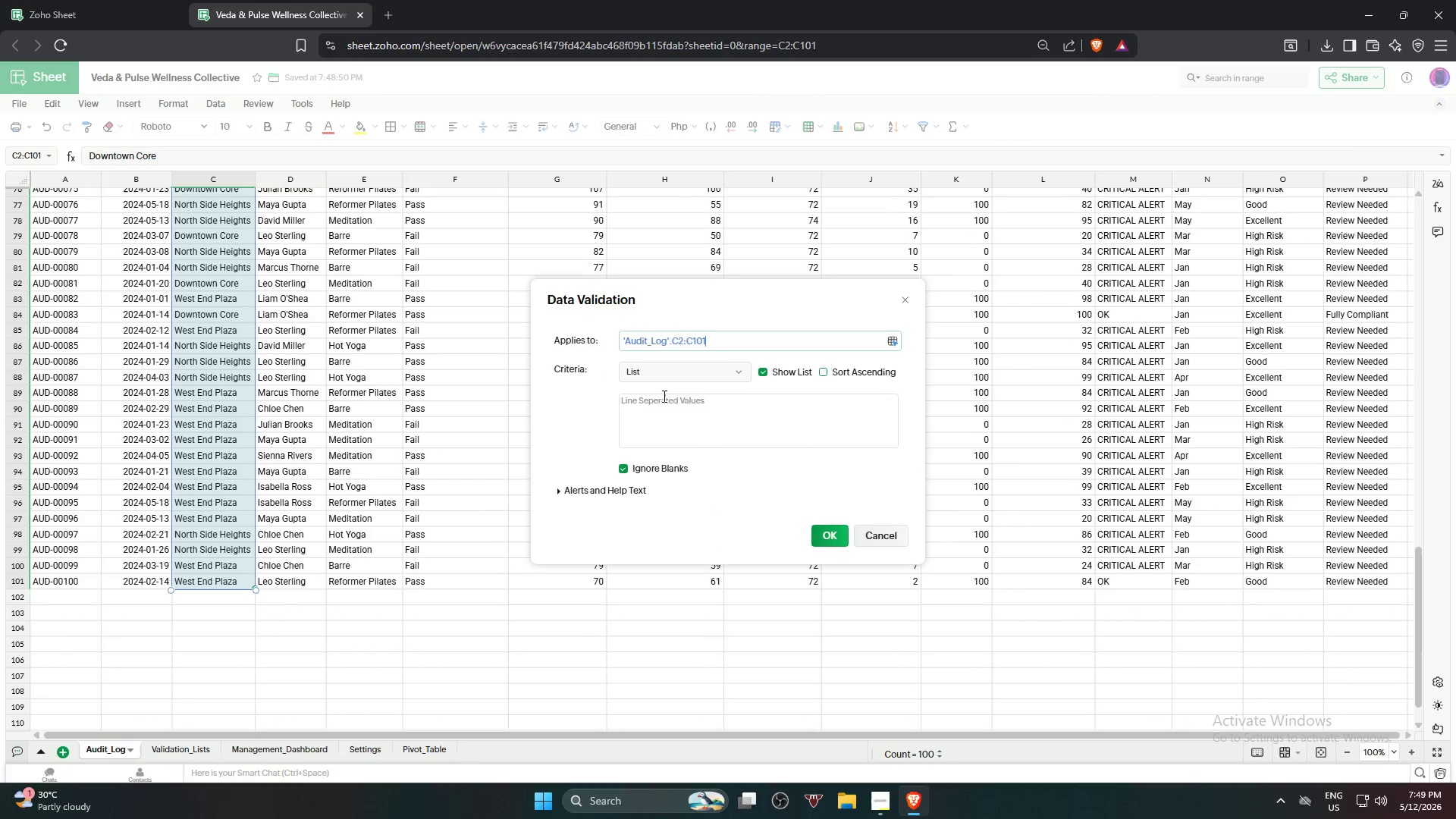 
left_click([707, 406])
 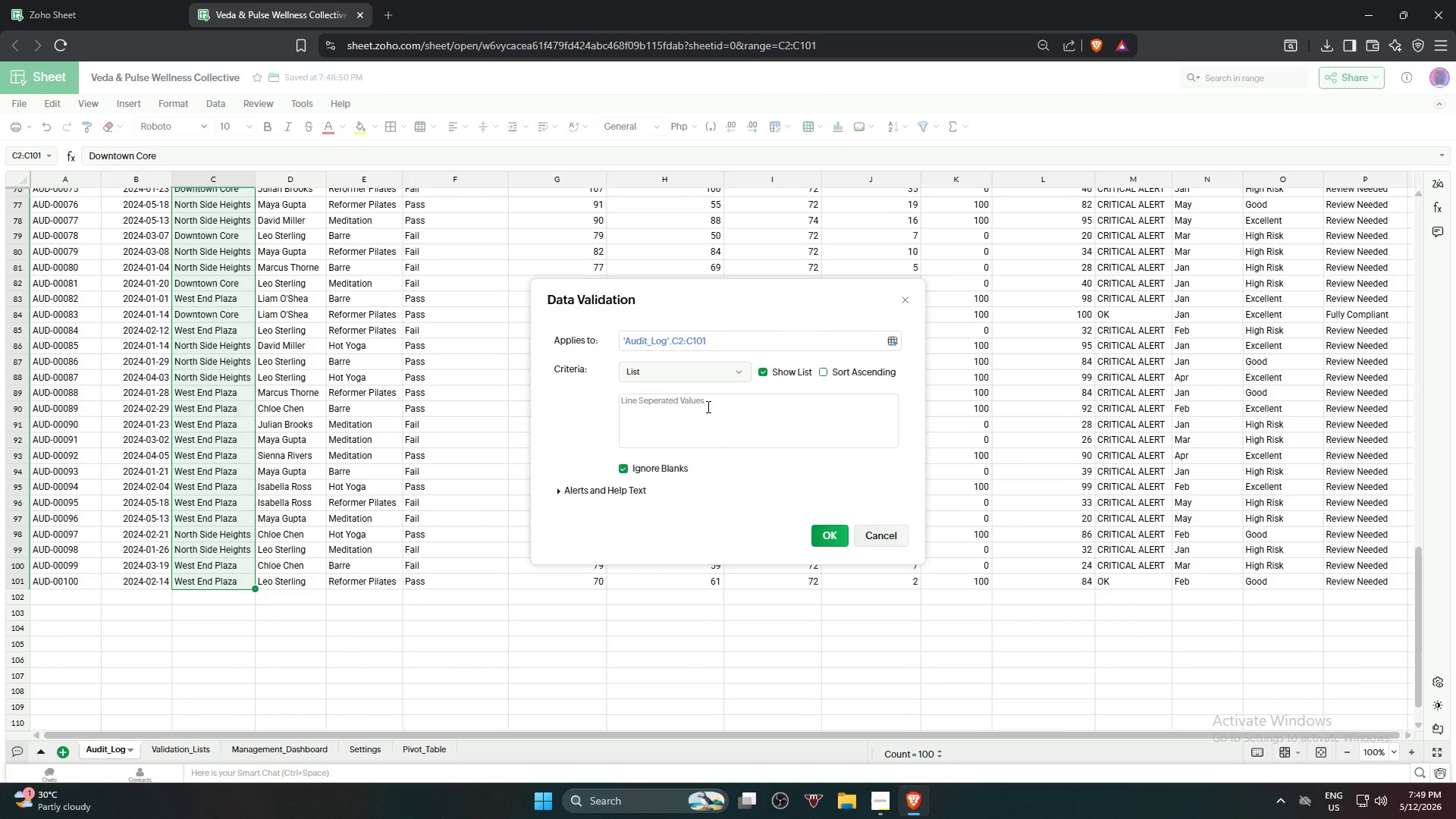 
left_click([707, 406])
 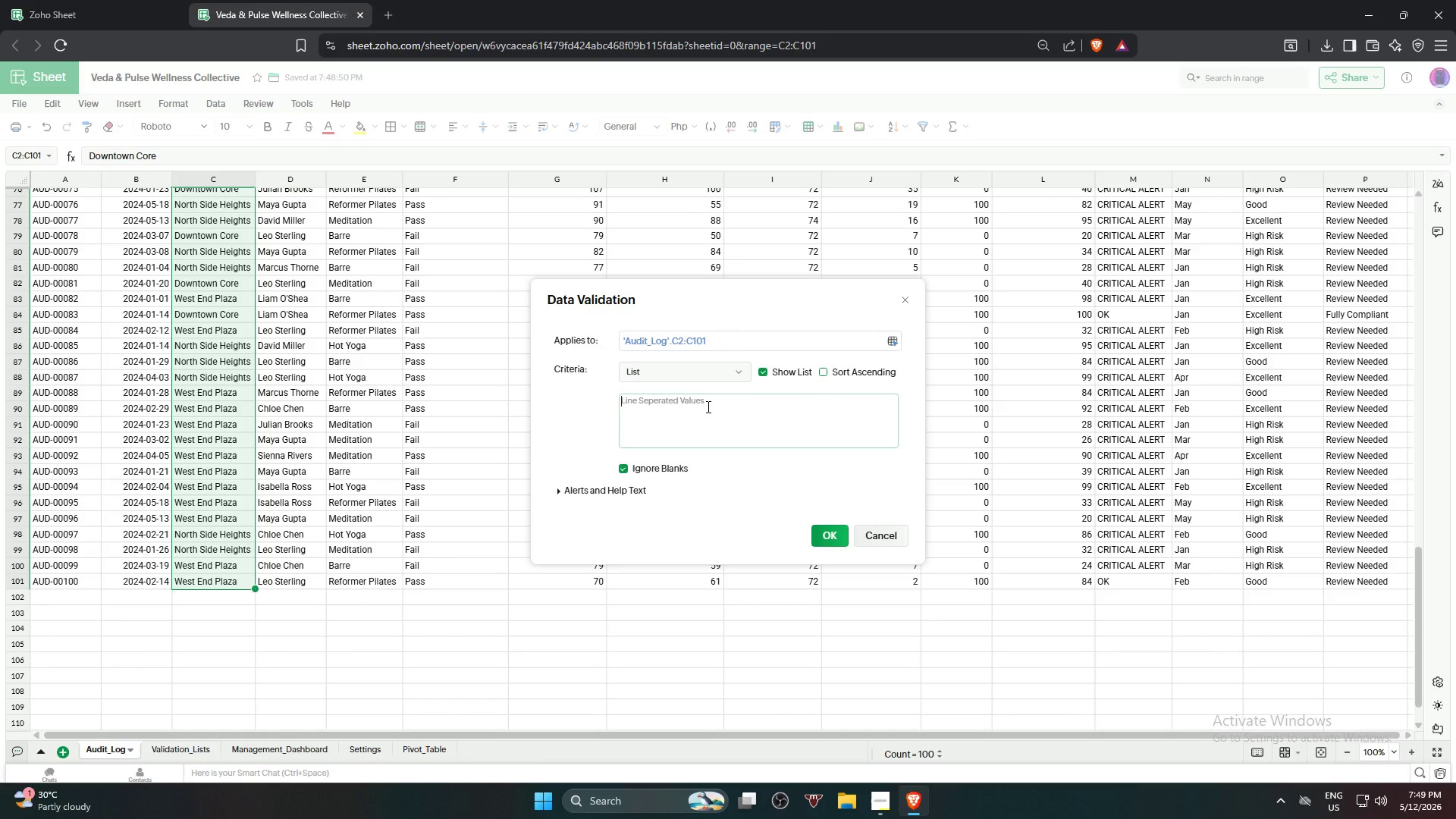 
type(Downtoe)
key(Backspace)
type(wn Core, M)
key(Backspace)
type(Not)
key(Backspace)
type(rth Side Heights, West )
 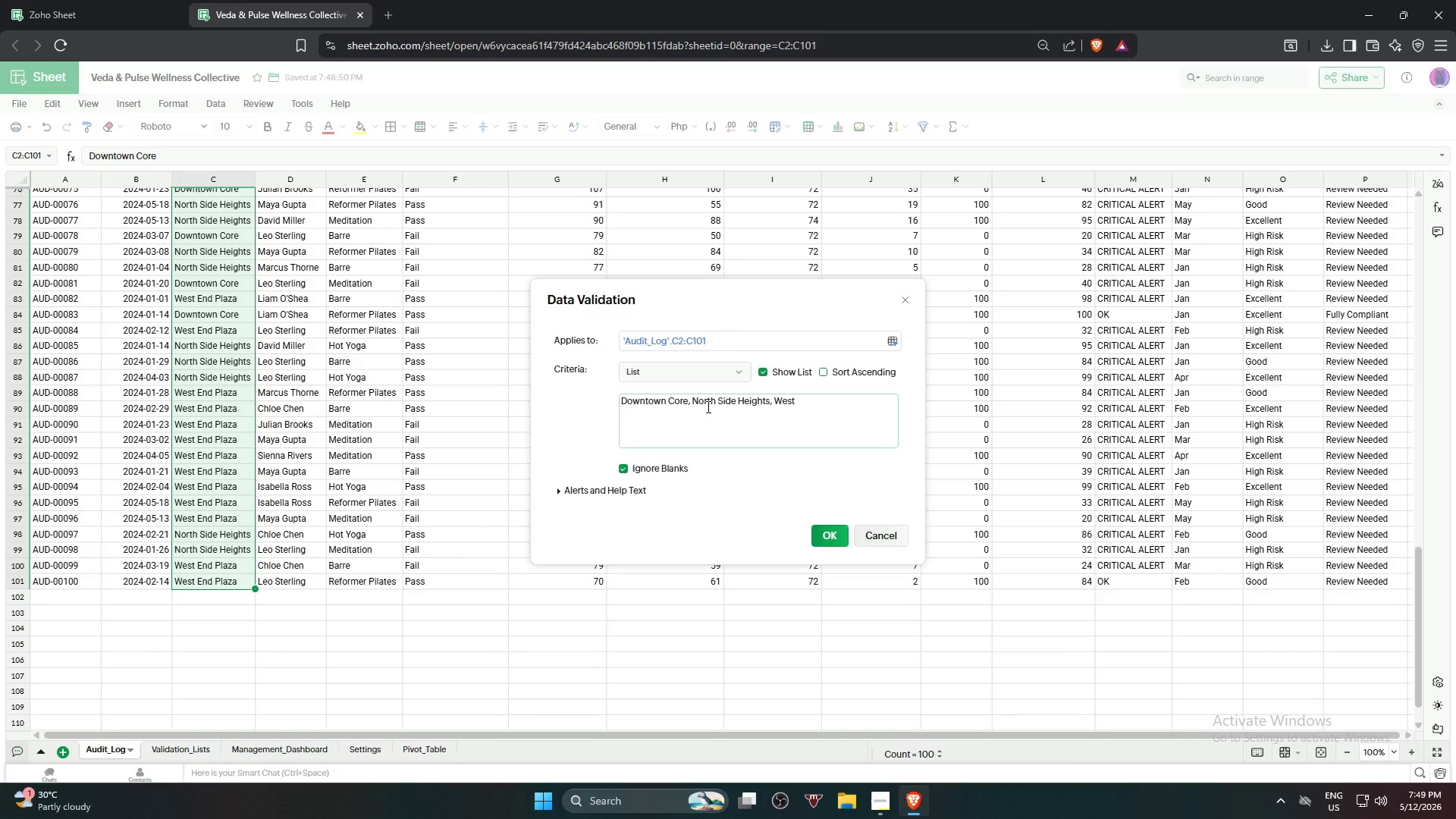 
key(Control+S)
 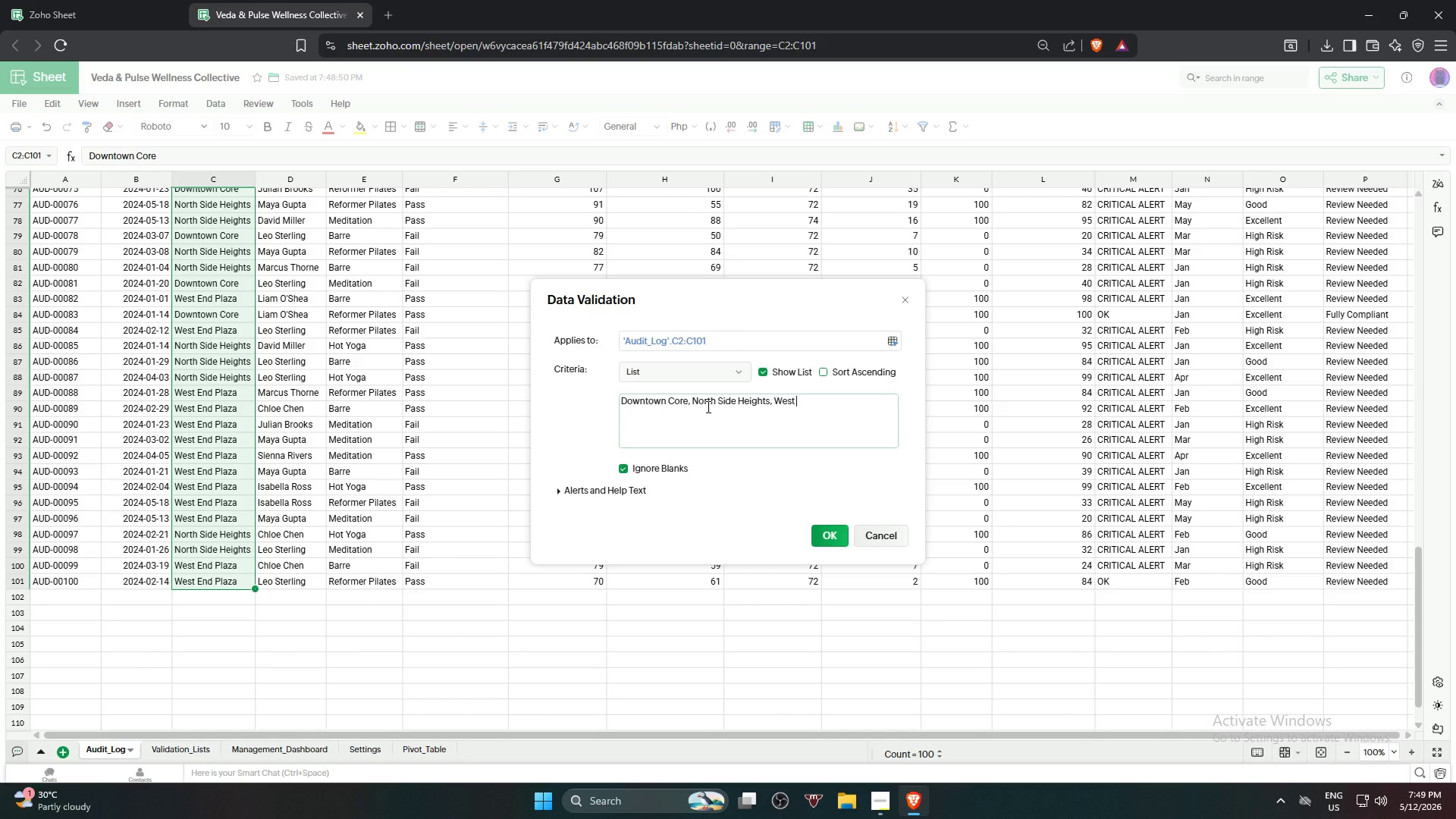 
key(Backspace)
 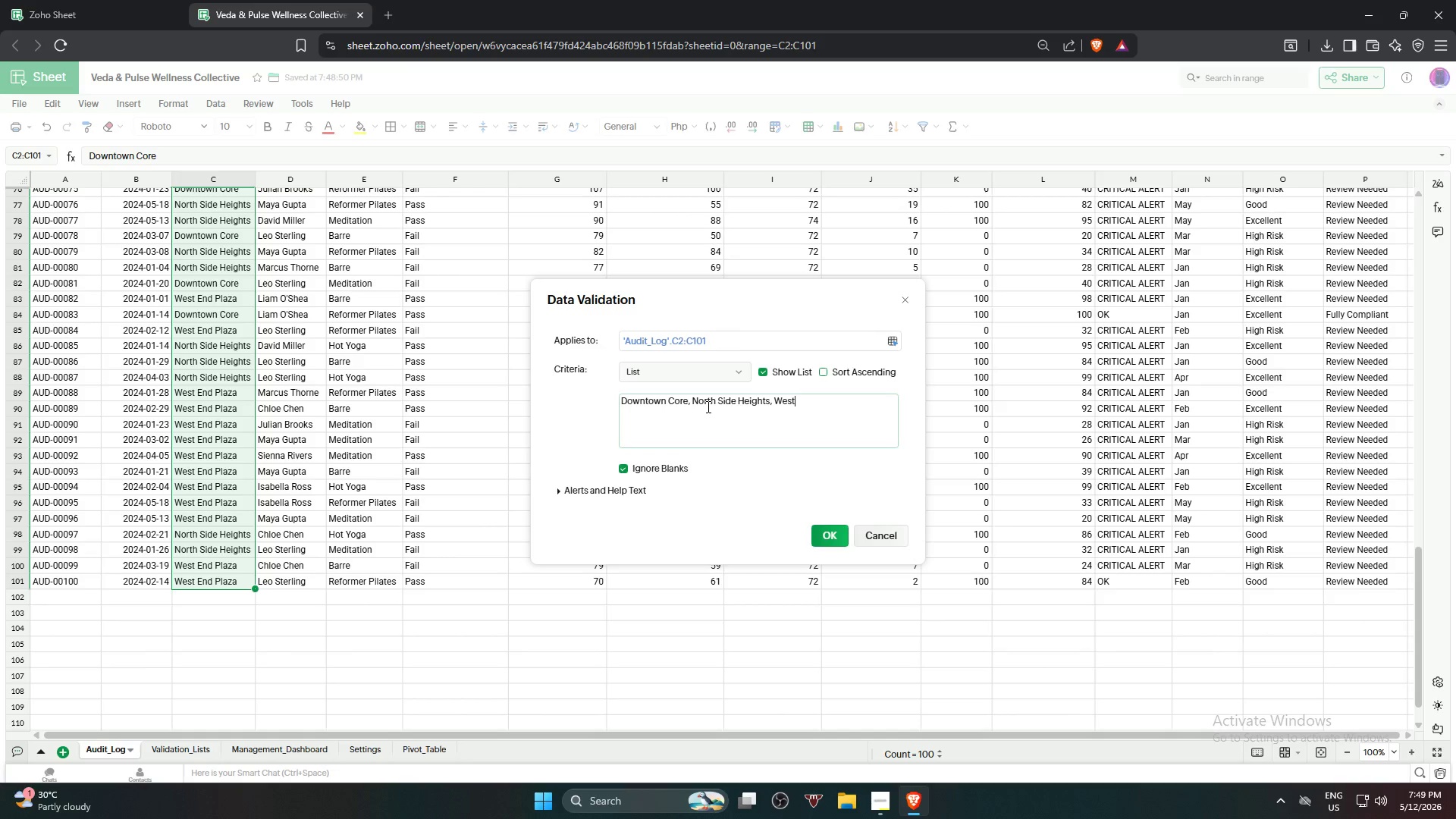 
hold_key(key=ControlLeft, duration=0.55)
 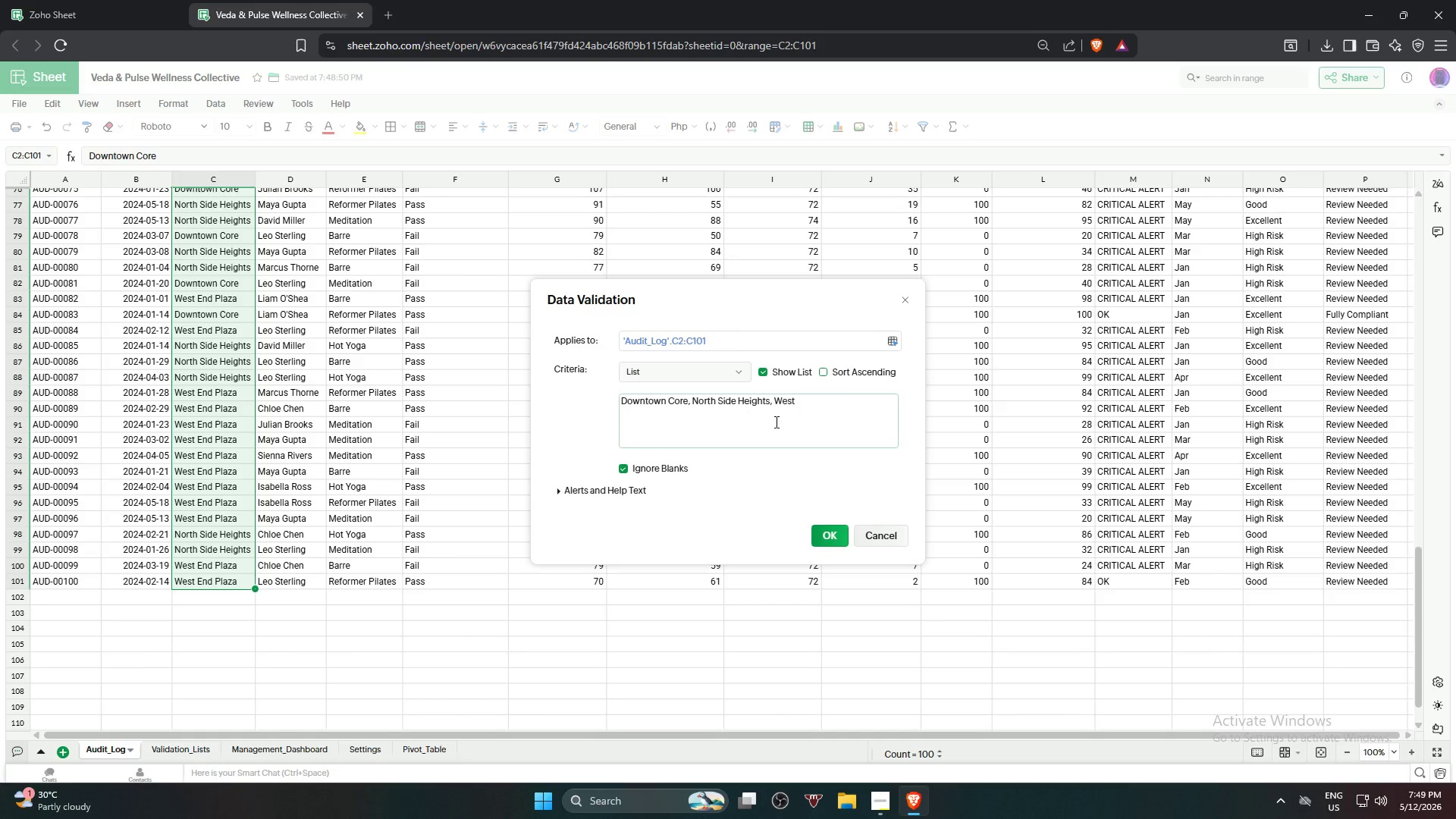 
left_click_drag(start_coordinate=[816, 405], to_coordinate=[691, 405])
 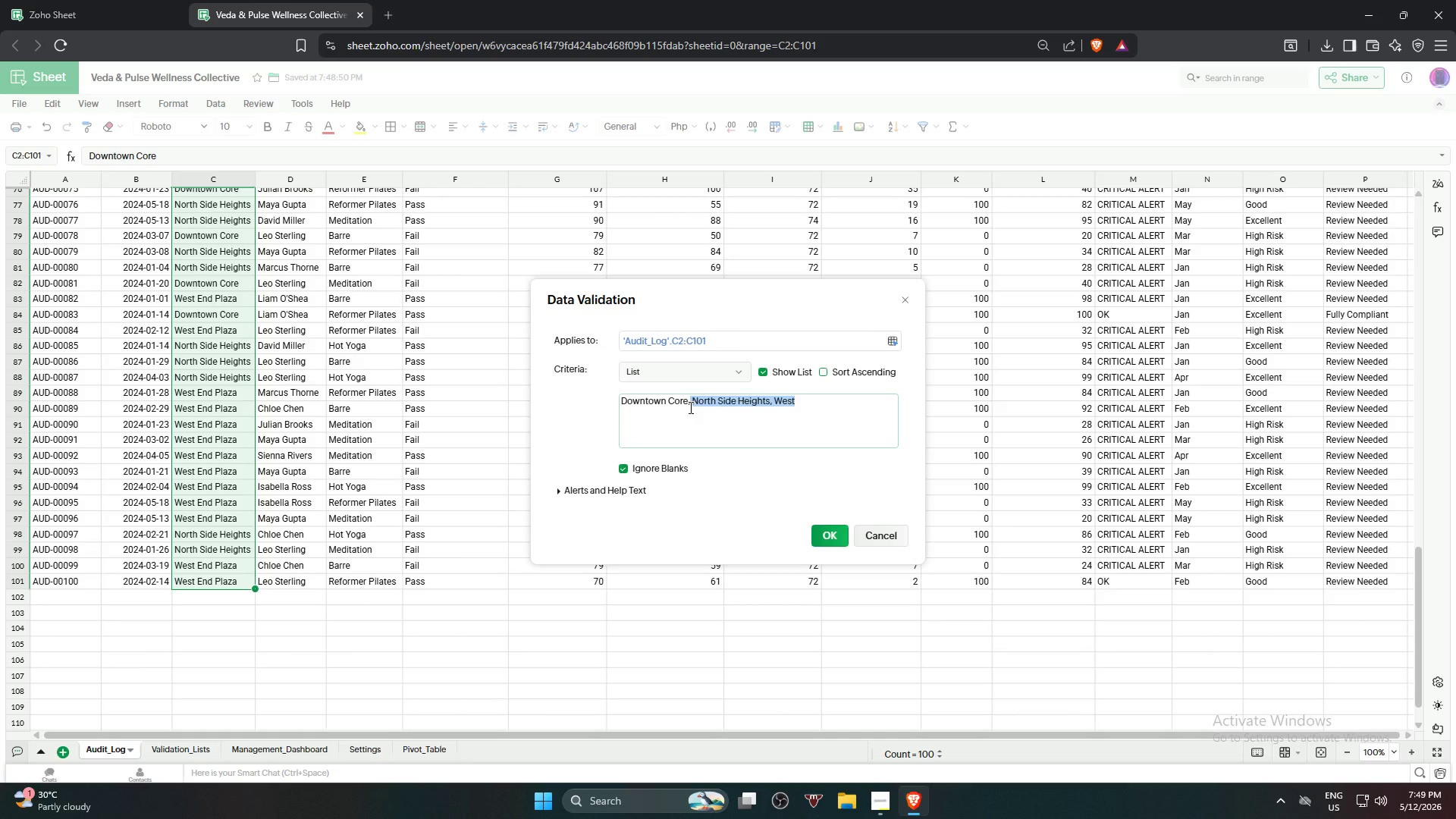 
key(Backspace)
 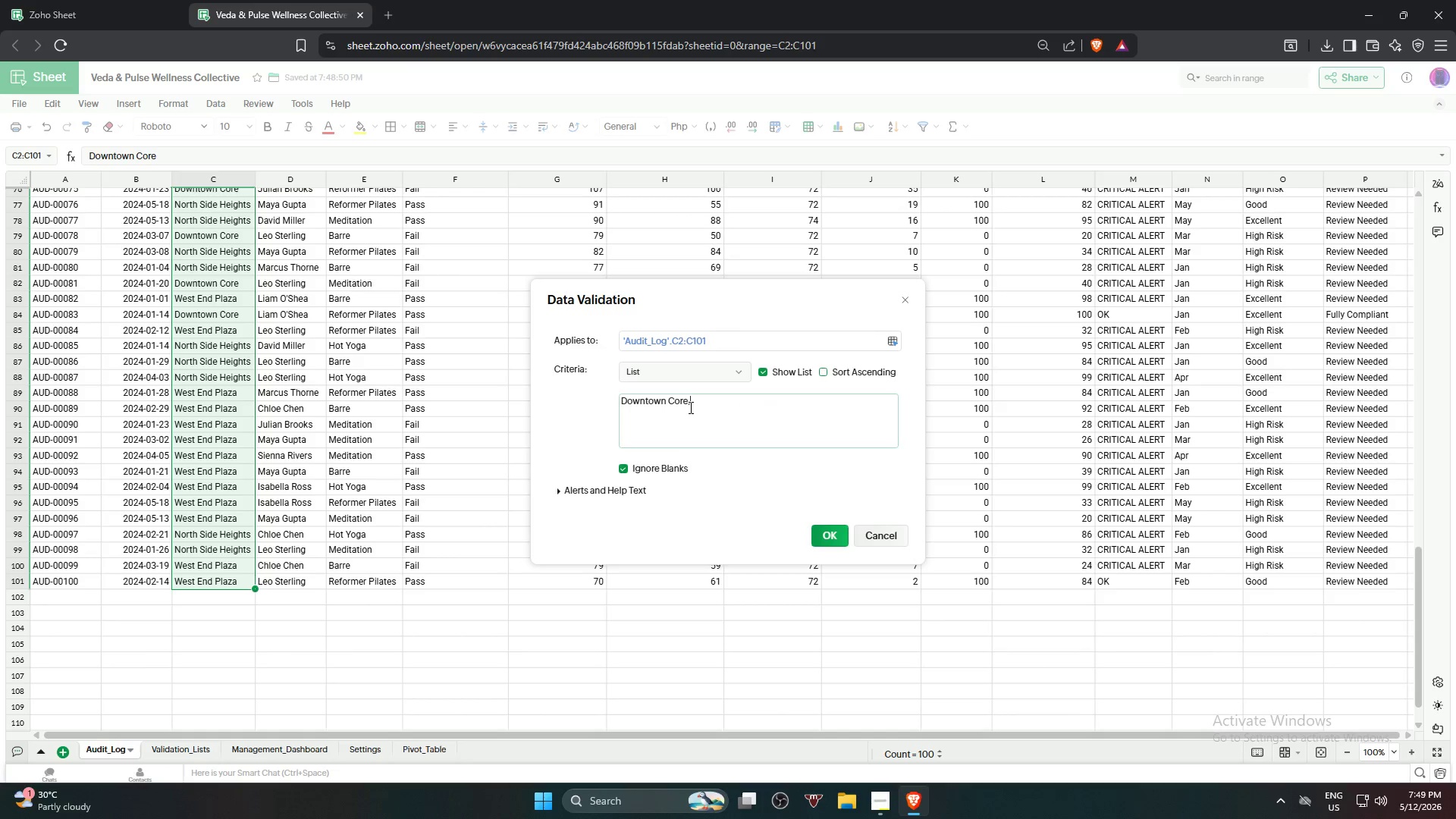 
key(Backspace)
 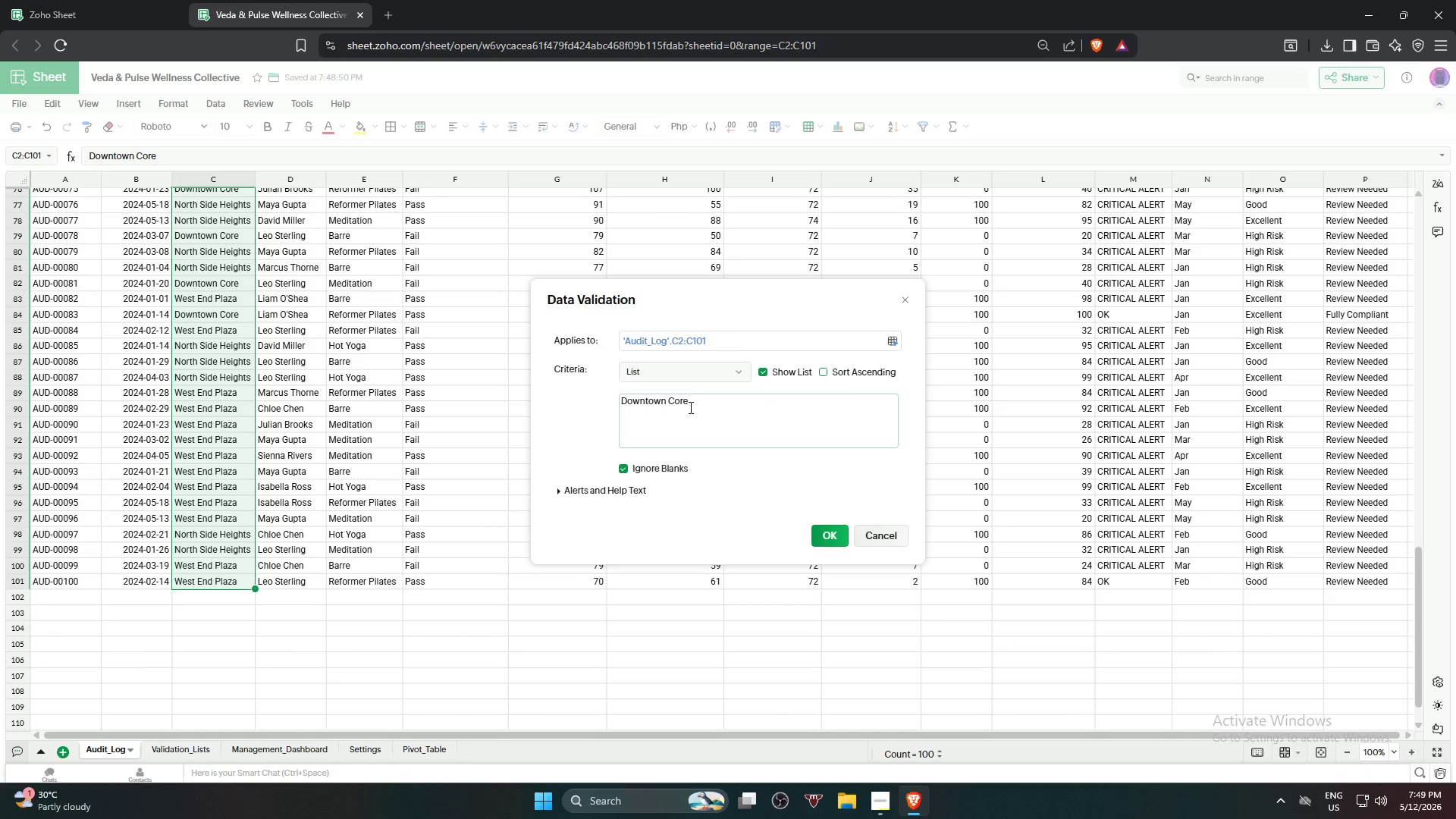 
key(Enter)
 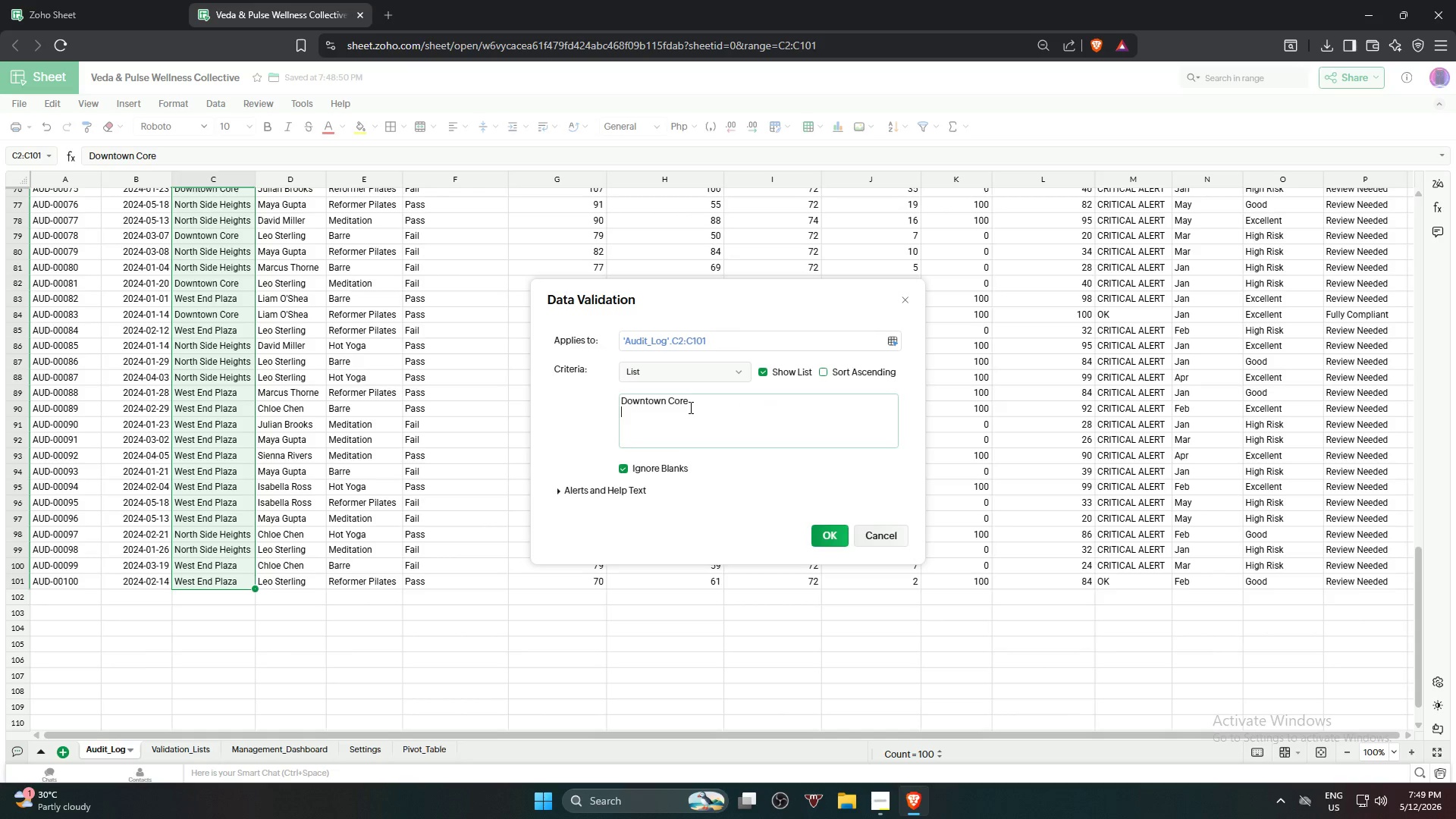 
type(North Side Heights)
 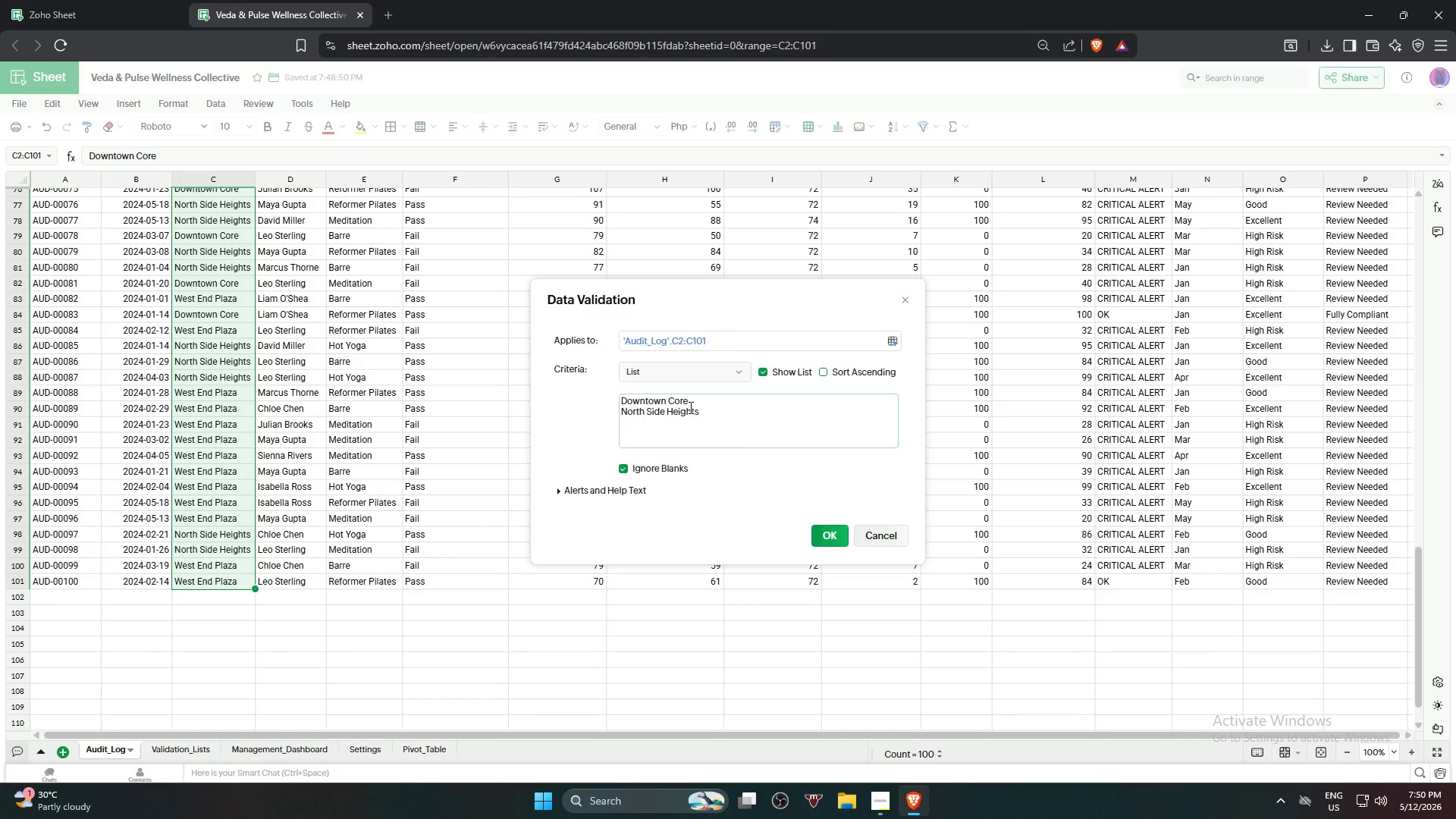 
key(Enter)
 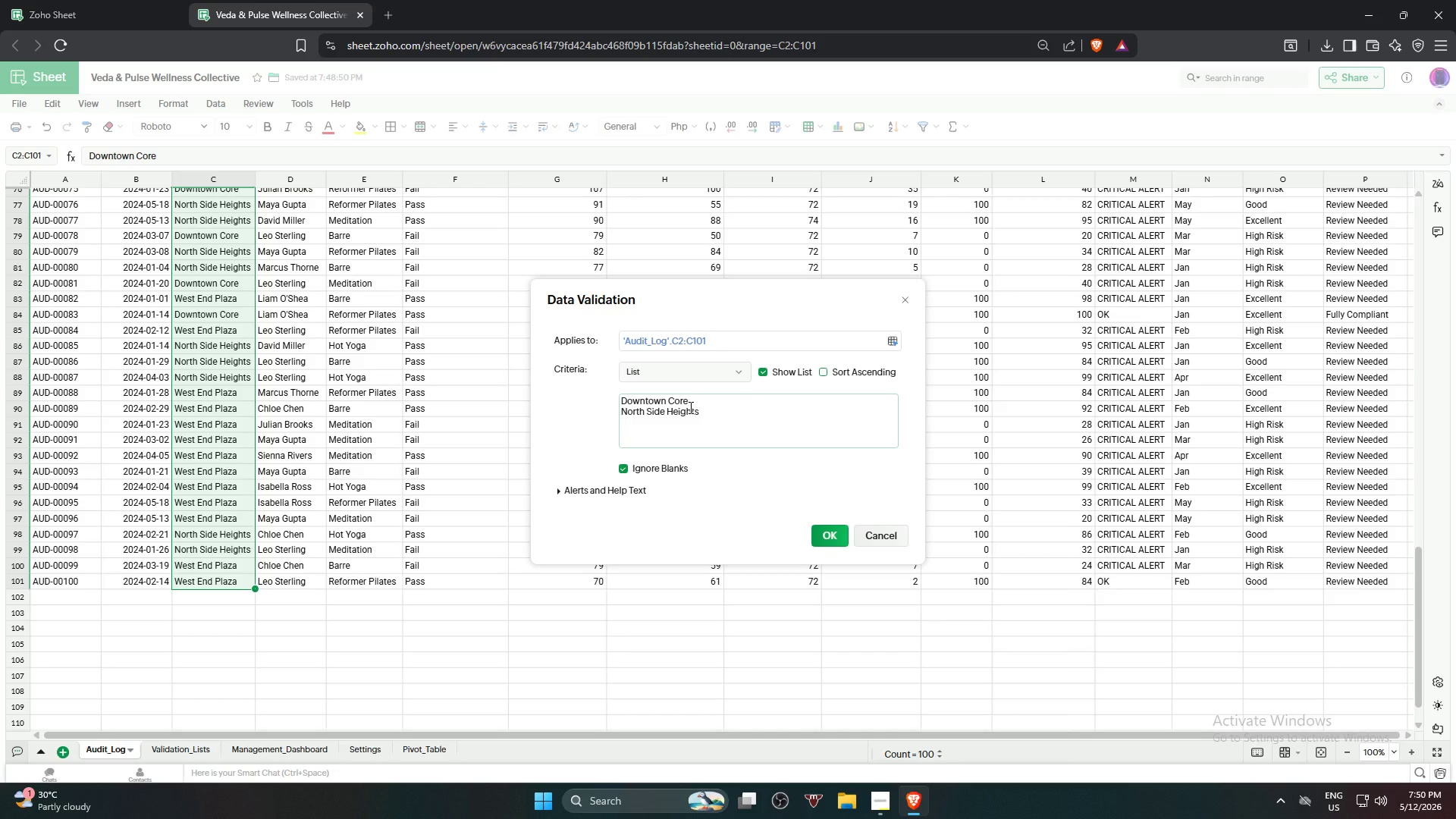 
type(West End Plaza)
 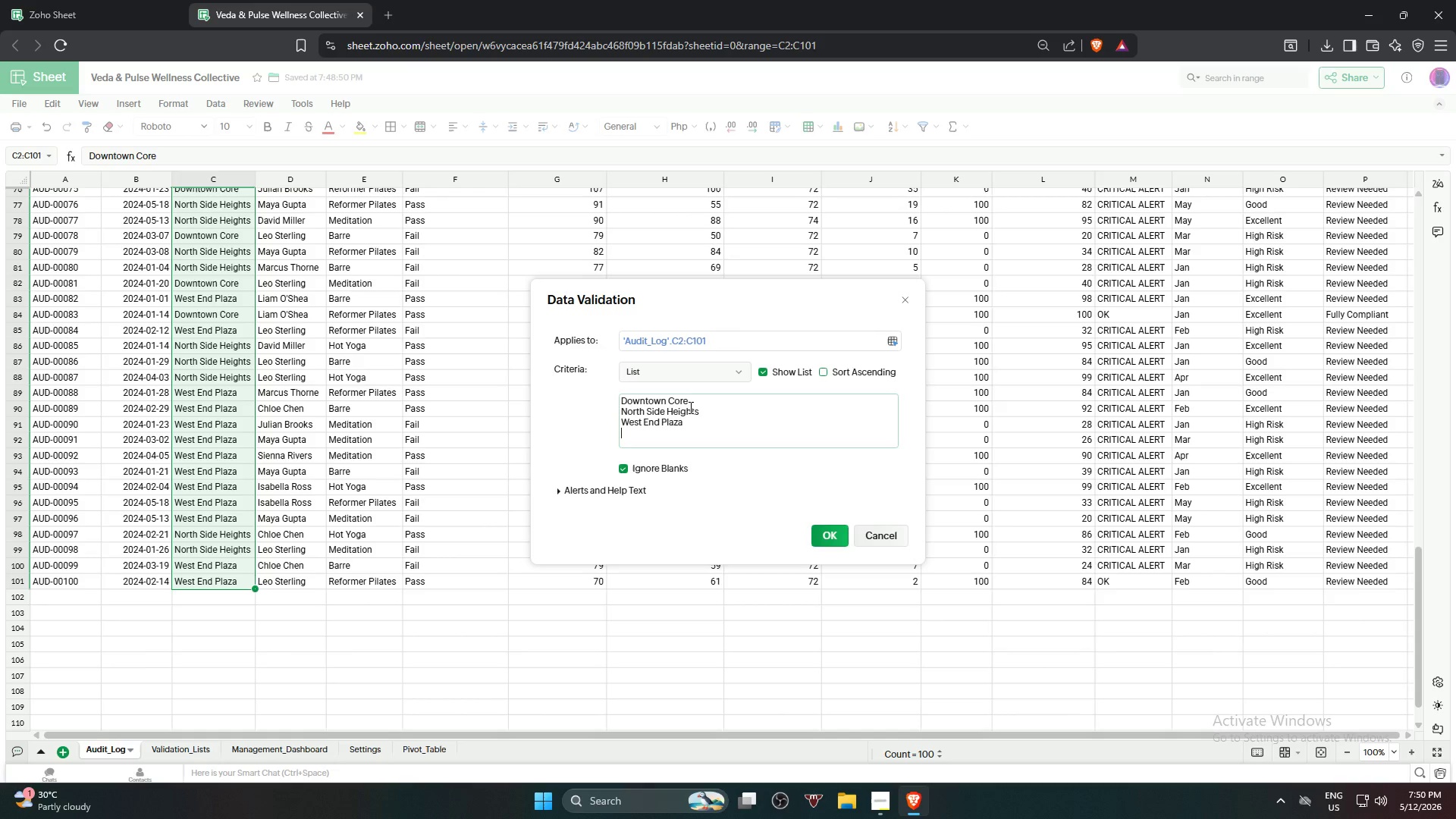 
key(Enter)
 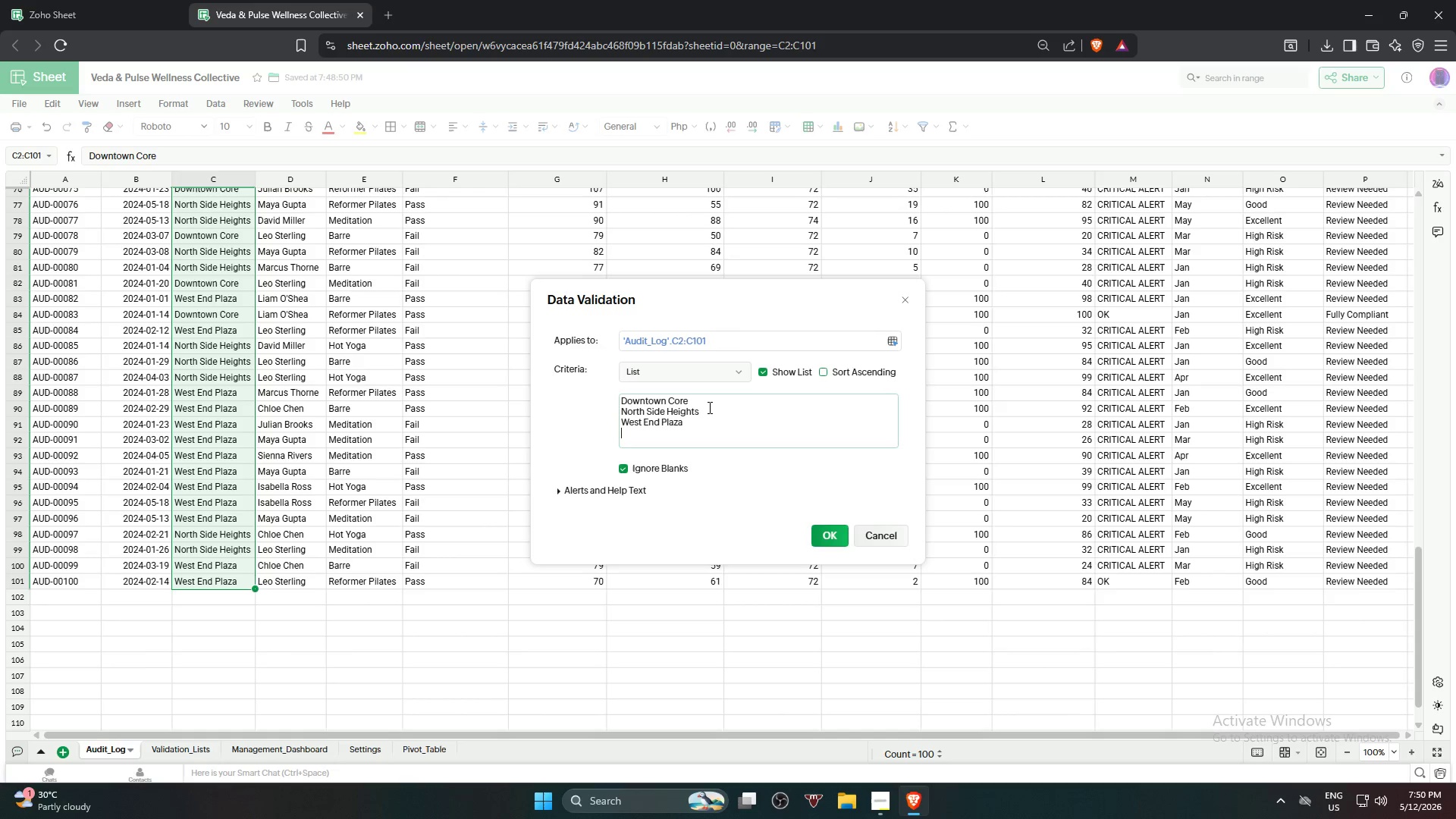 
wait(8.14)
 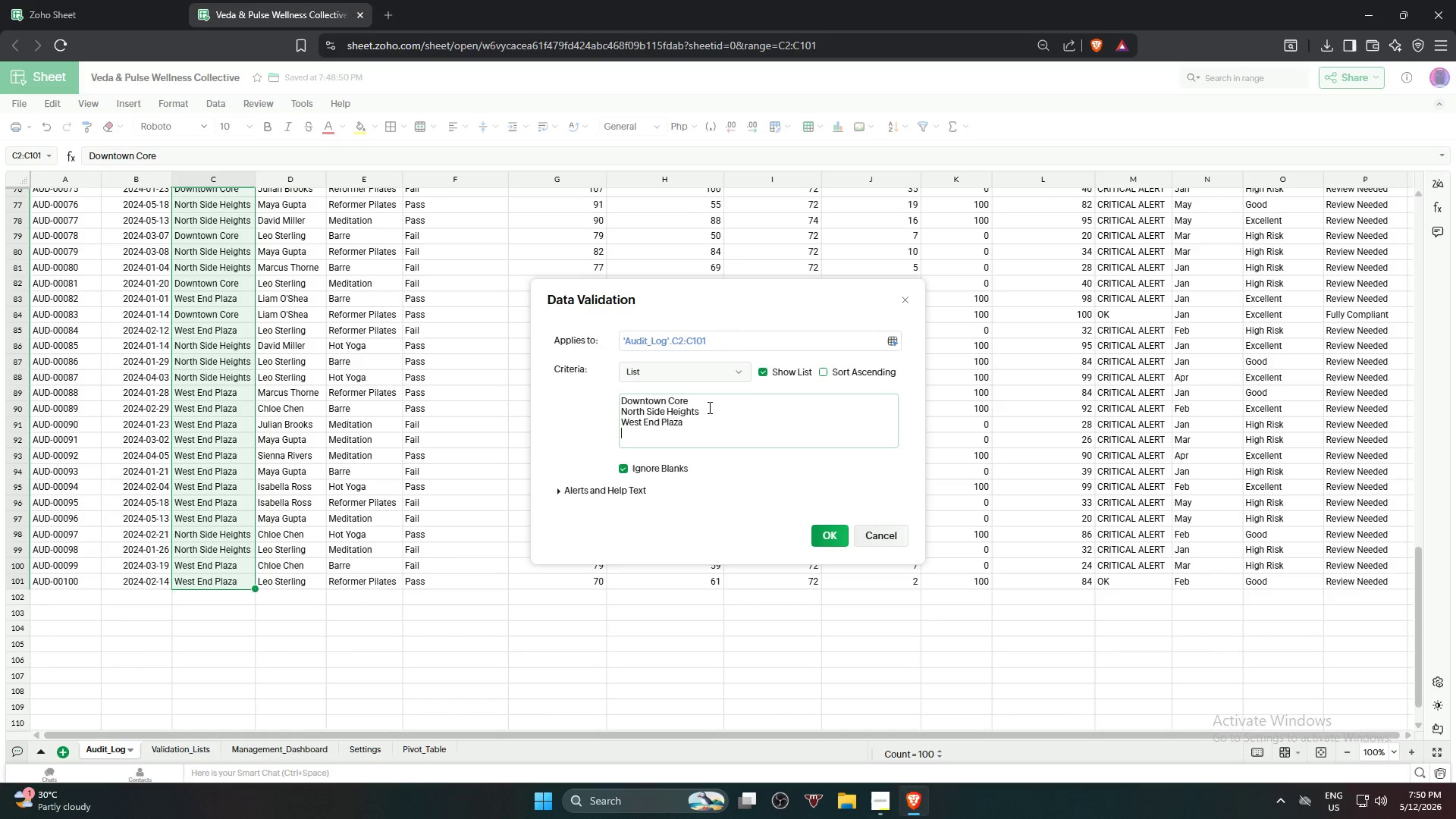 
left_click([826, 538])
 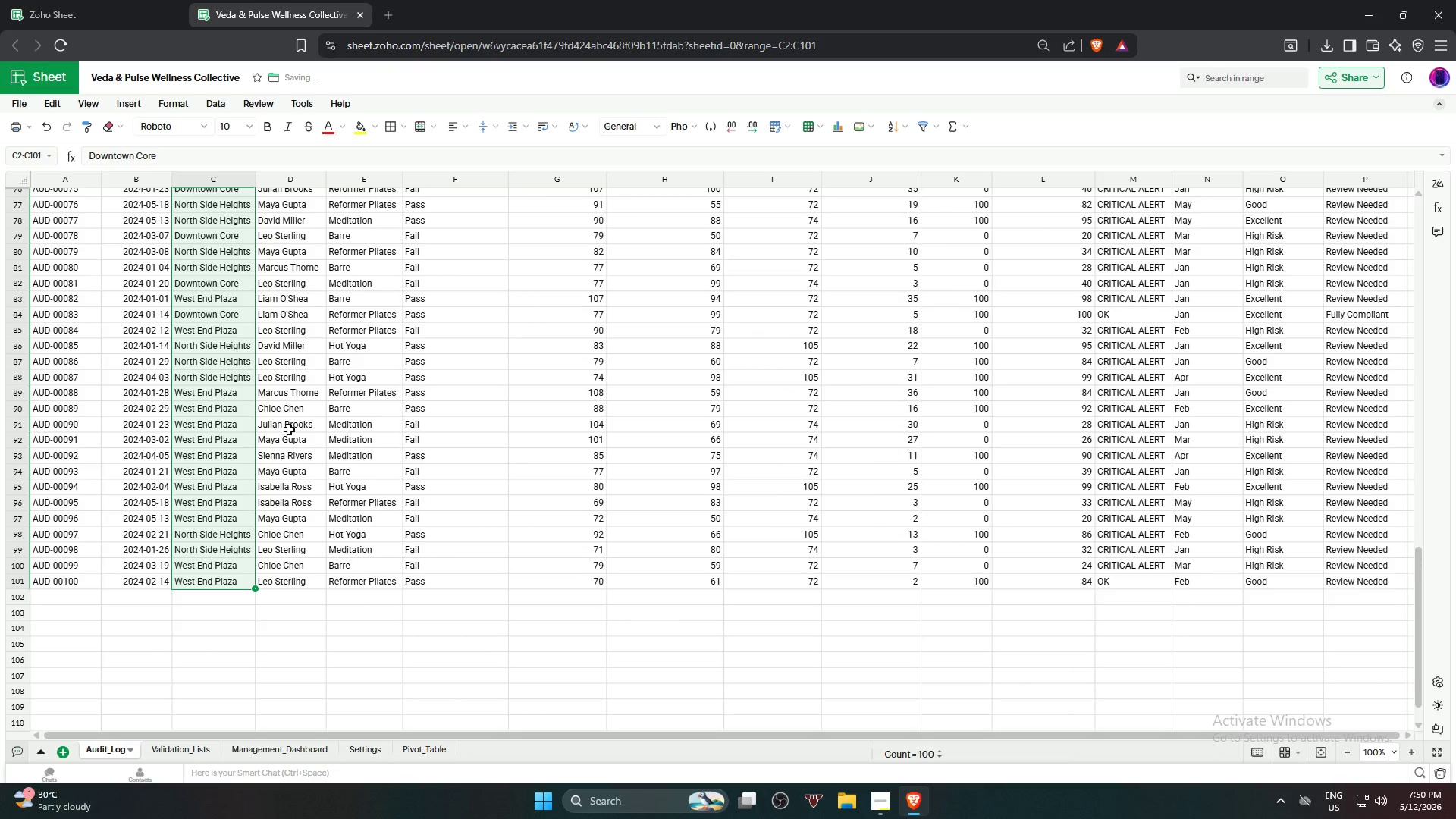 
left_click([245, 407])
 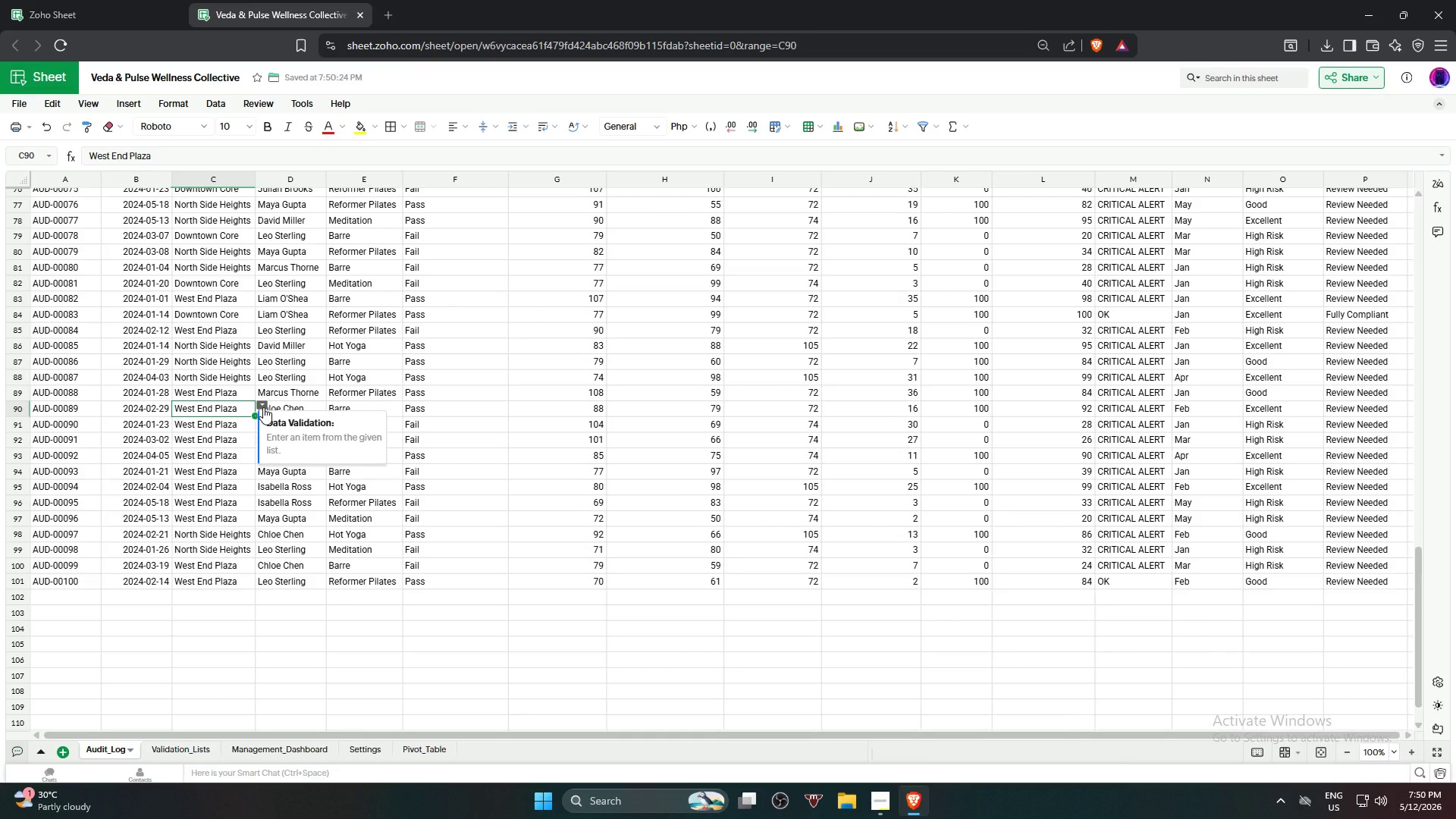 
left_click([263, 407])
 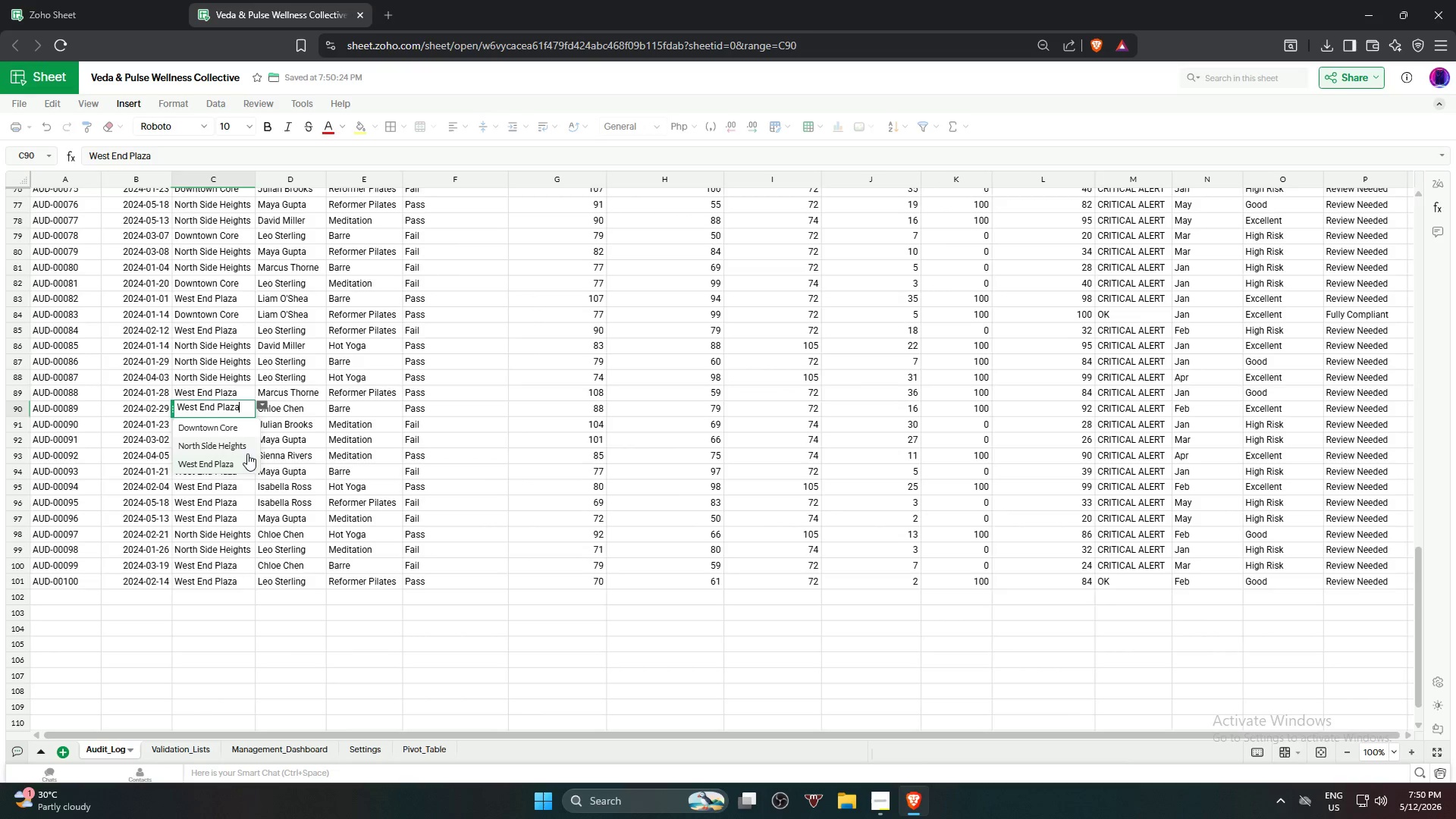 
left_click([246, 456])
 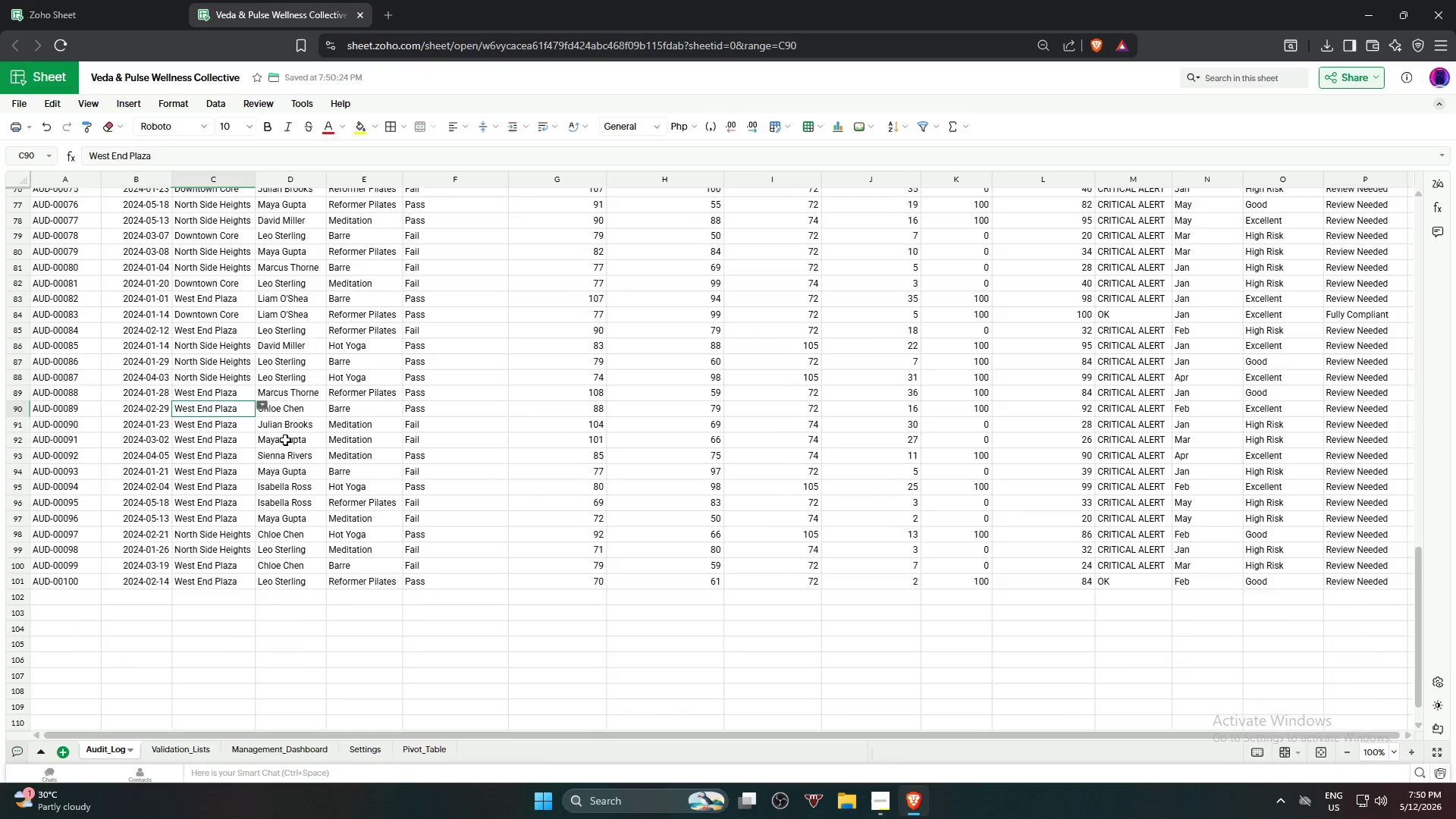 
scroll: coordinate [284, 403], scroll_direction: up, amount: 21.0
 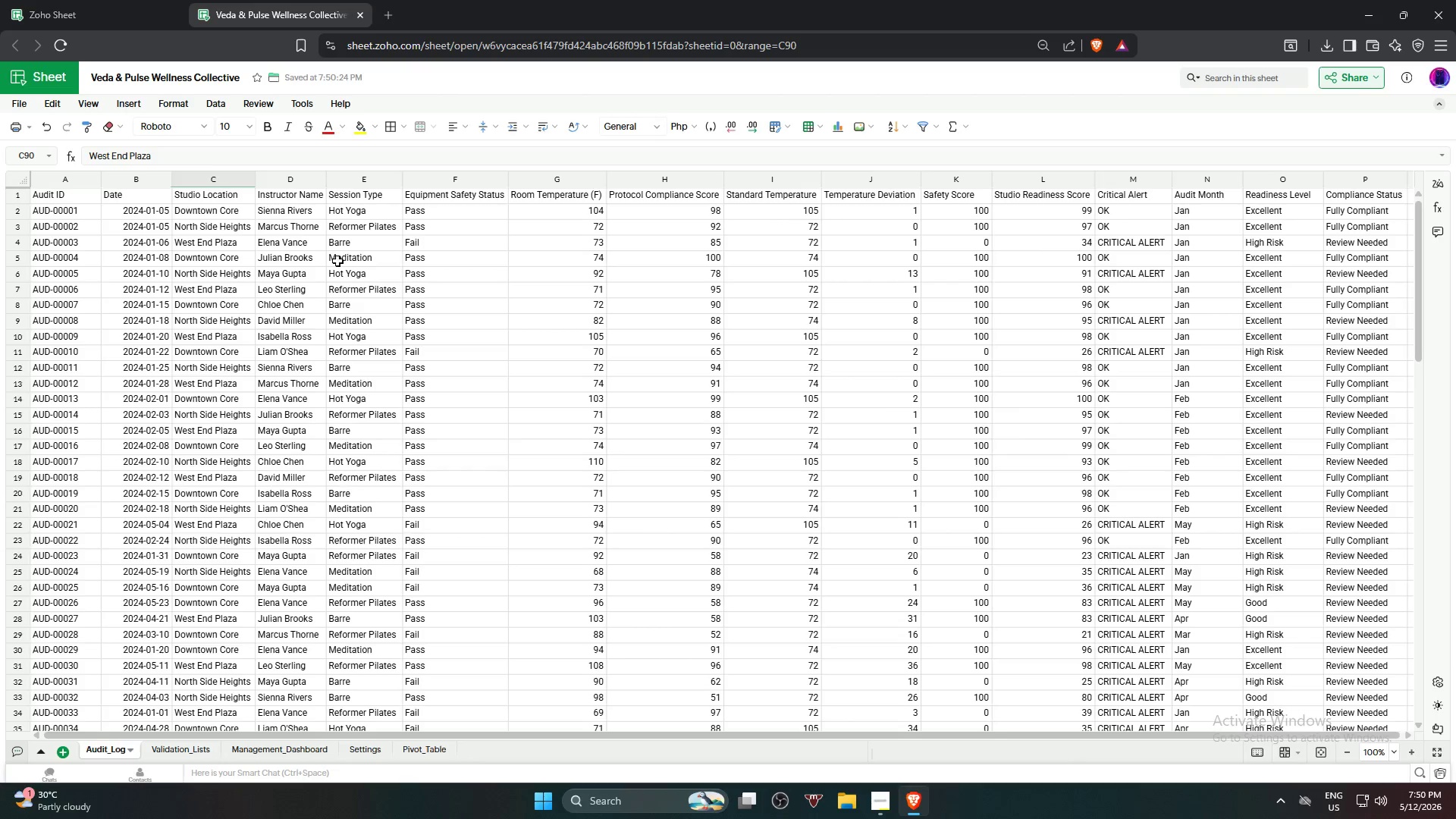 
left_click_drag(start_coordinate=[346, 207], to_coordinate=[340, 555])
 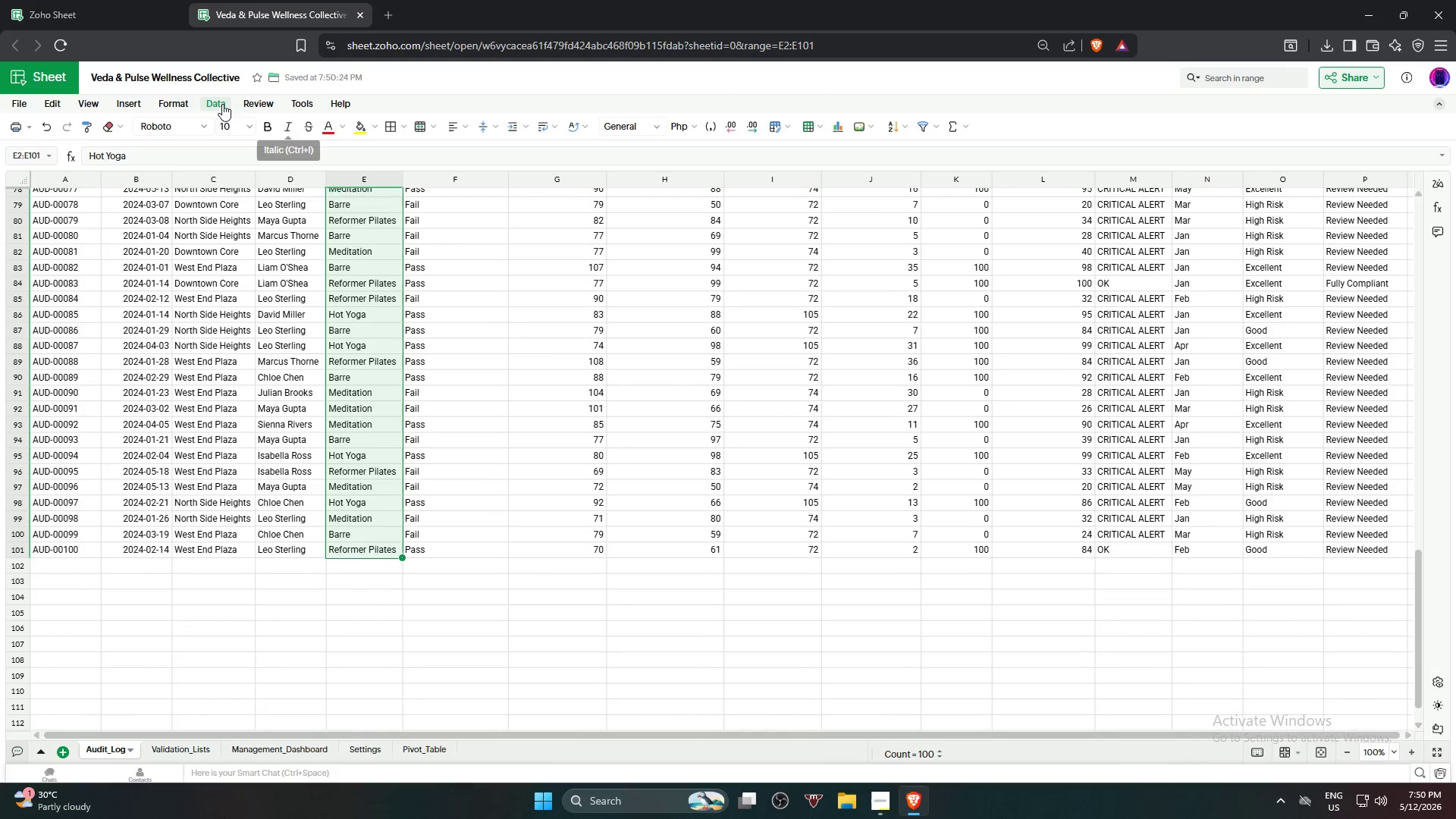 
left_click([221, 104])
 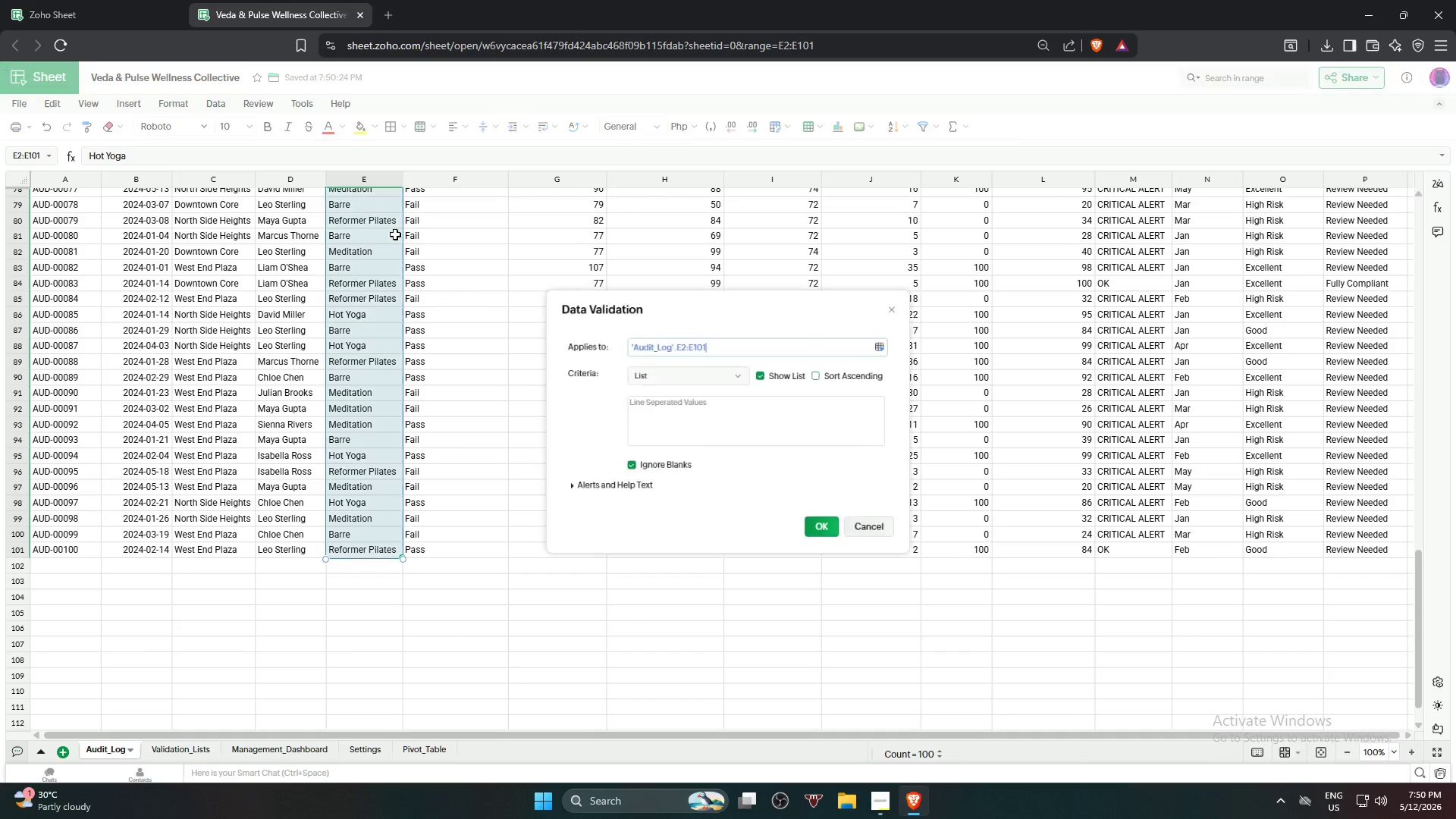 
double_click([660, 407])
 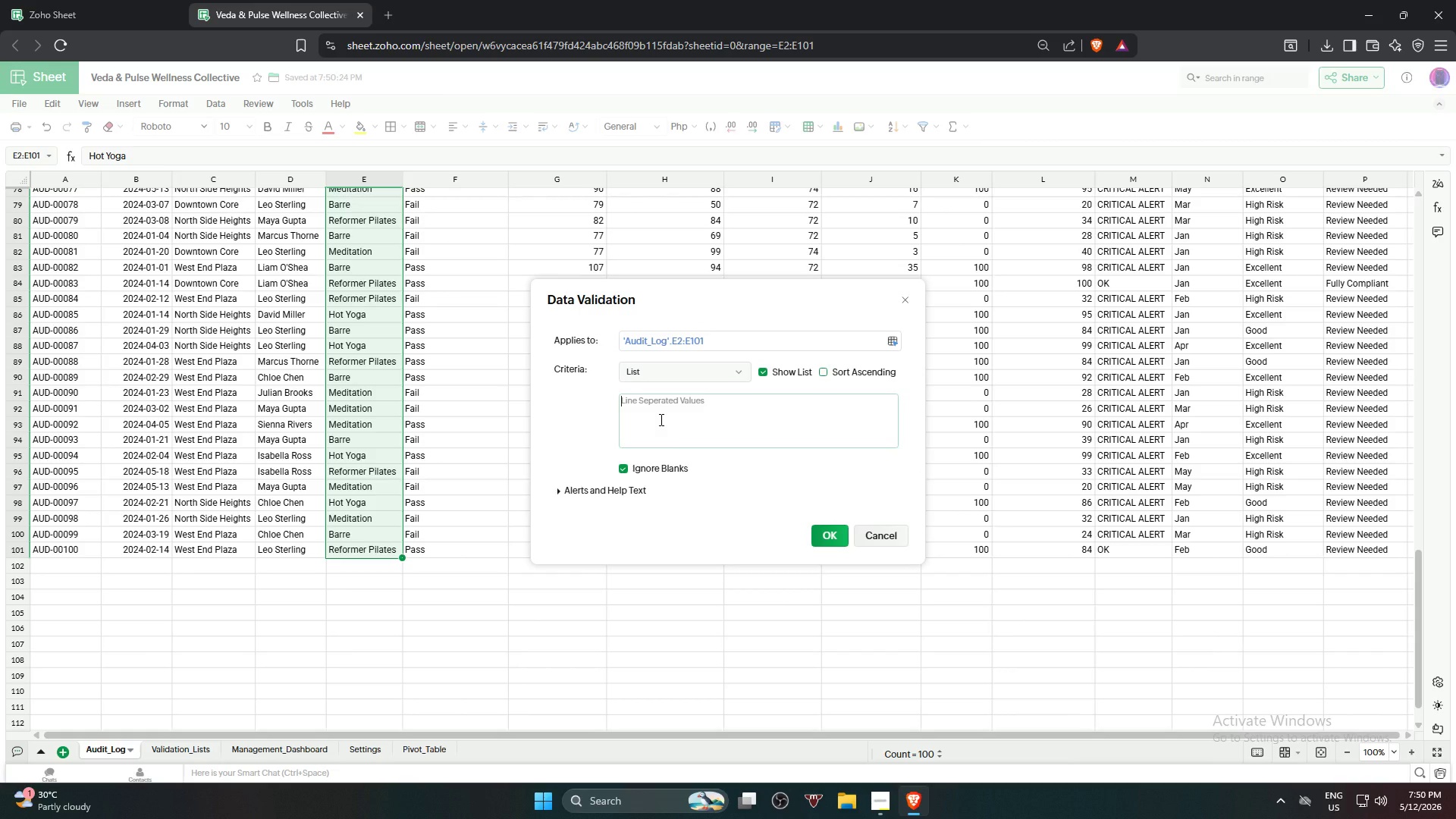 
type(Hot Youga)
key(Backspace)
key(Backspace)
key(Backspace)
type(ga)
 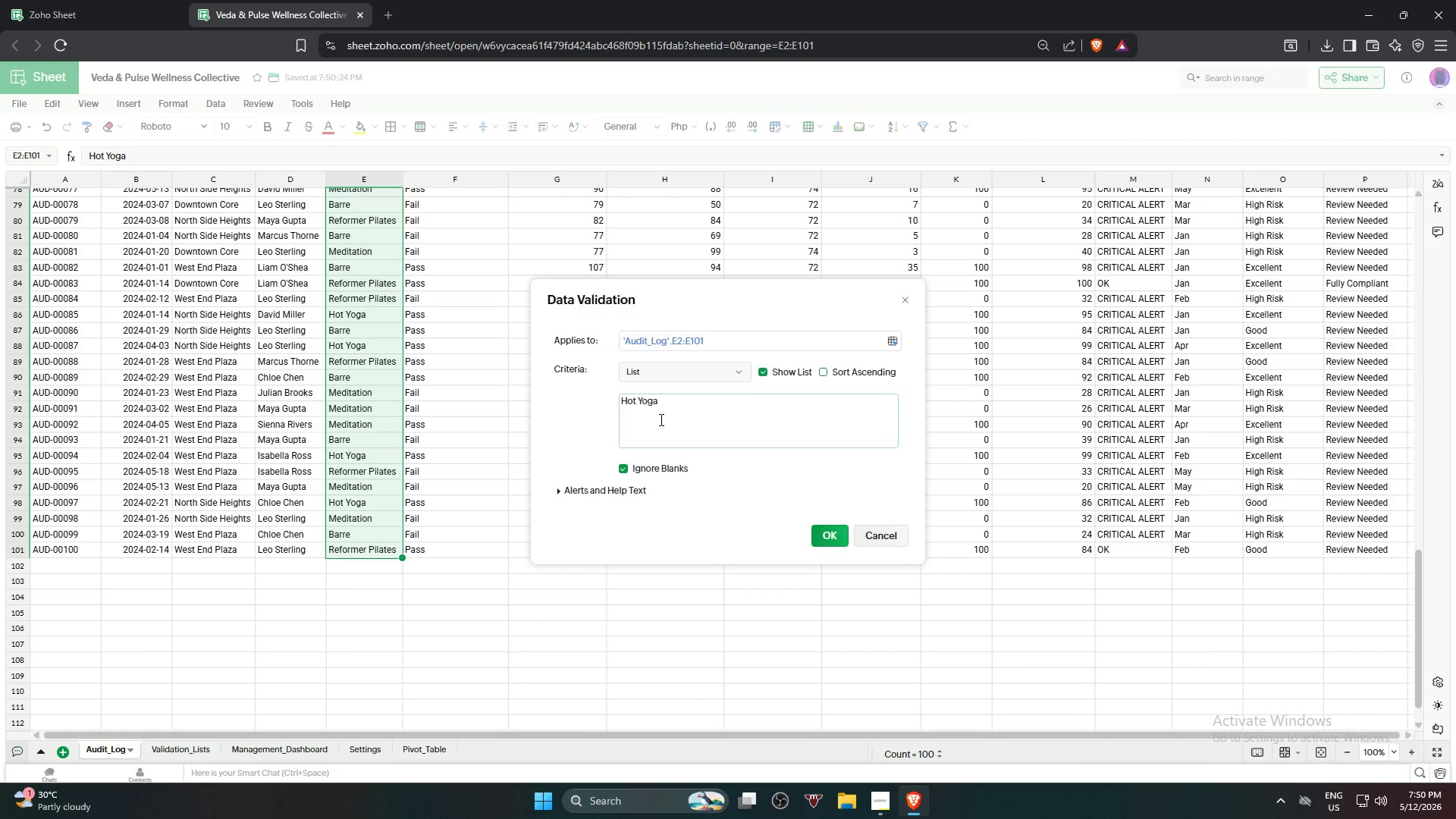 
key(Enter)
 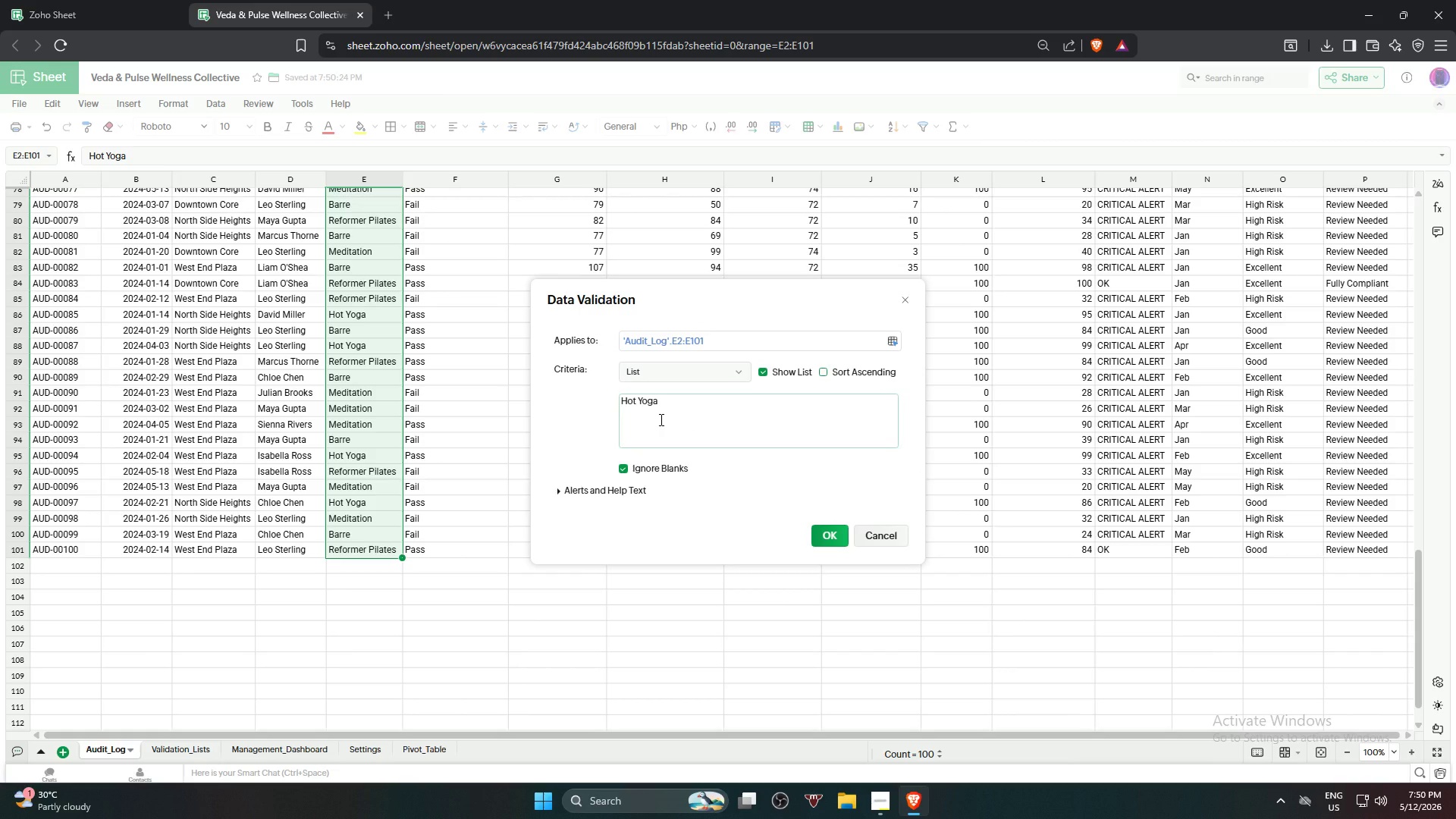 
type(Barre)
 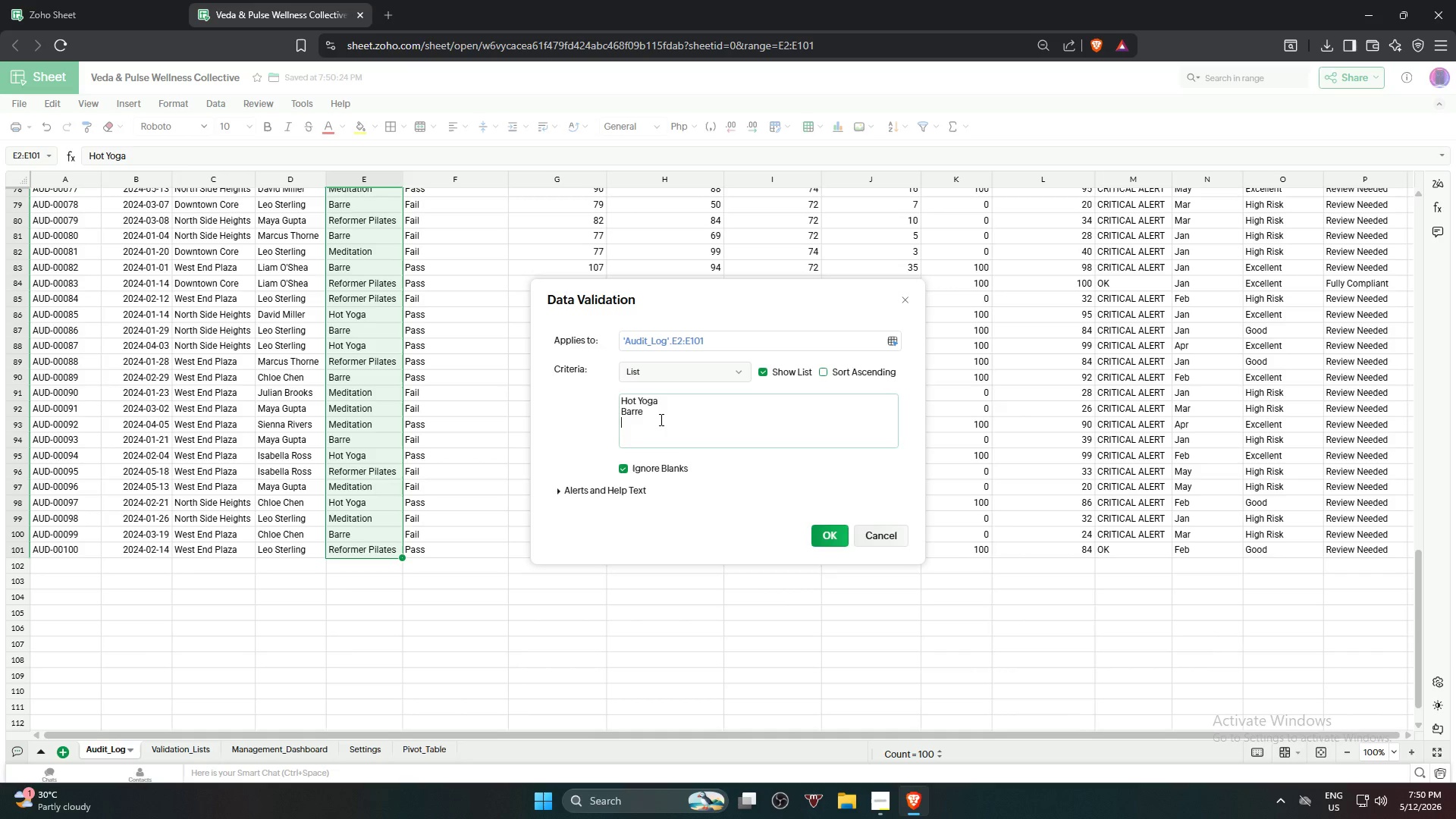 
key(Enter)
 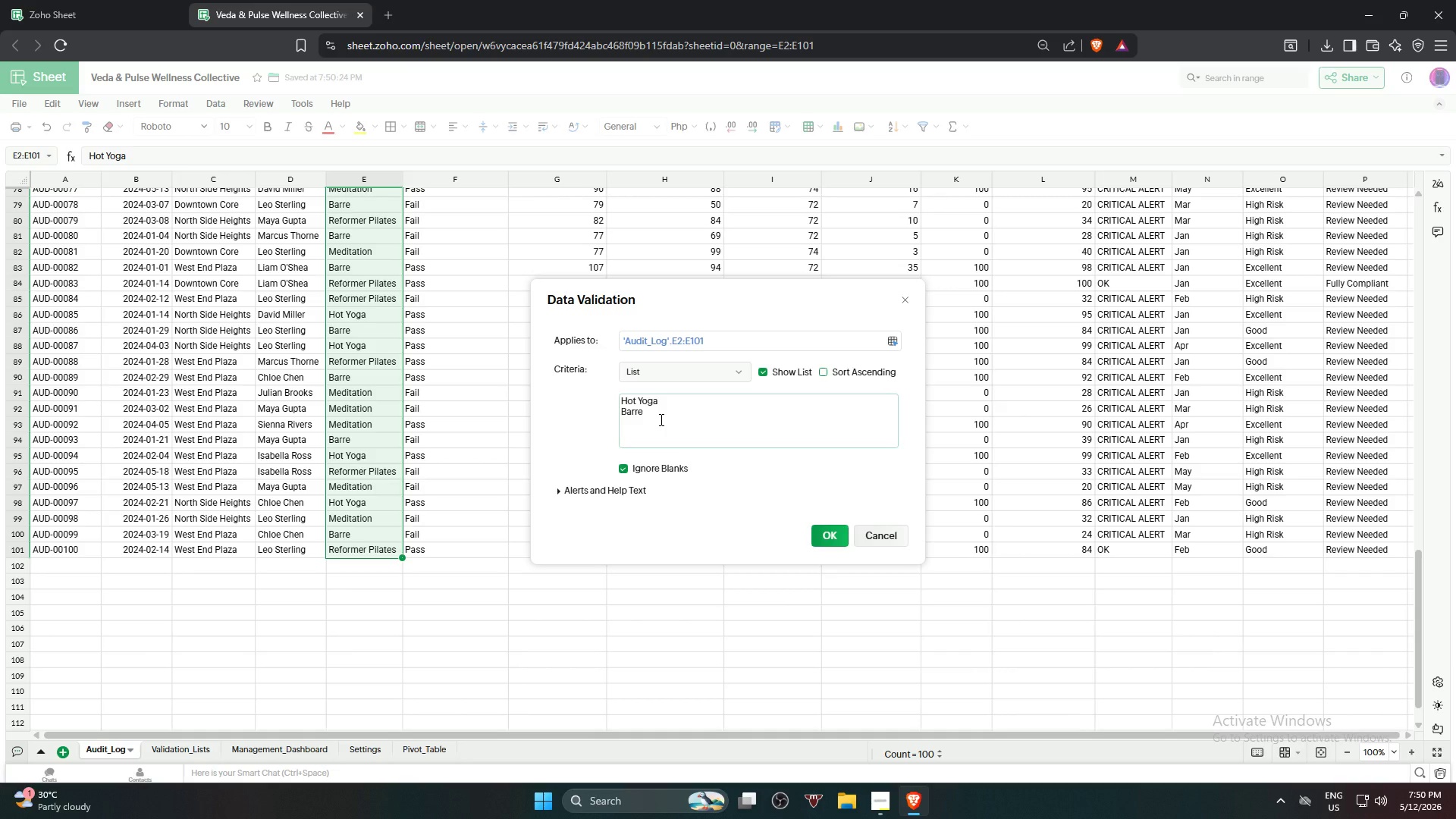 
type(Reformer Pilates)
 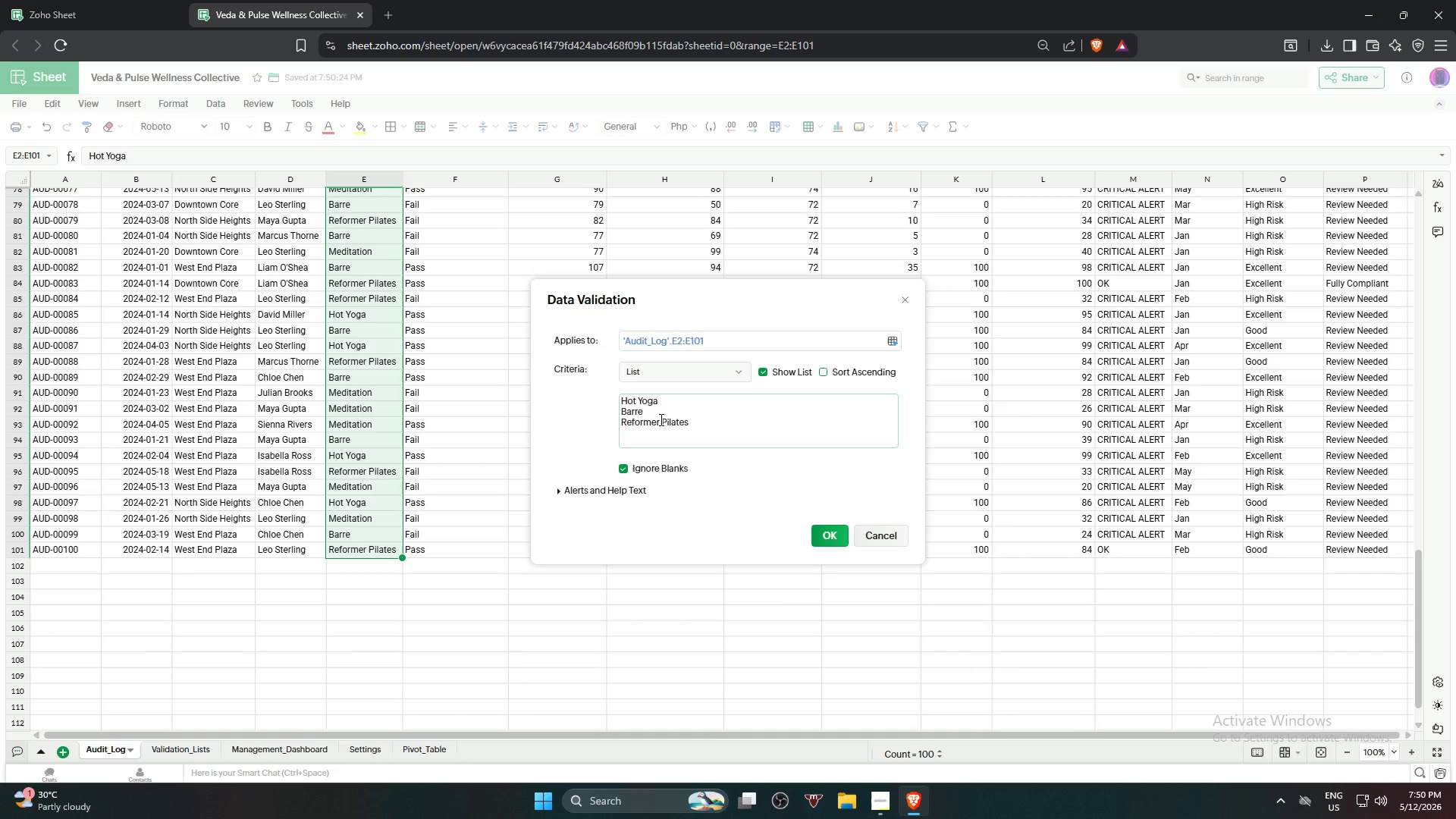 
key(Enter)
 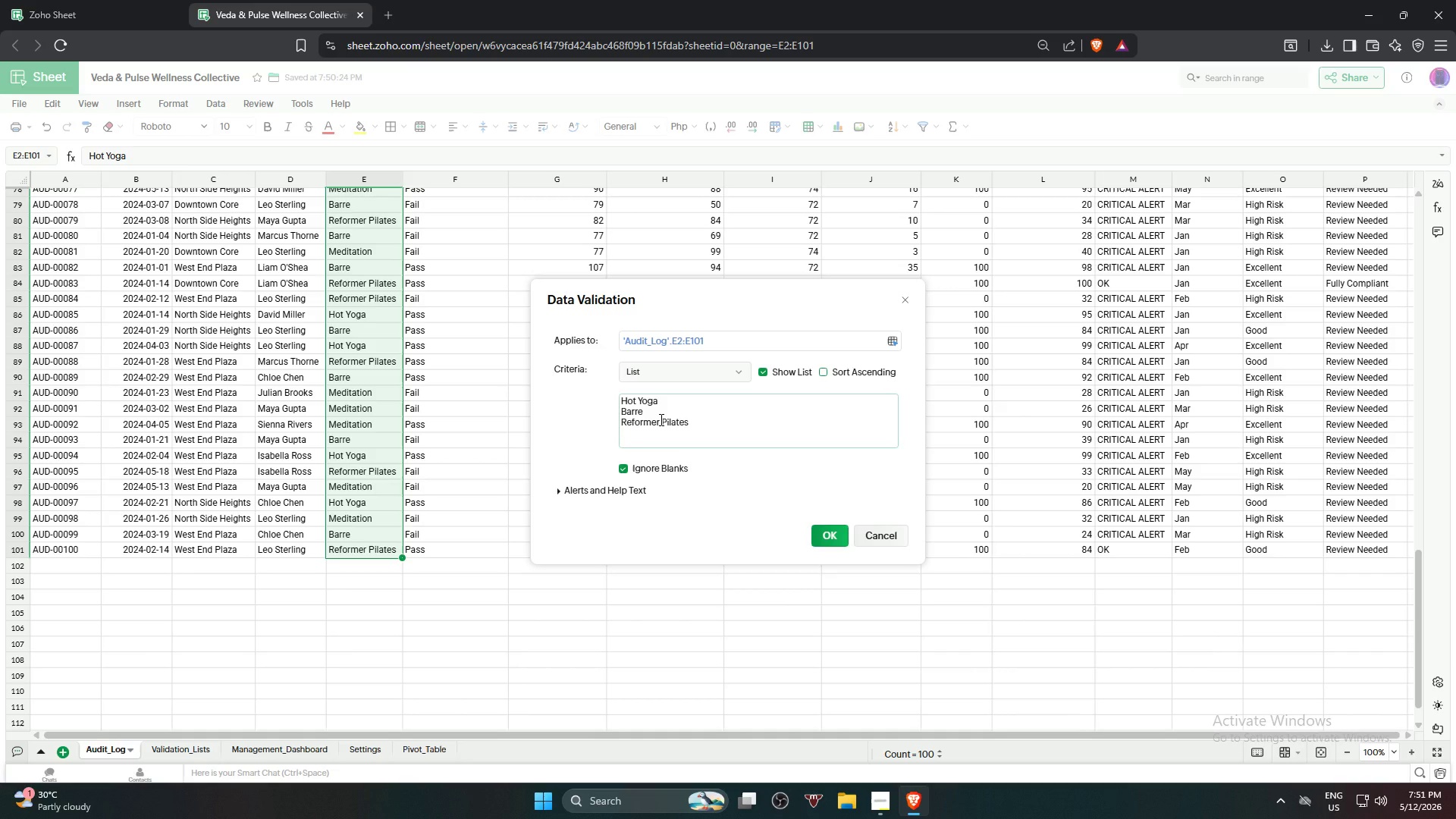 
type(Meditation)
 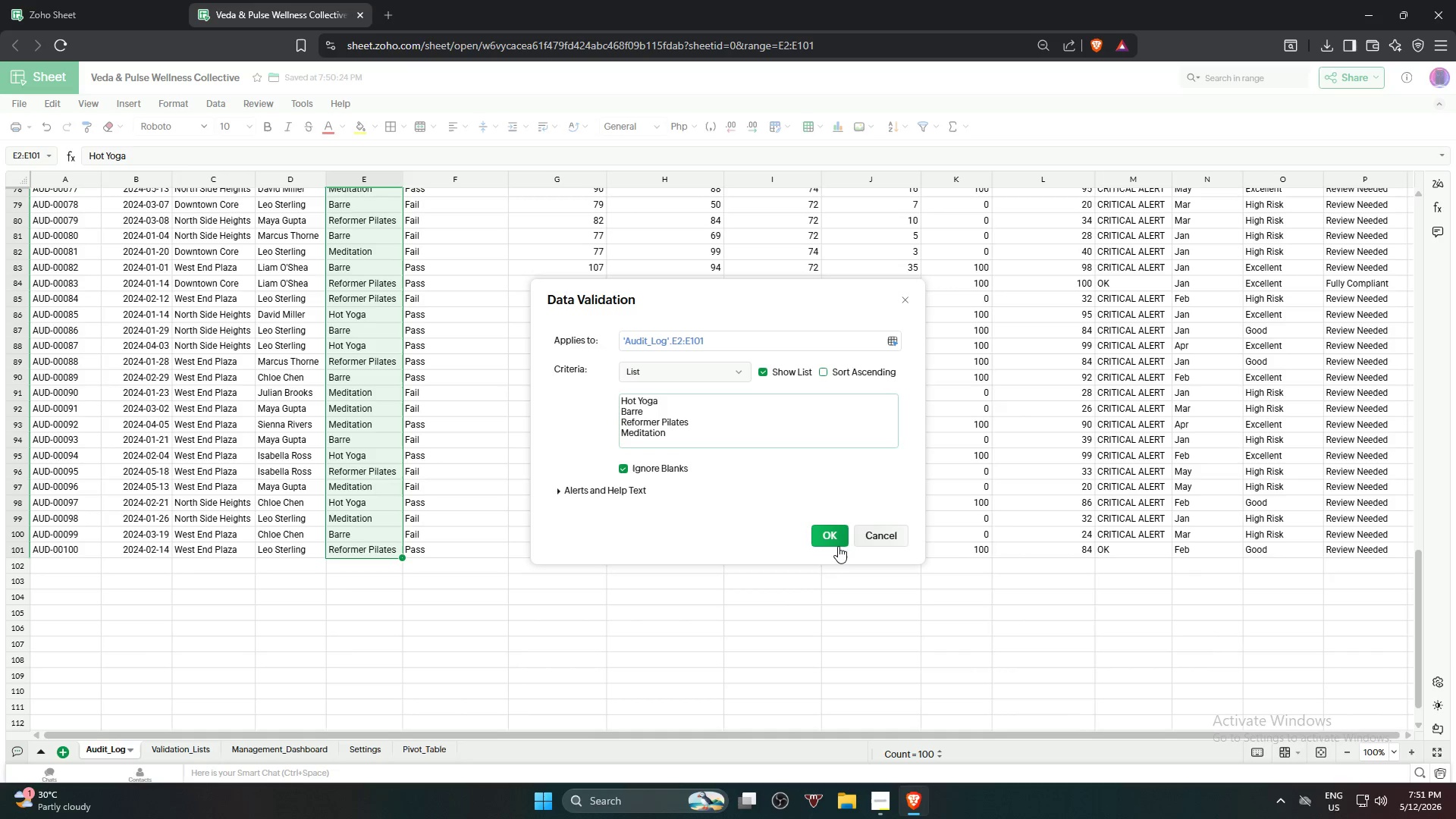 
left_click([830, 543])
 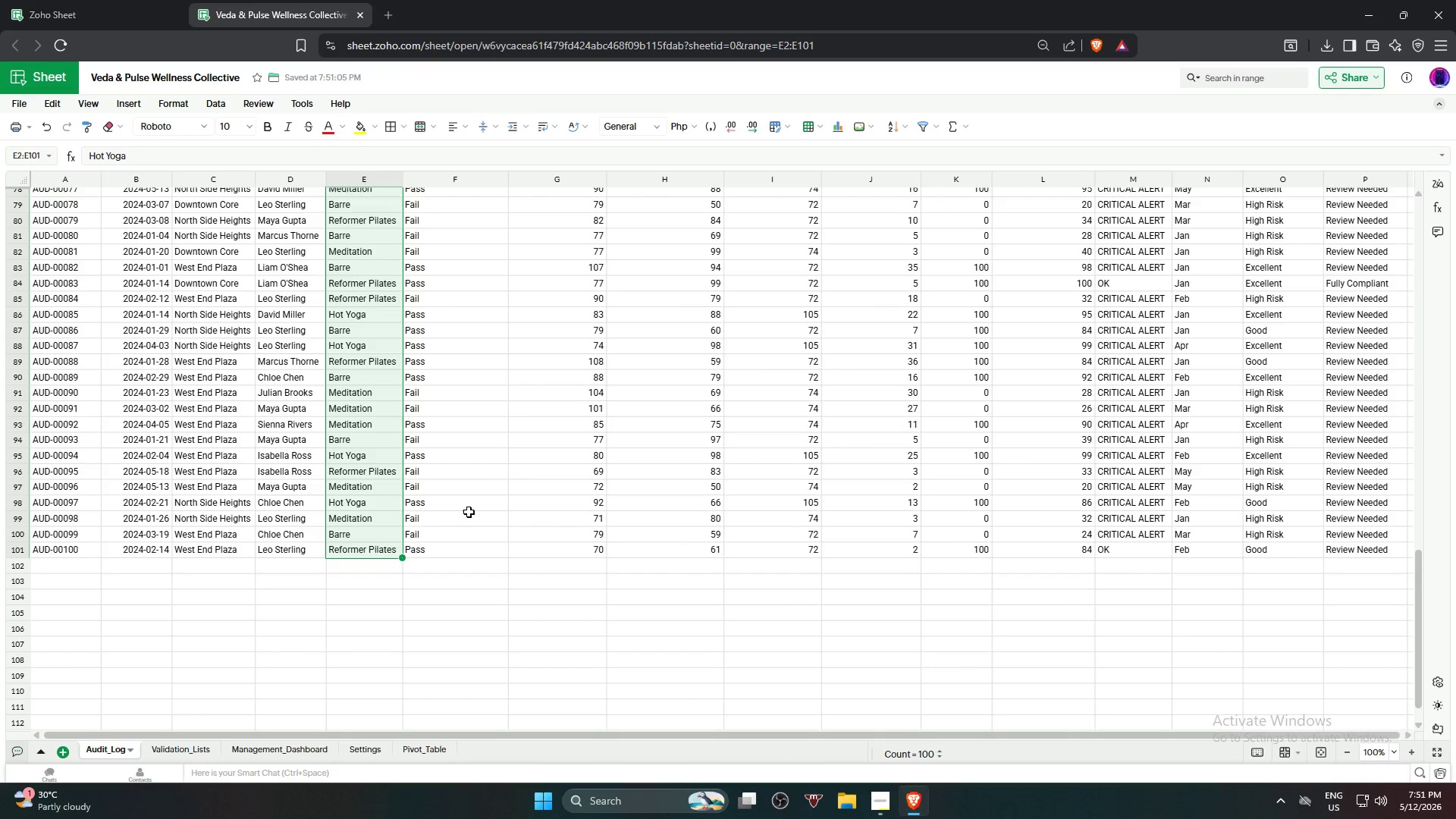 
scroll: coordinate [404, 294], scroll_direction: up, amount: 21.0
 